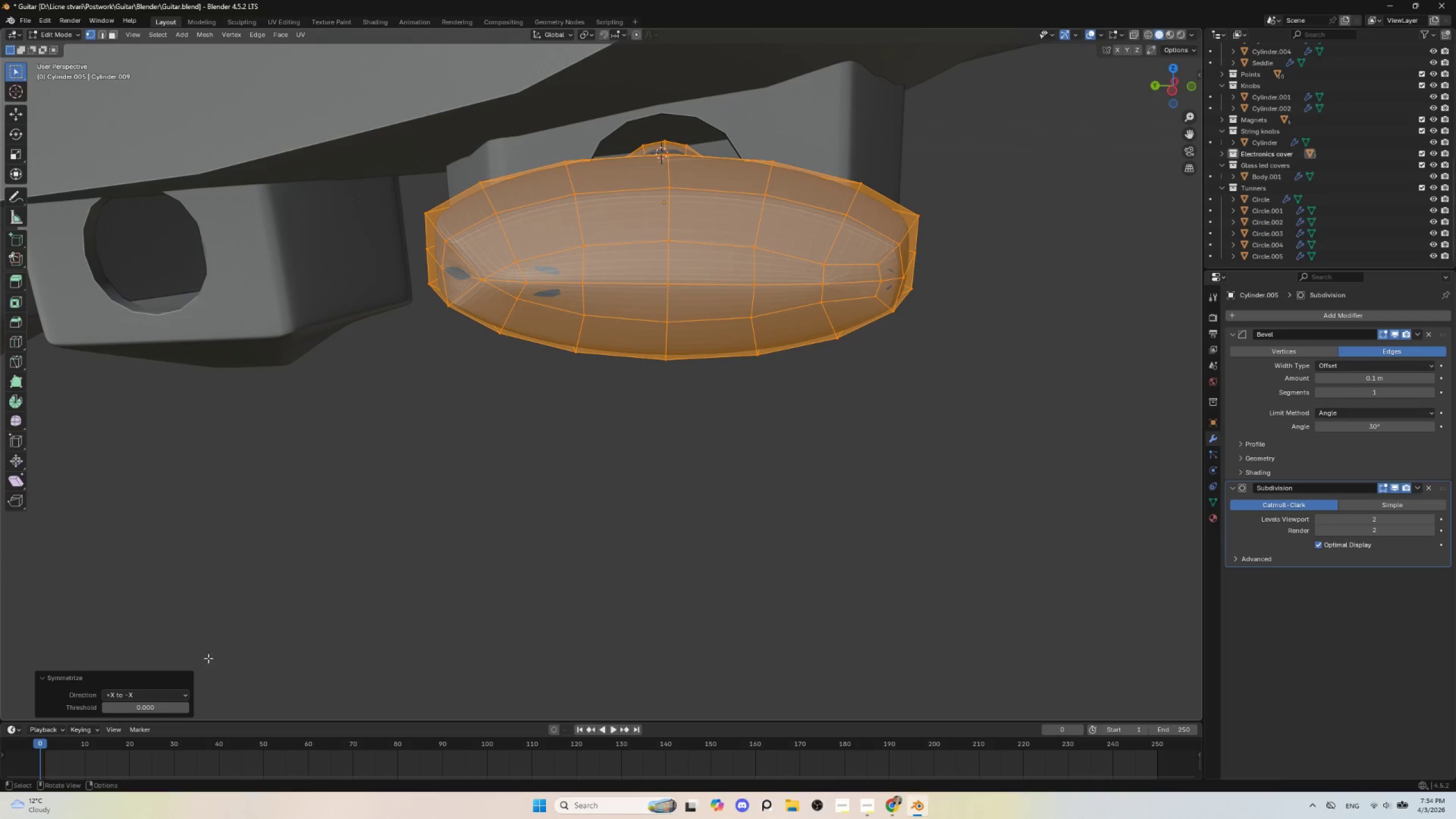 
mouse_move([166, 692])
 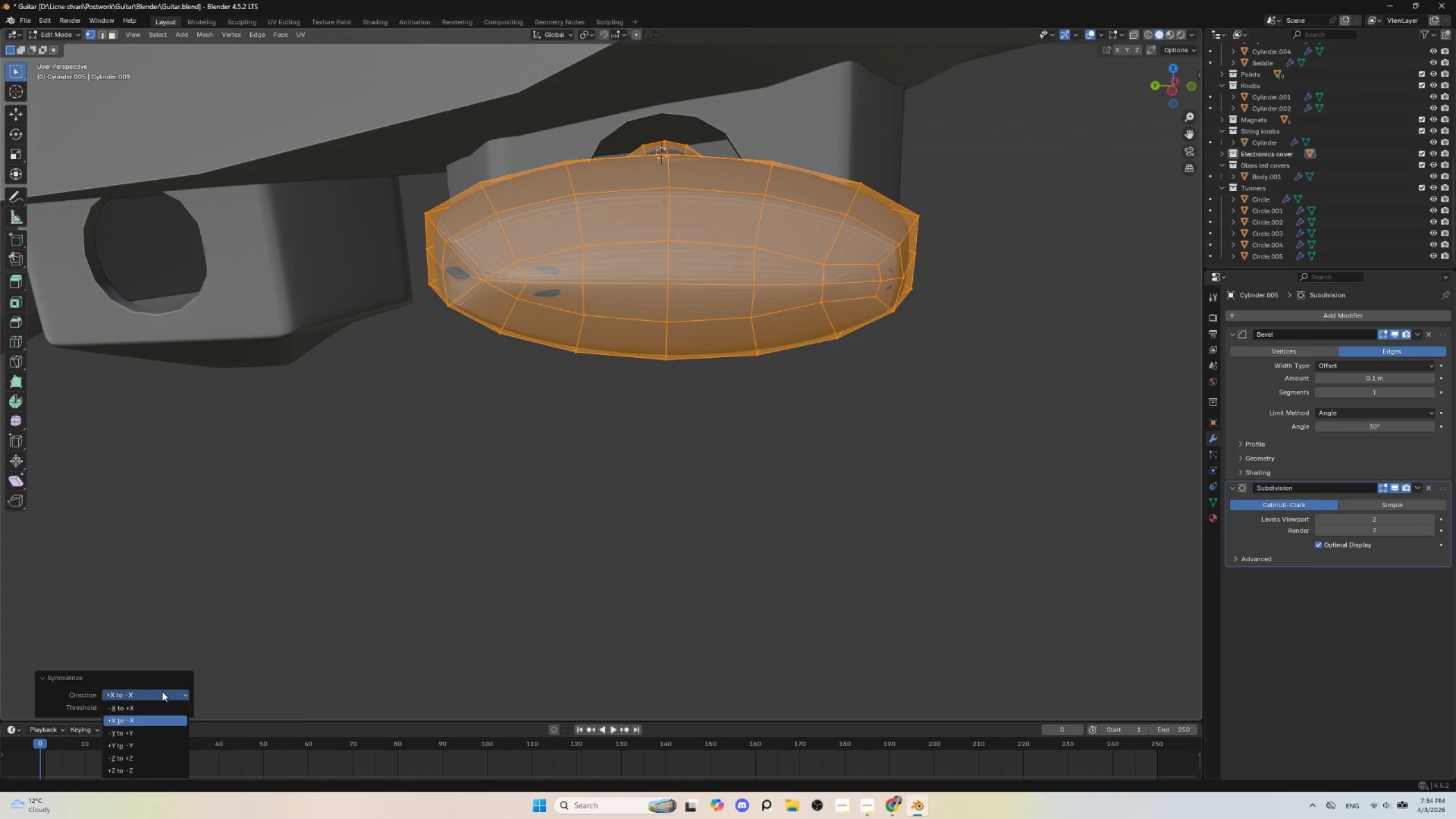 
left_click([162, 692])
 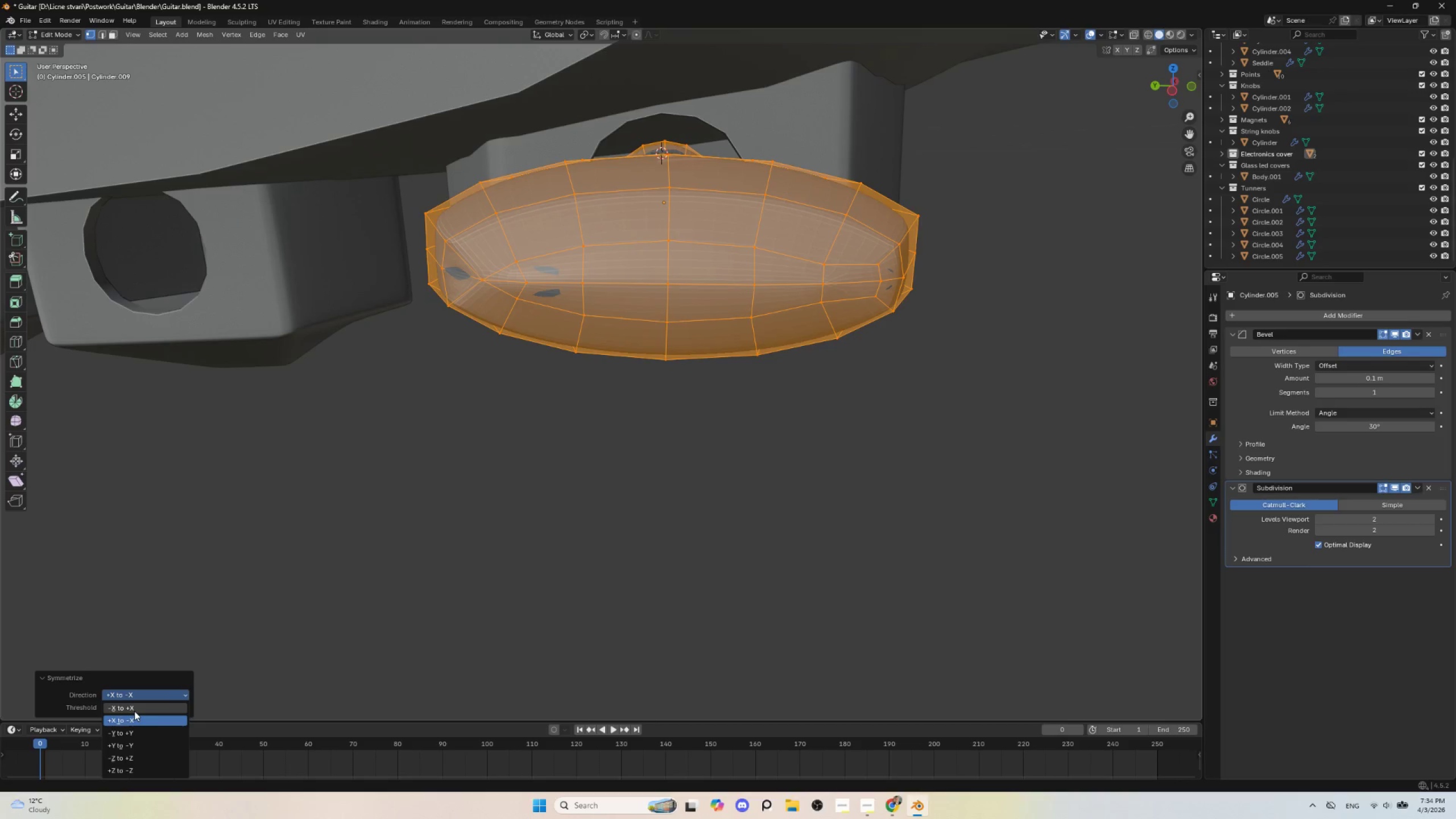 
left_click([134, 711])
 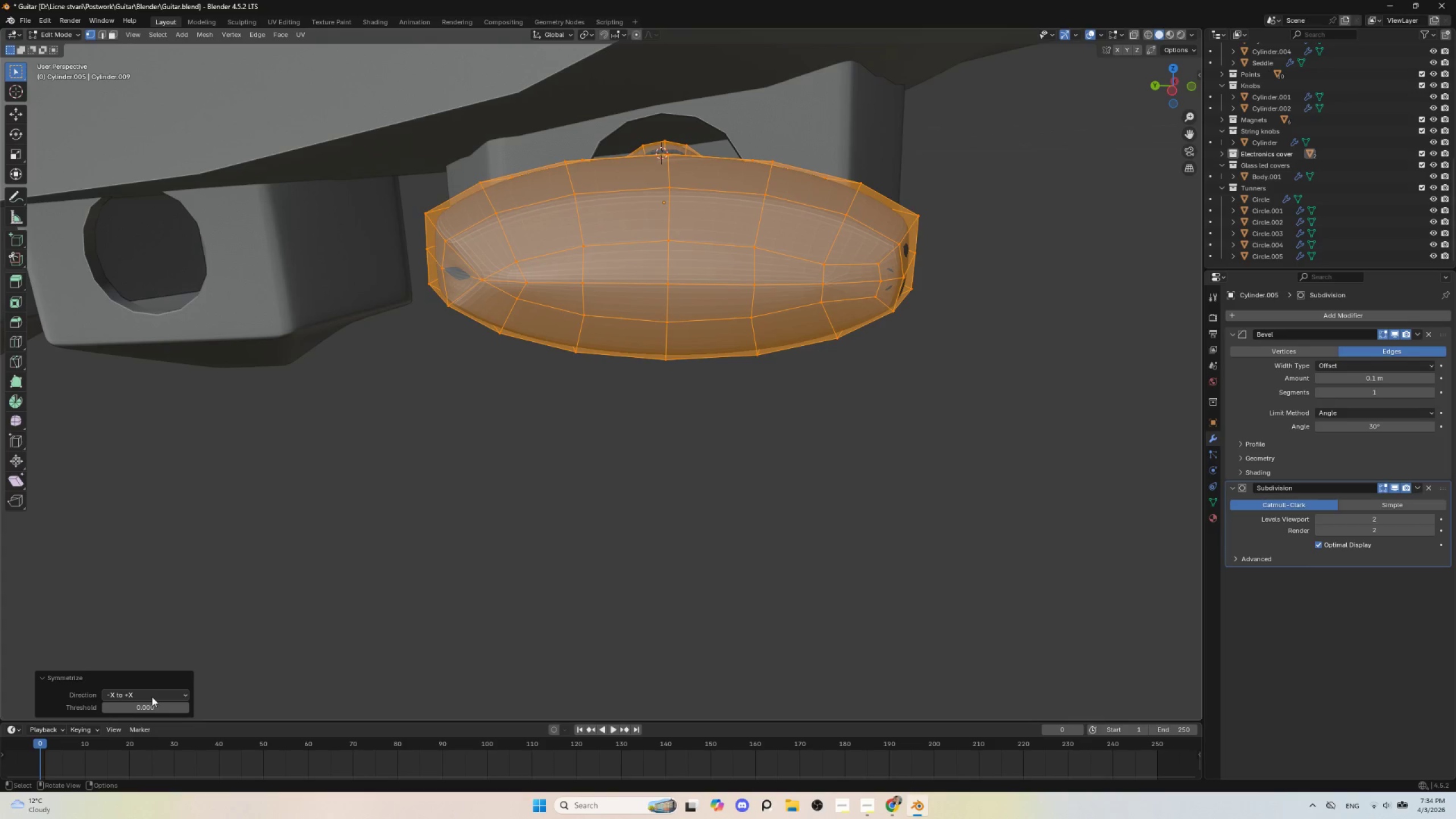 
left_click([152, 696])
 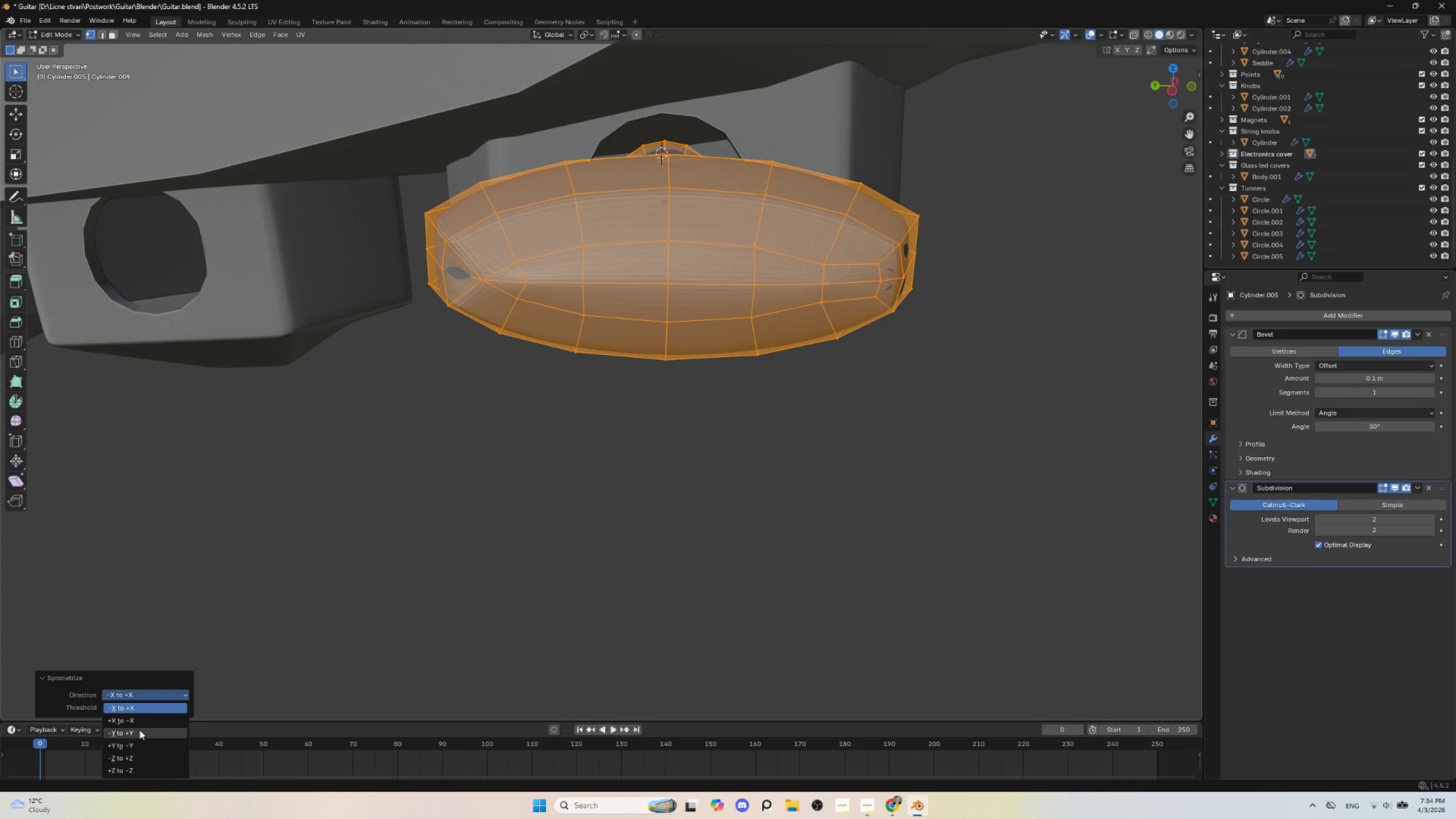 
left_click([139, 730])
 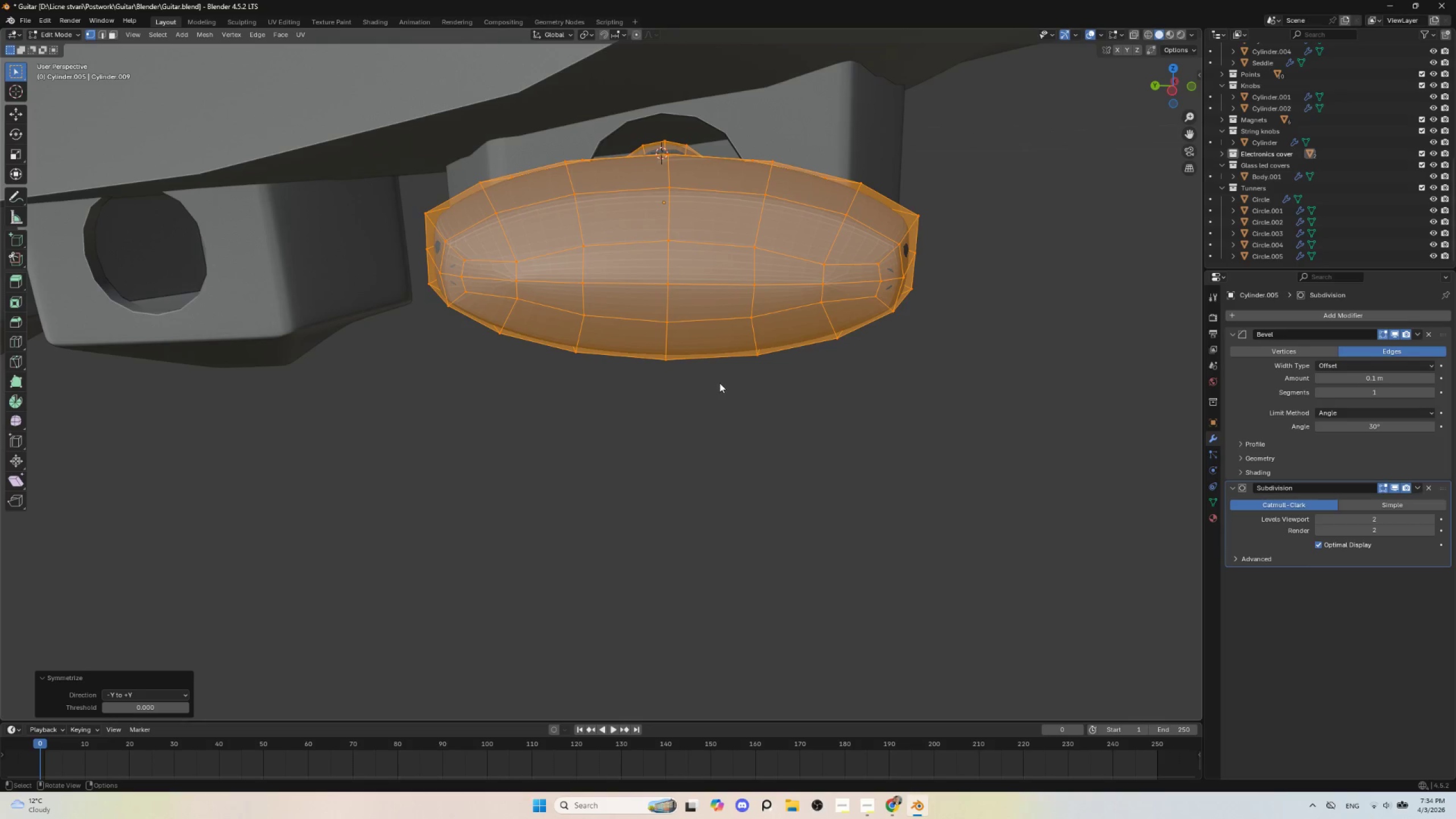 
key(Tab)
 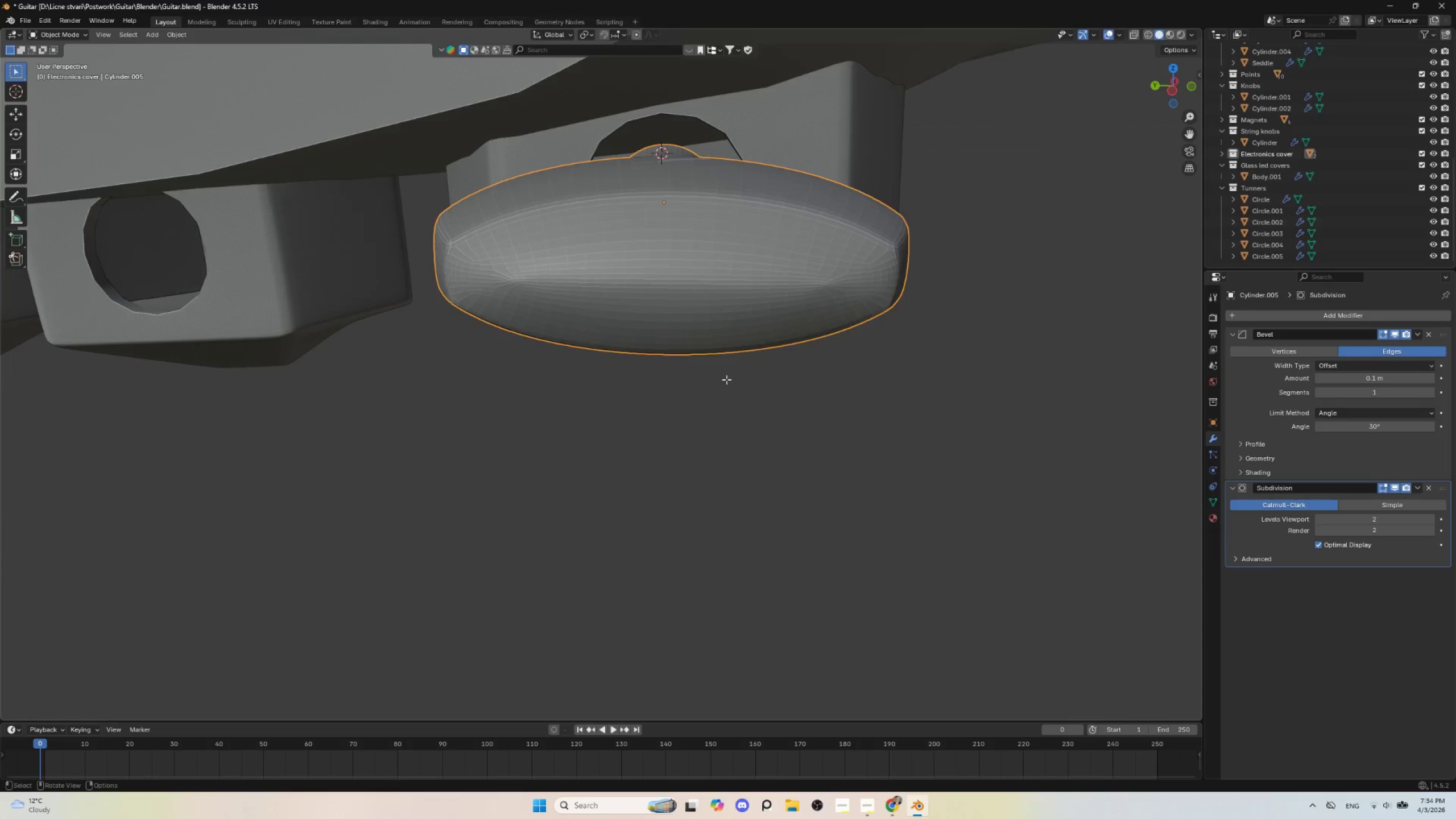 
key(Tab)
 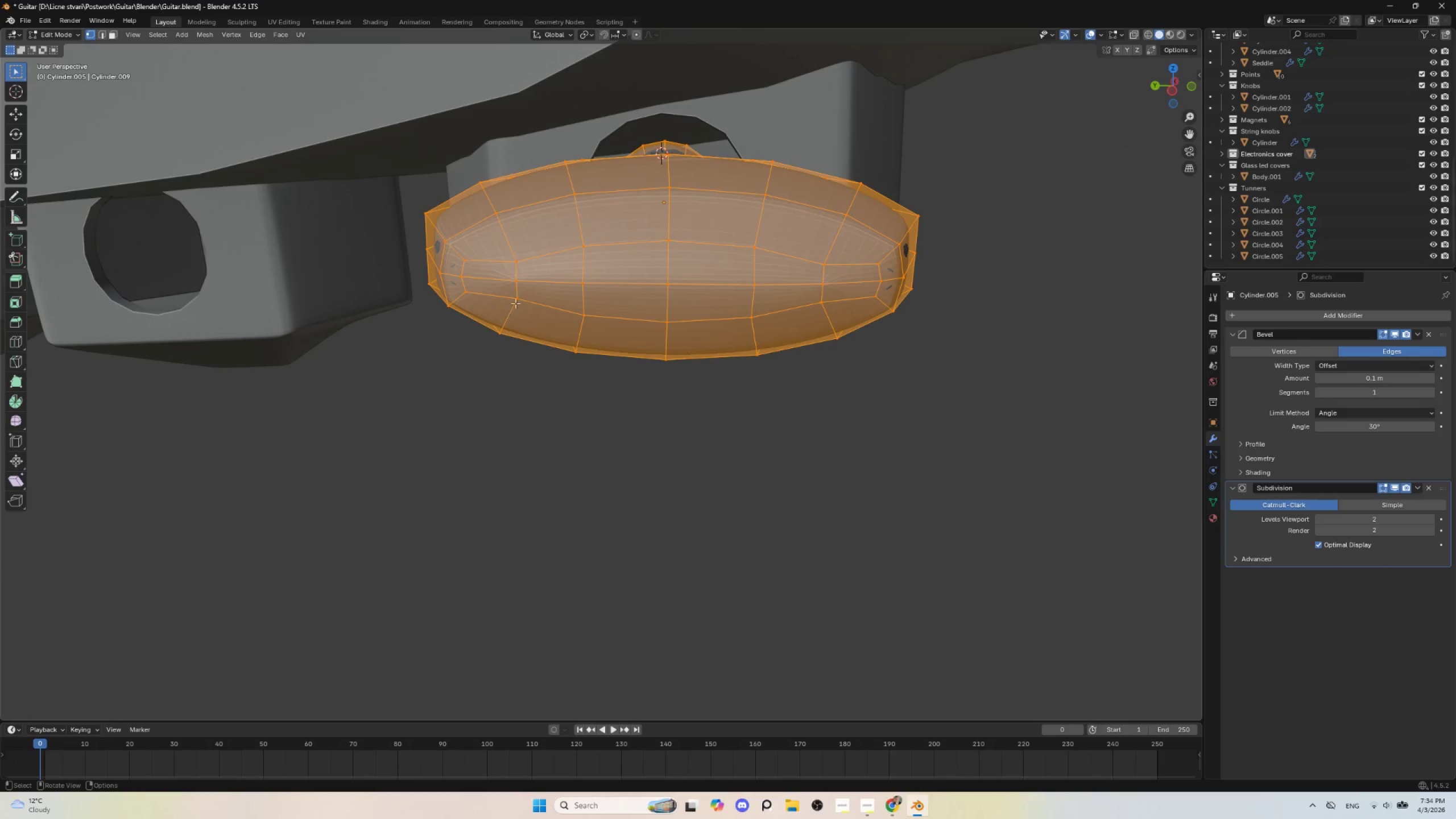 
hold_key(key=AltLeft, duration=1.06)
left_click([535, 260])
 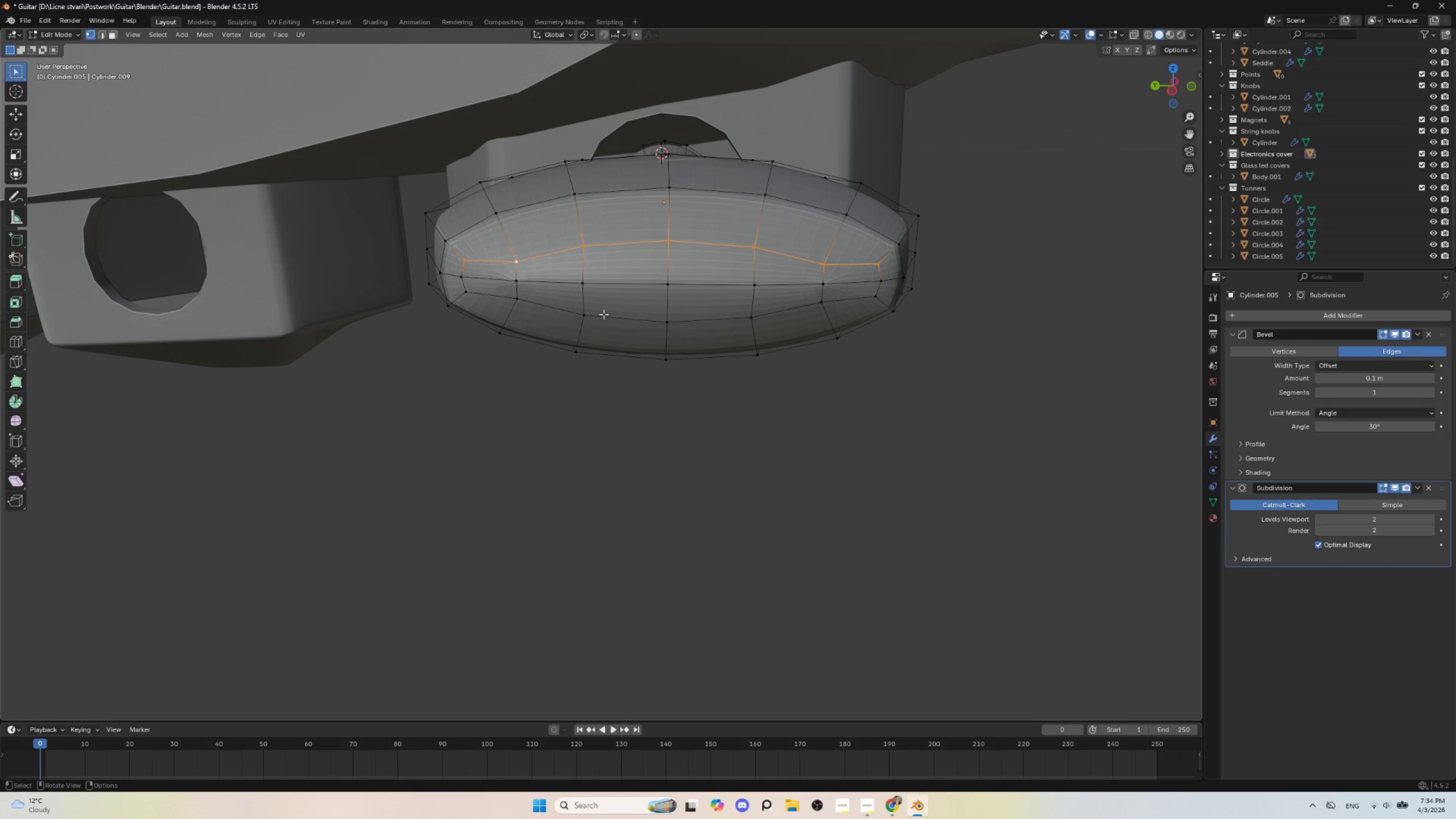 
hold_key(key=AltLeft, duration=0.94)
hold_key(key=ShiftLeft, duration=0.95)
left_click([598, 315])
 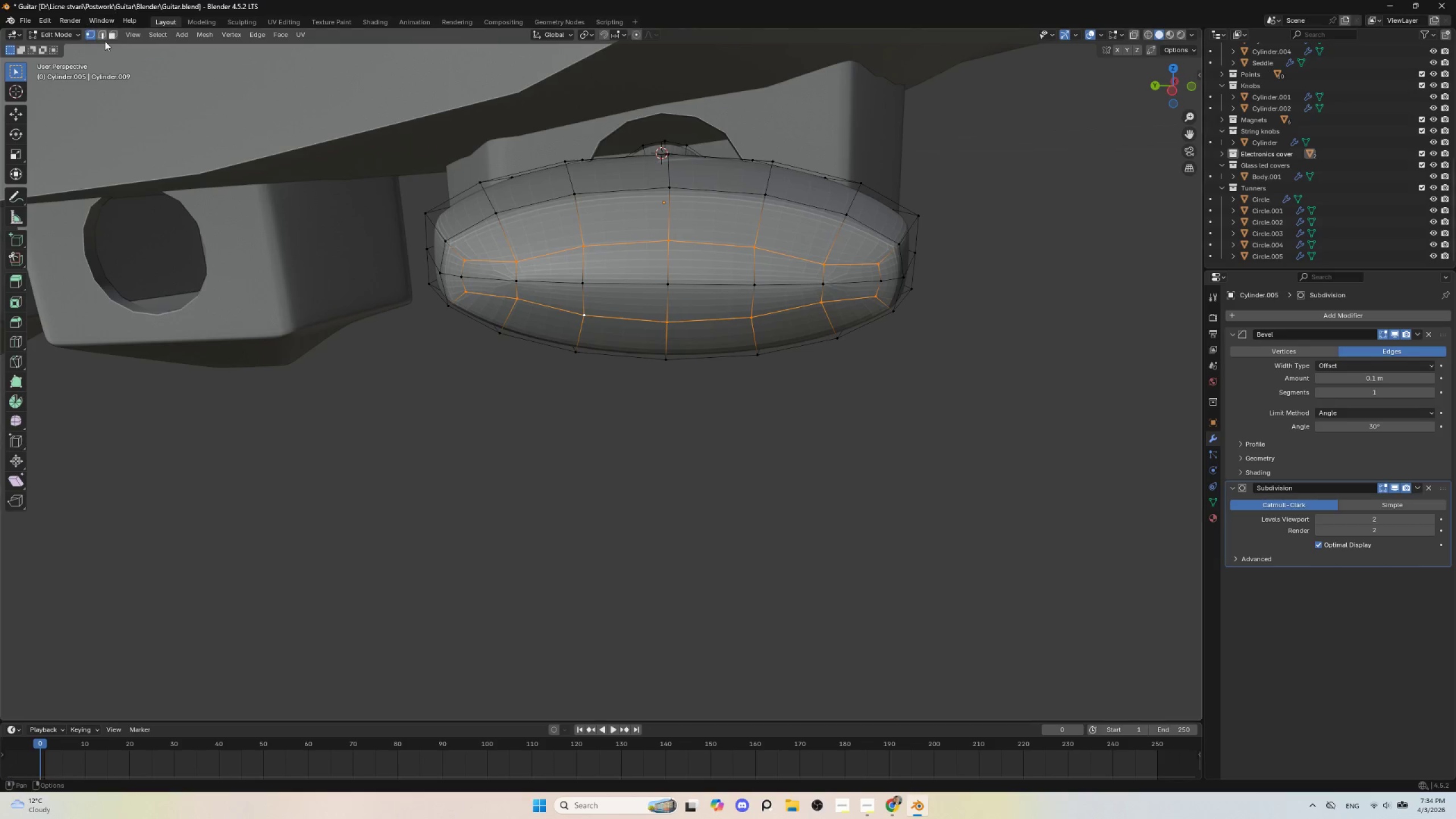 
left_click([99, 33])
 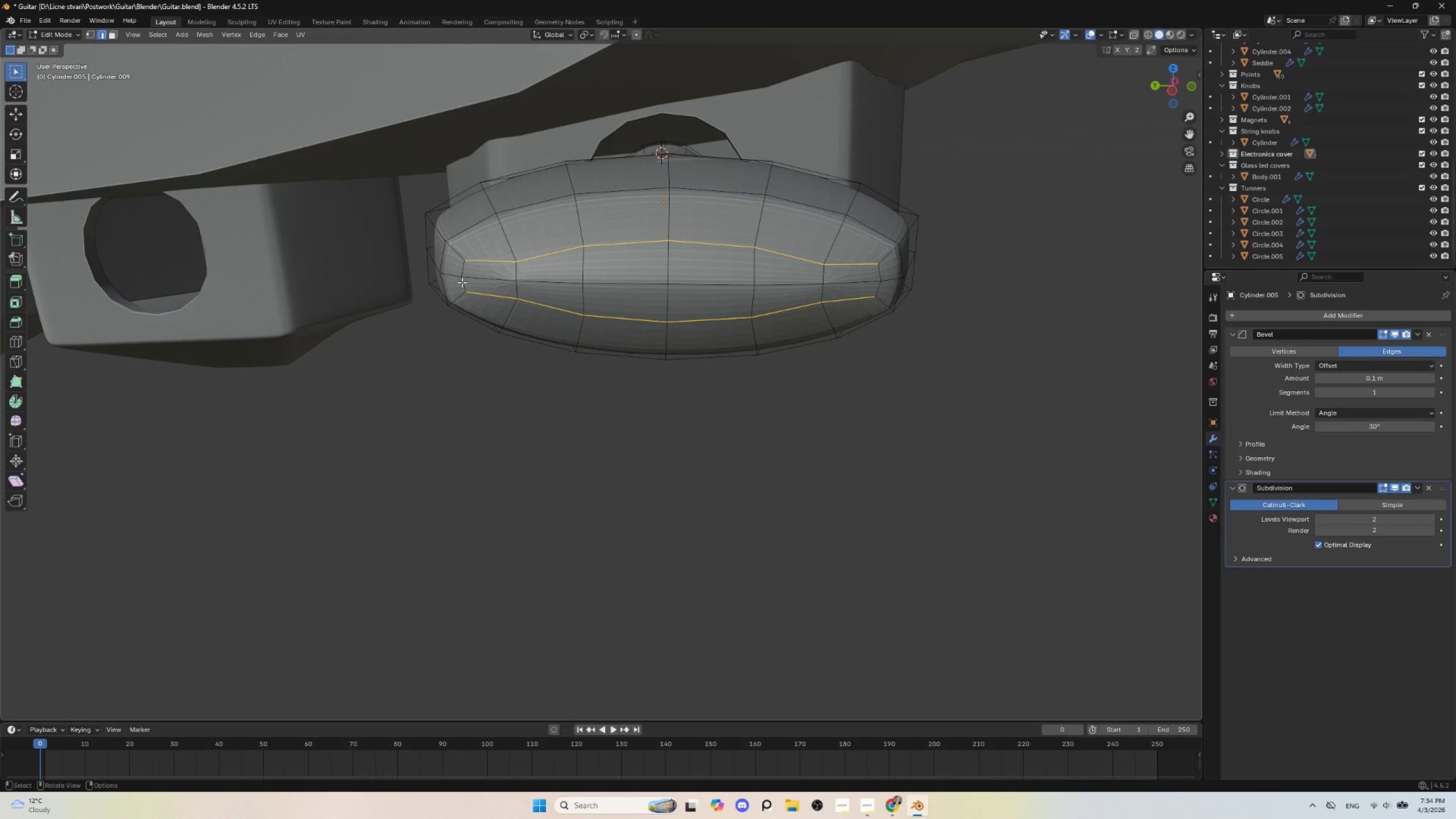 
hold_key(key=ShiftLeft, duration=1.86)
hold_key(key=AltLeft, duration=1.5)
left_click([462, 282])
 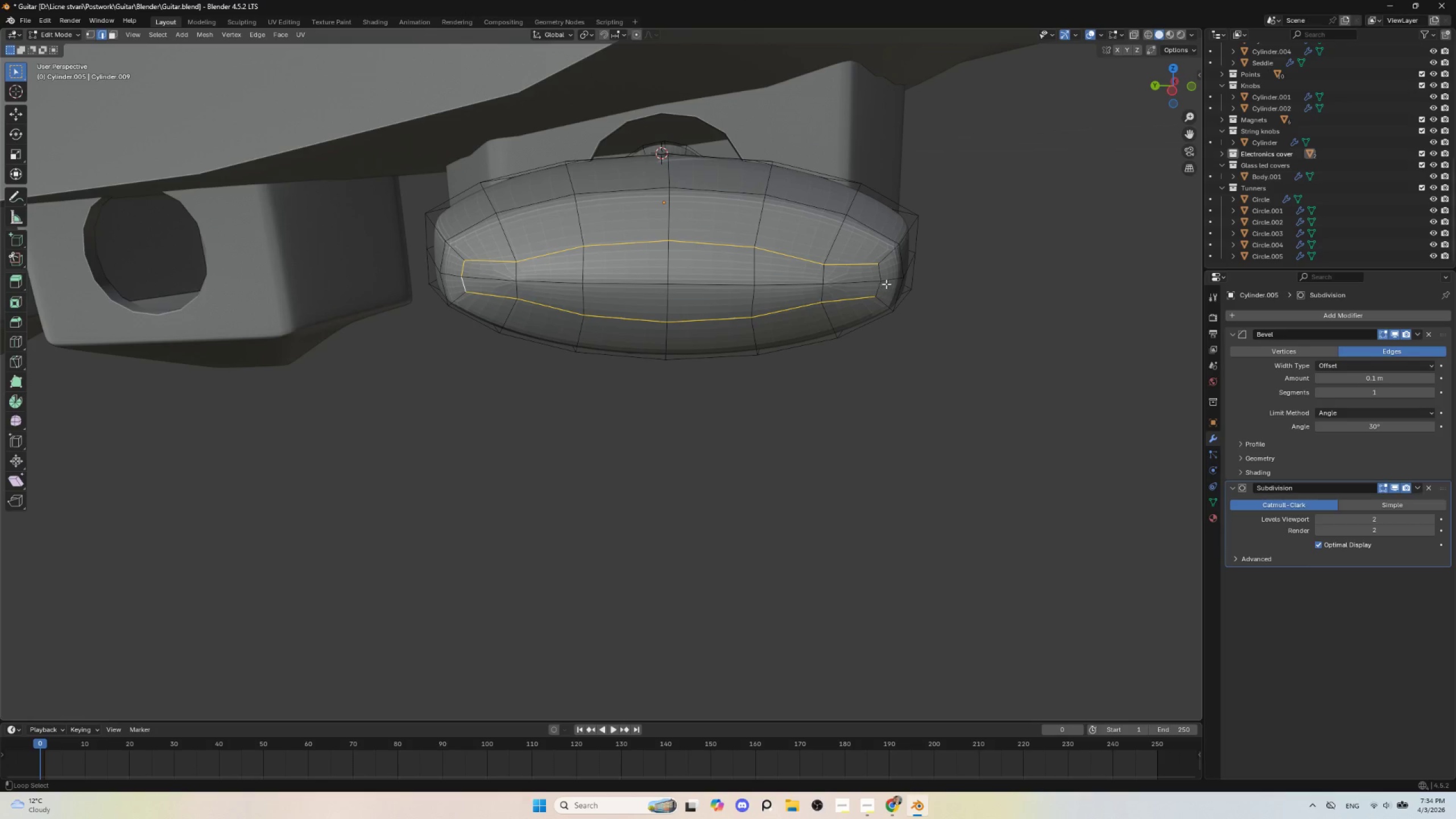 
left_click([878, 273])
 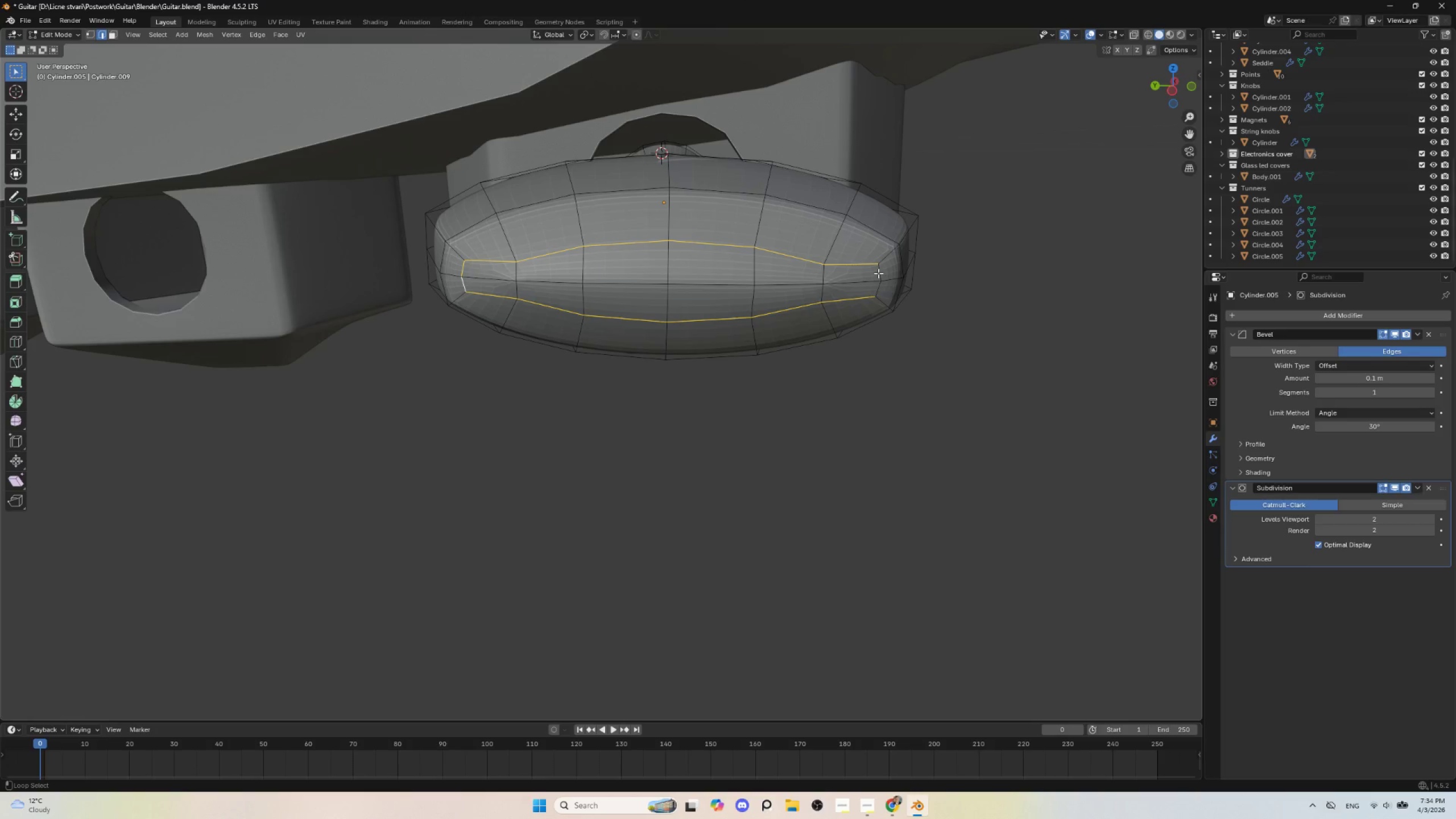 
hold_key(key=AltLeft, duration=0.33)
 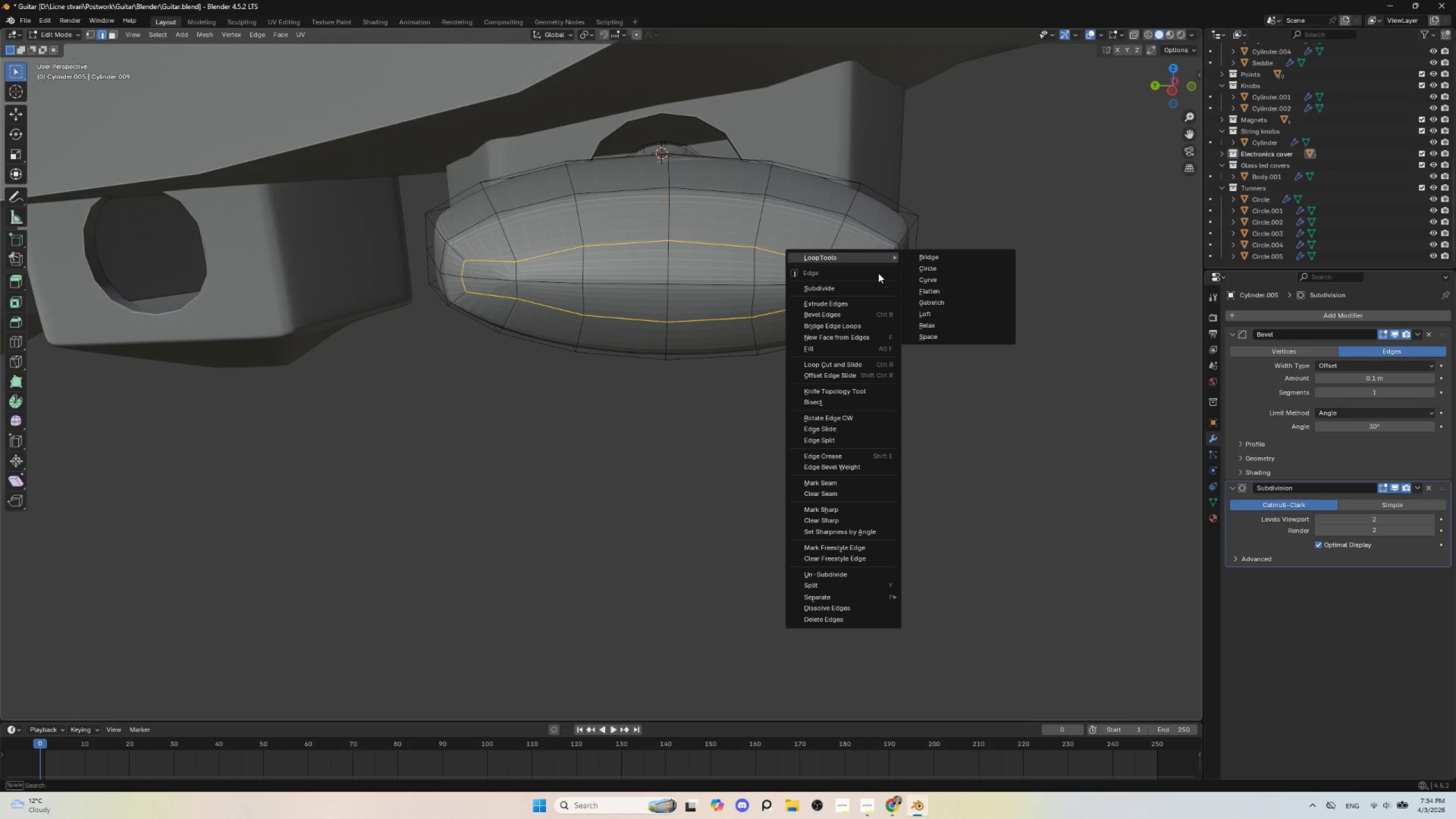 
hold_key(key=AltLeft, duration=12.7)
right_click([878, 273])
 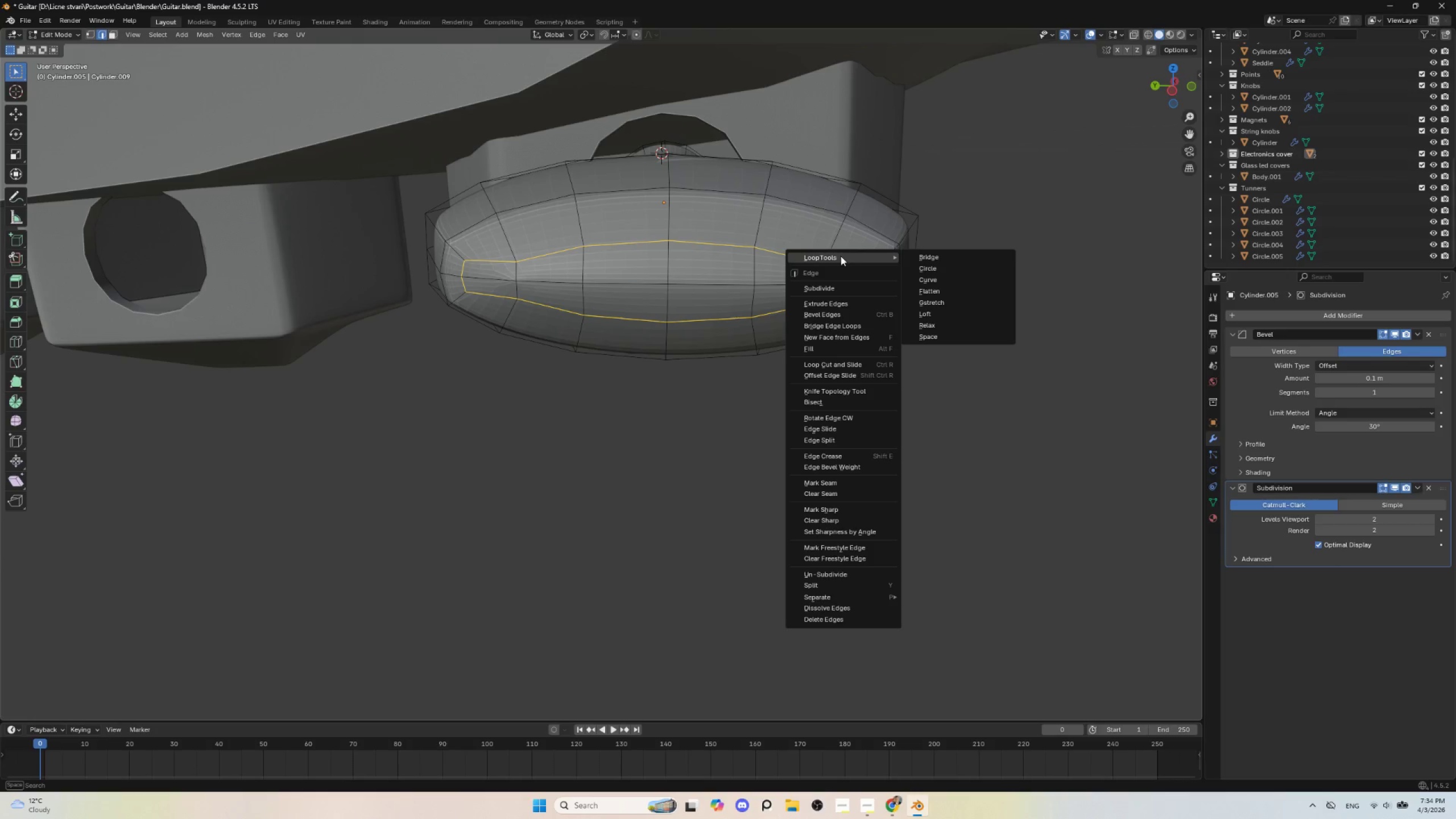 
left_click([950, 325])
 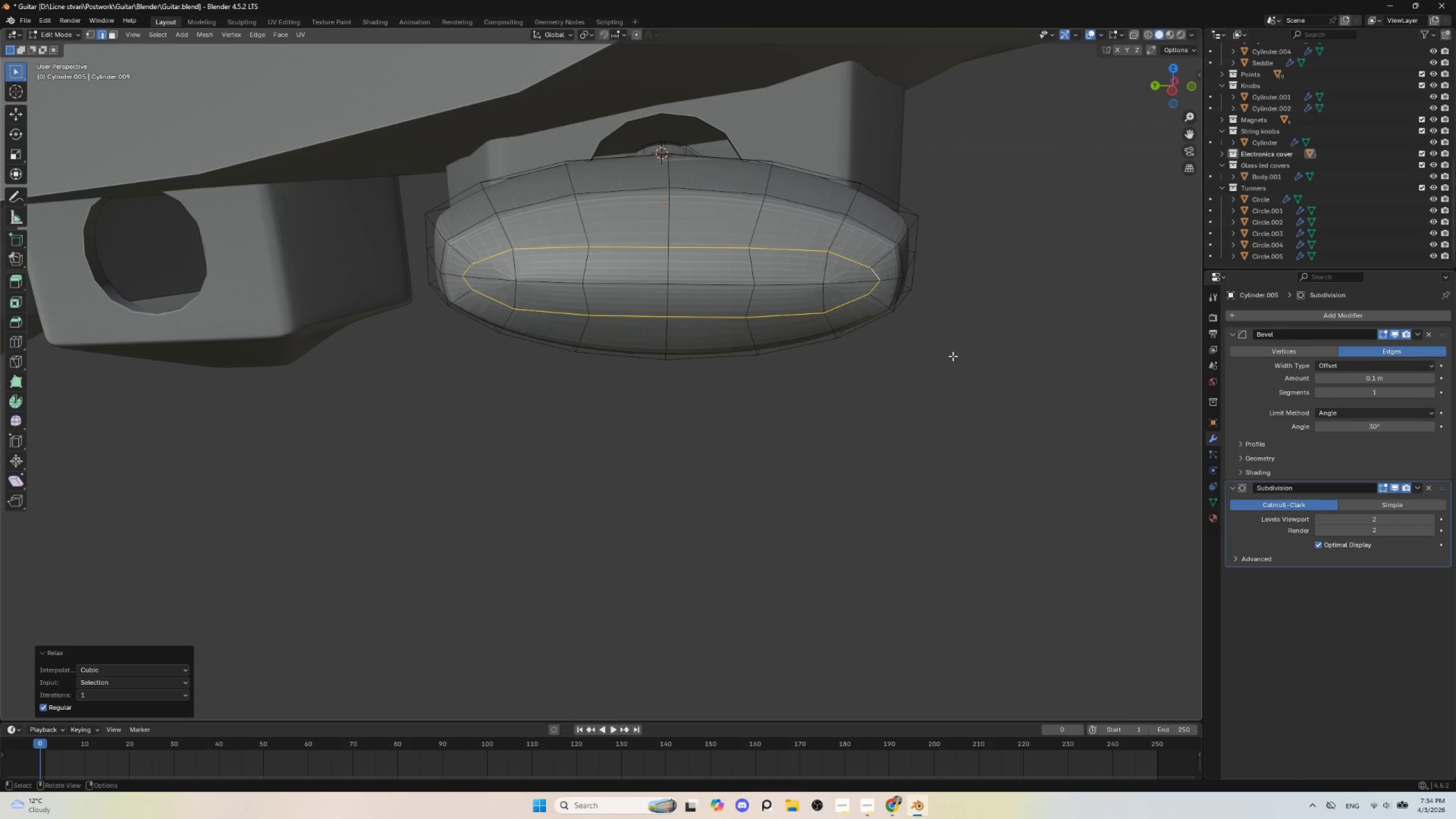 
key(Tab)
 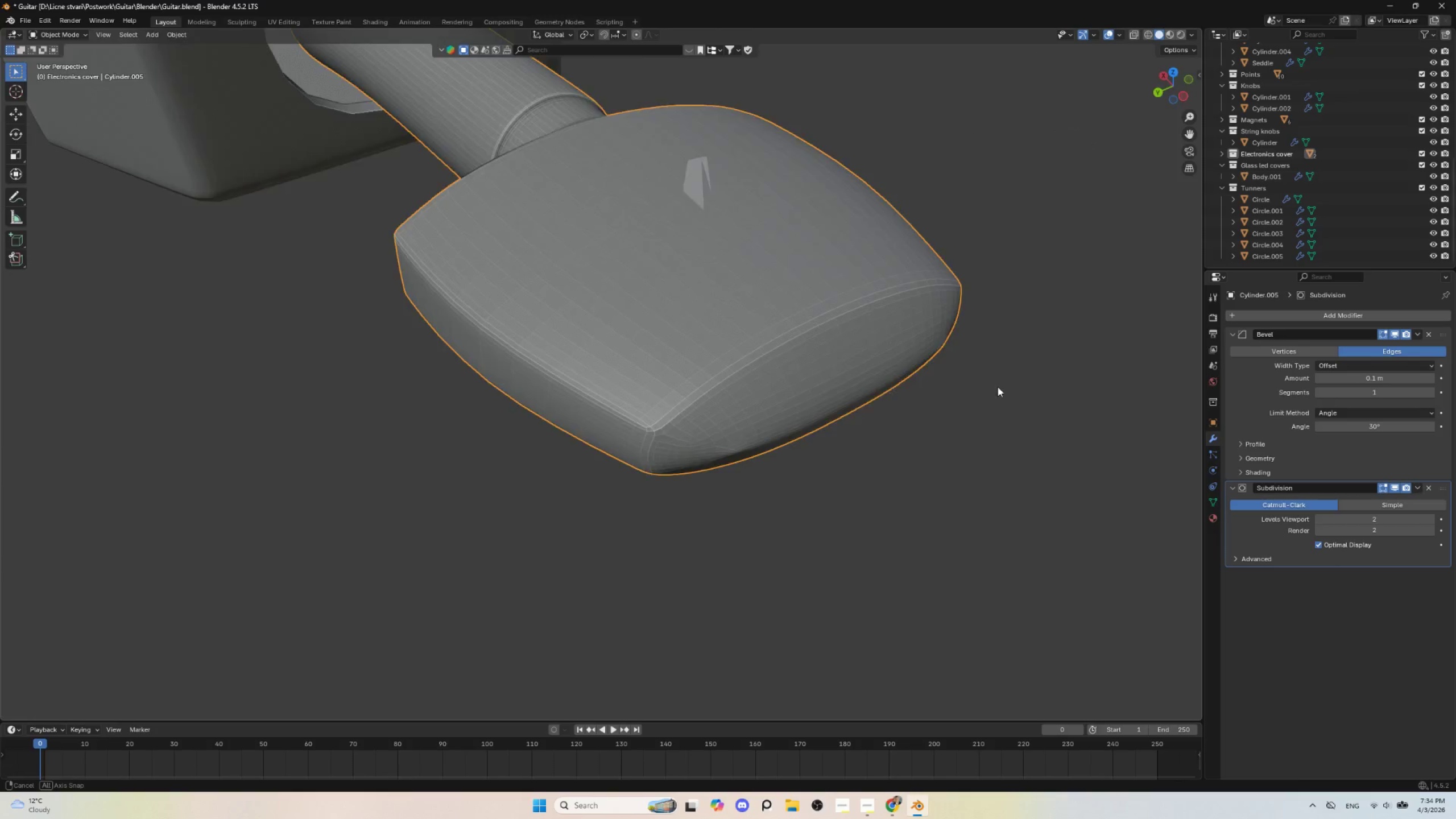 
key(Tab)
 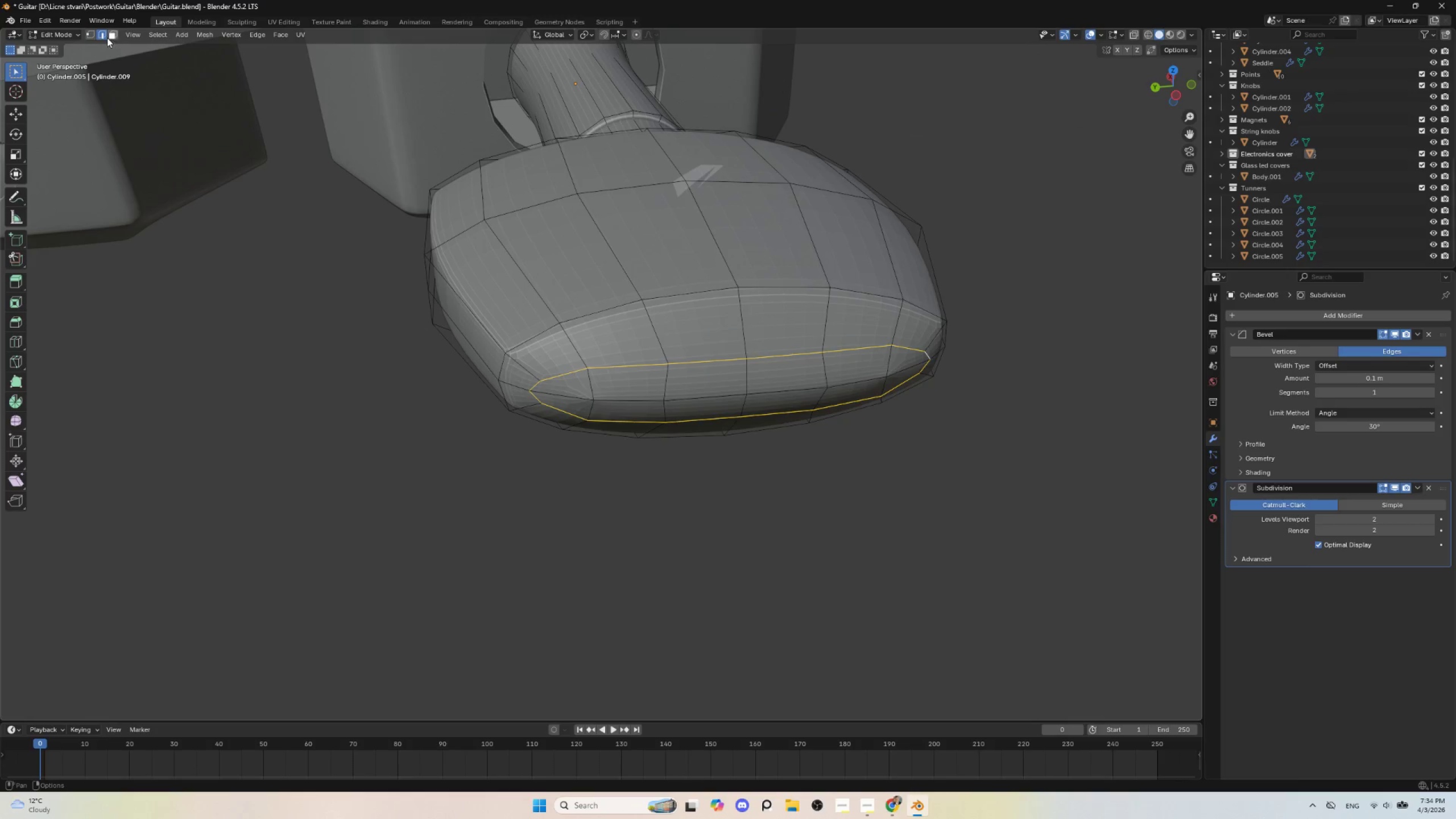 
left_click([102, 36])
 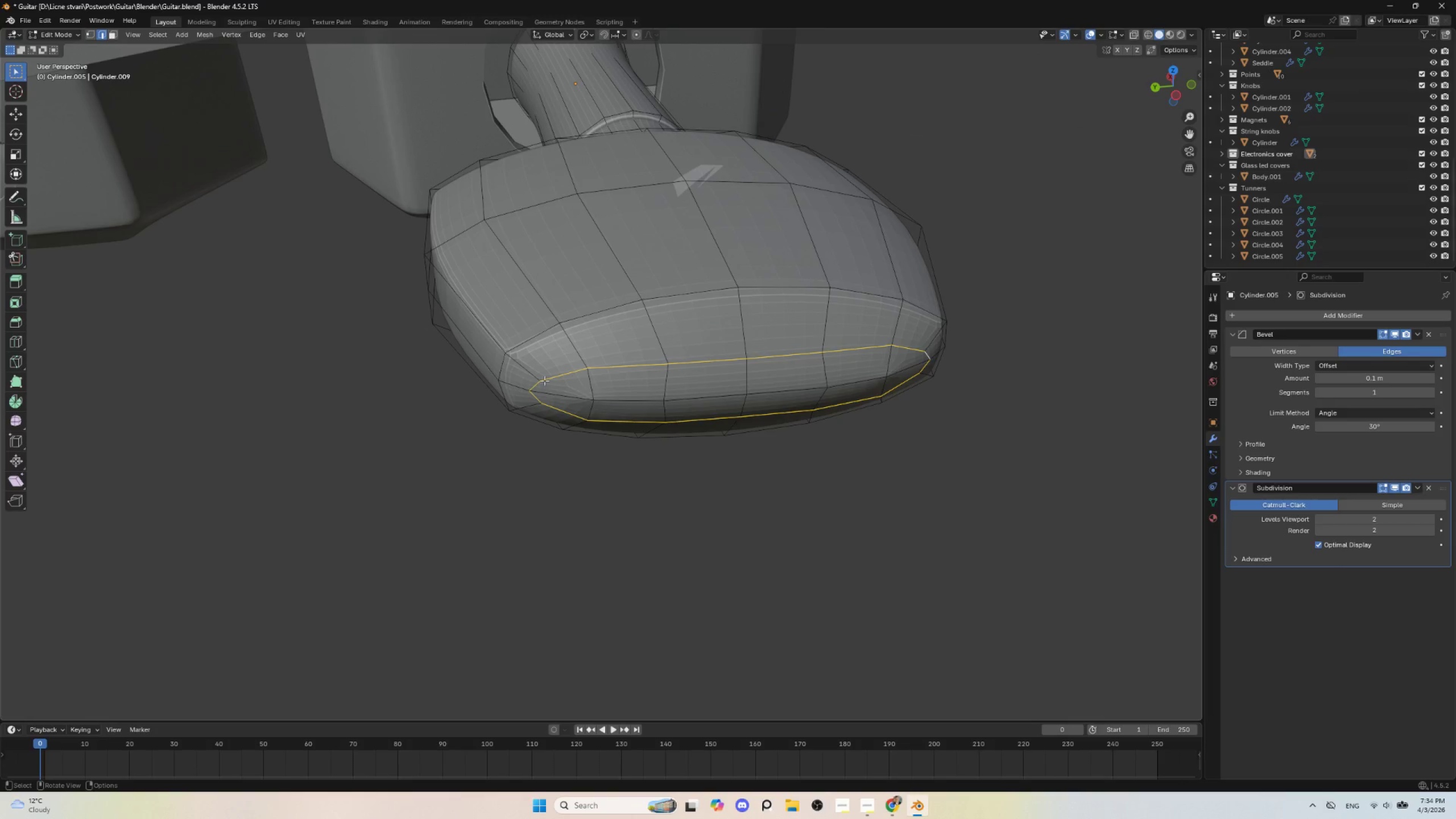 
hold_key(key=AltLeft, duration=0.7)
left_click([640, 395])
 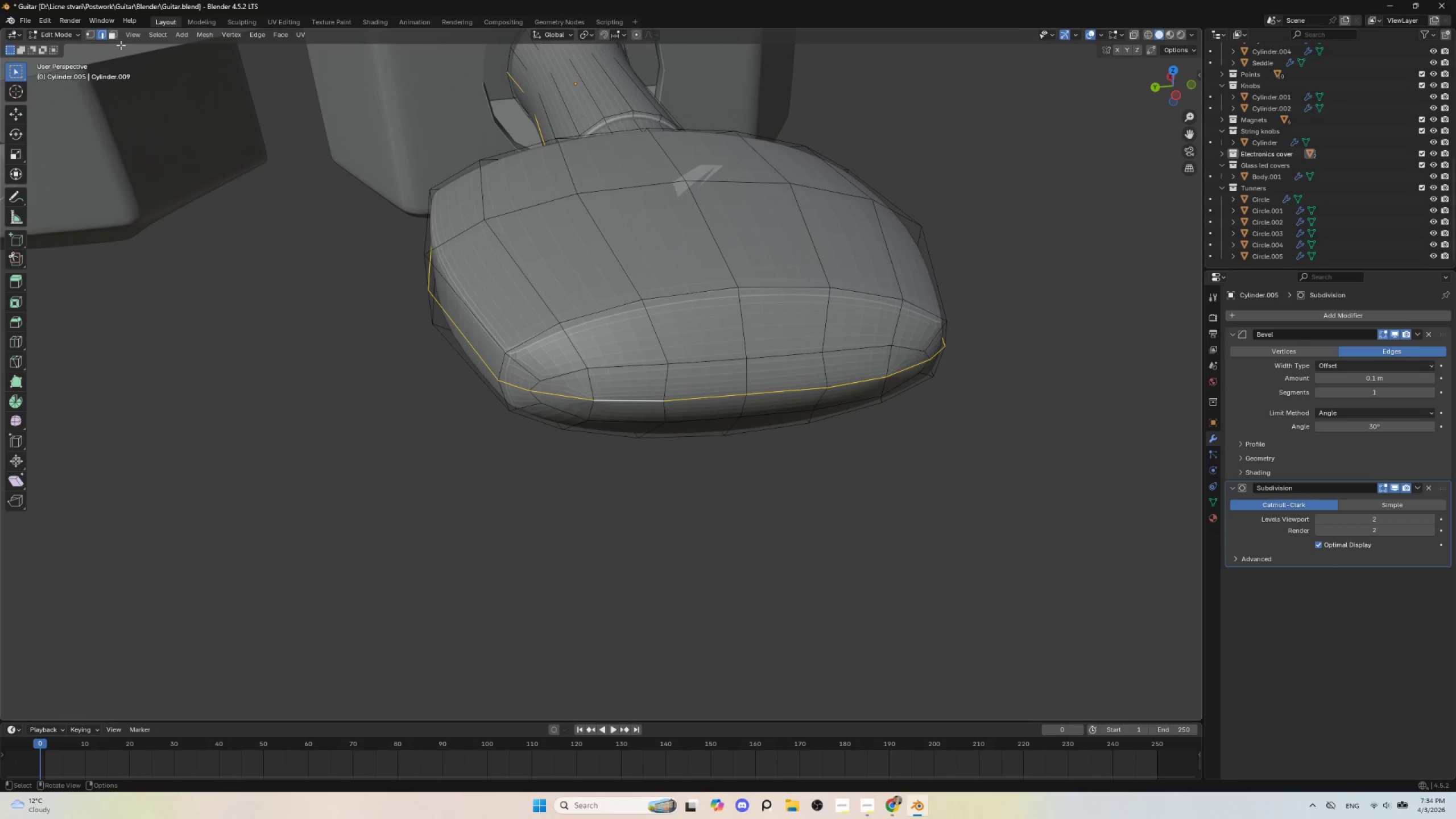 
left_click([91, 34])
 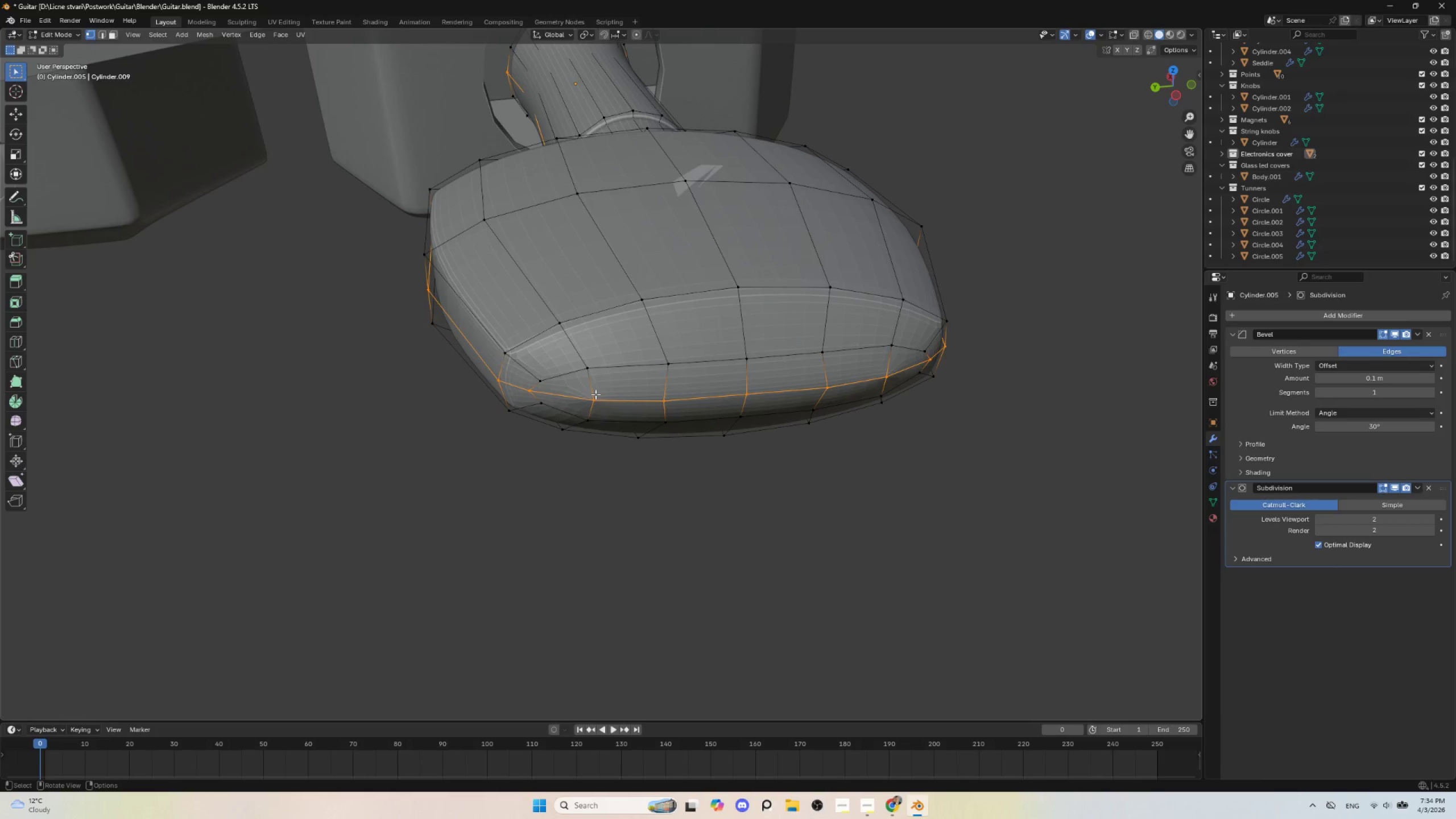 
left_click([592, 400])
 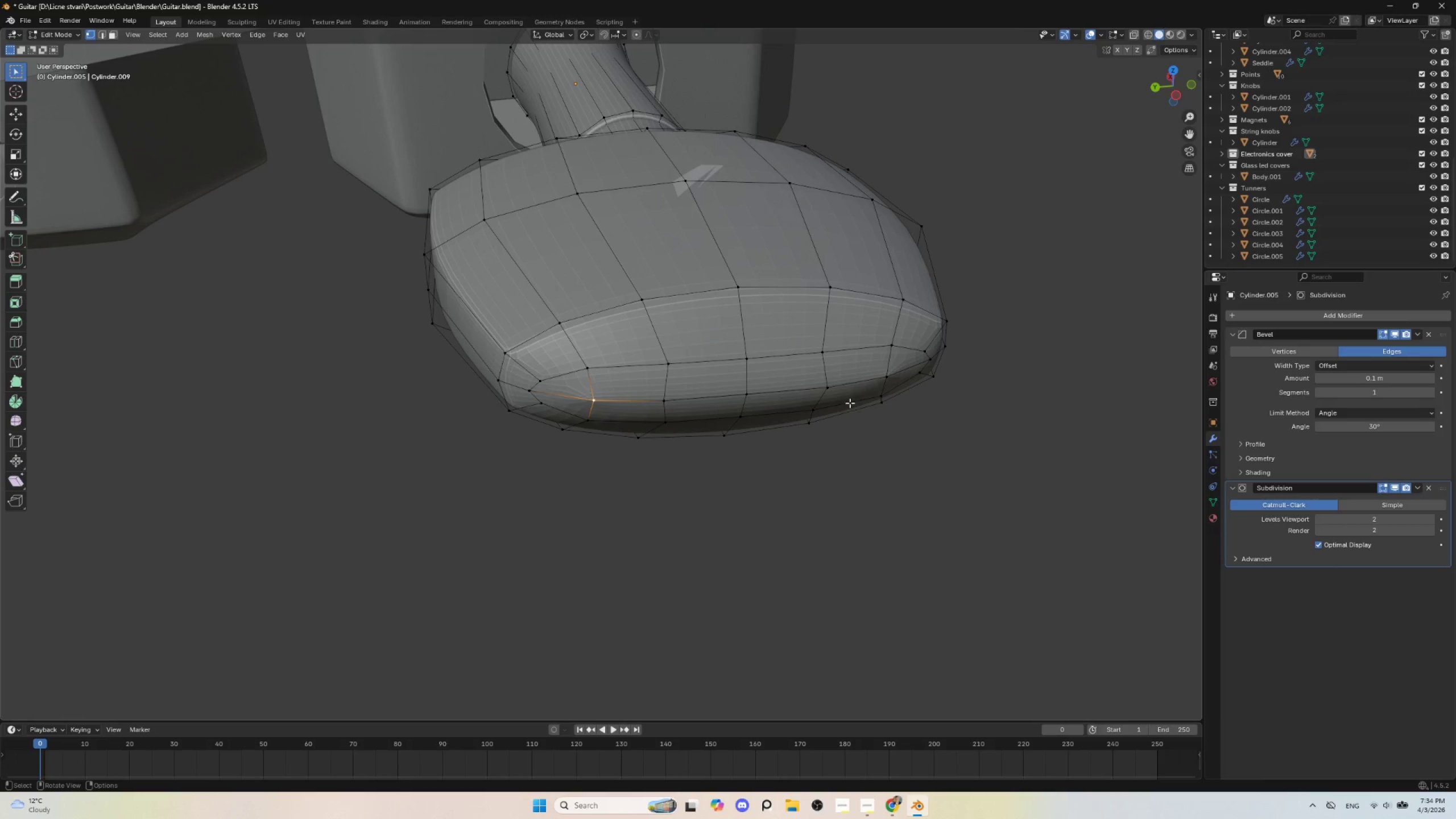 
hold_key(key=ControlLeft, duration=0.66)
left_click([882, 379])
 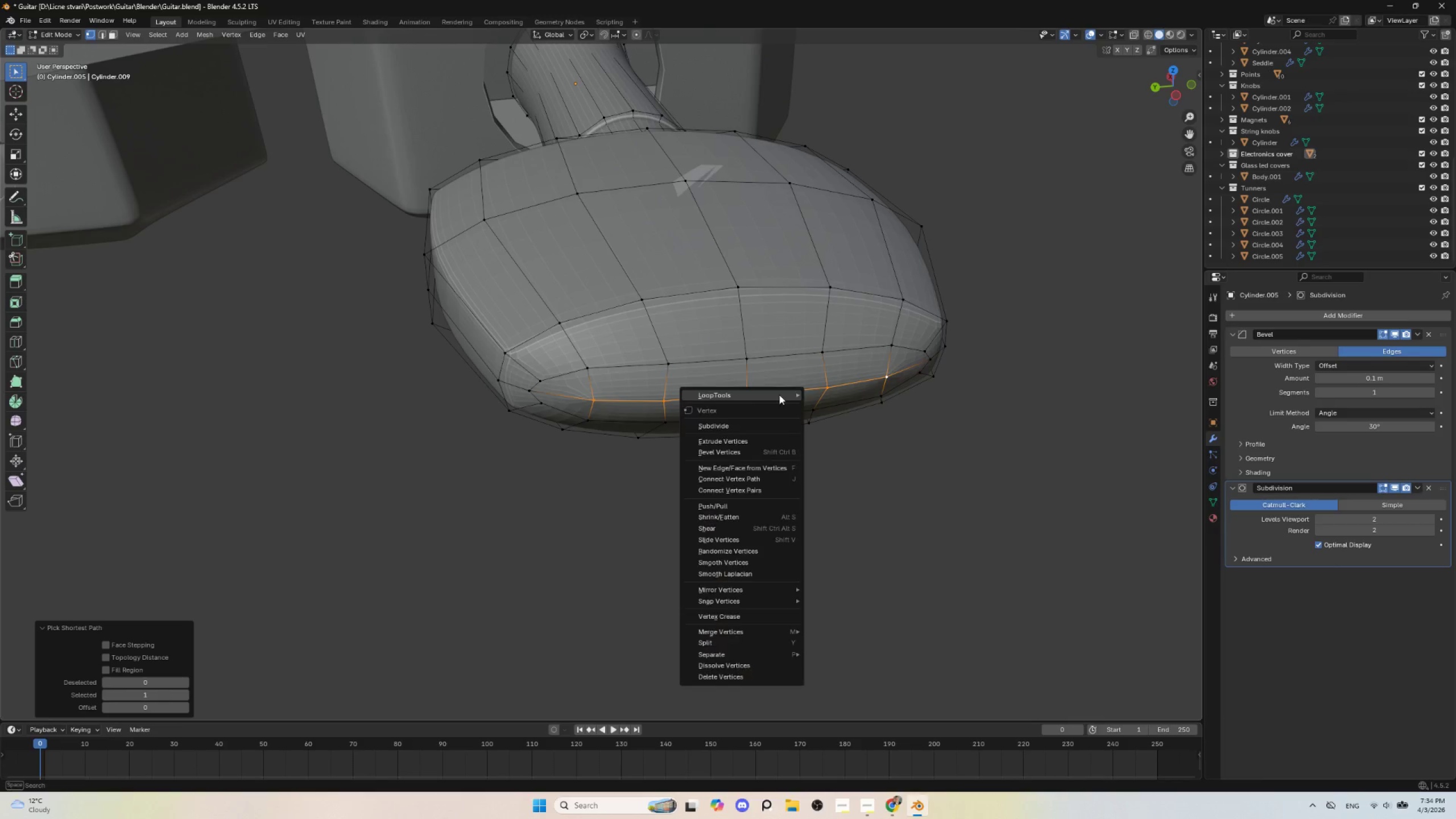 
right_click([779, 395])
 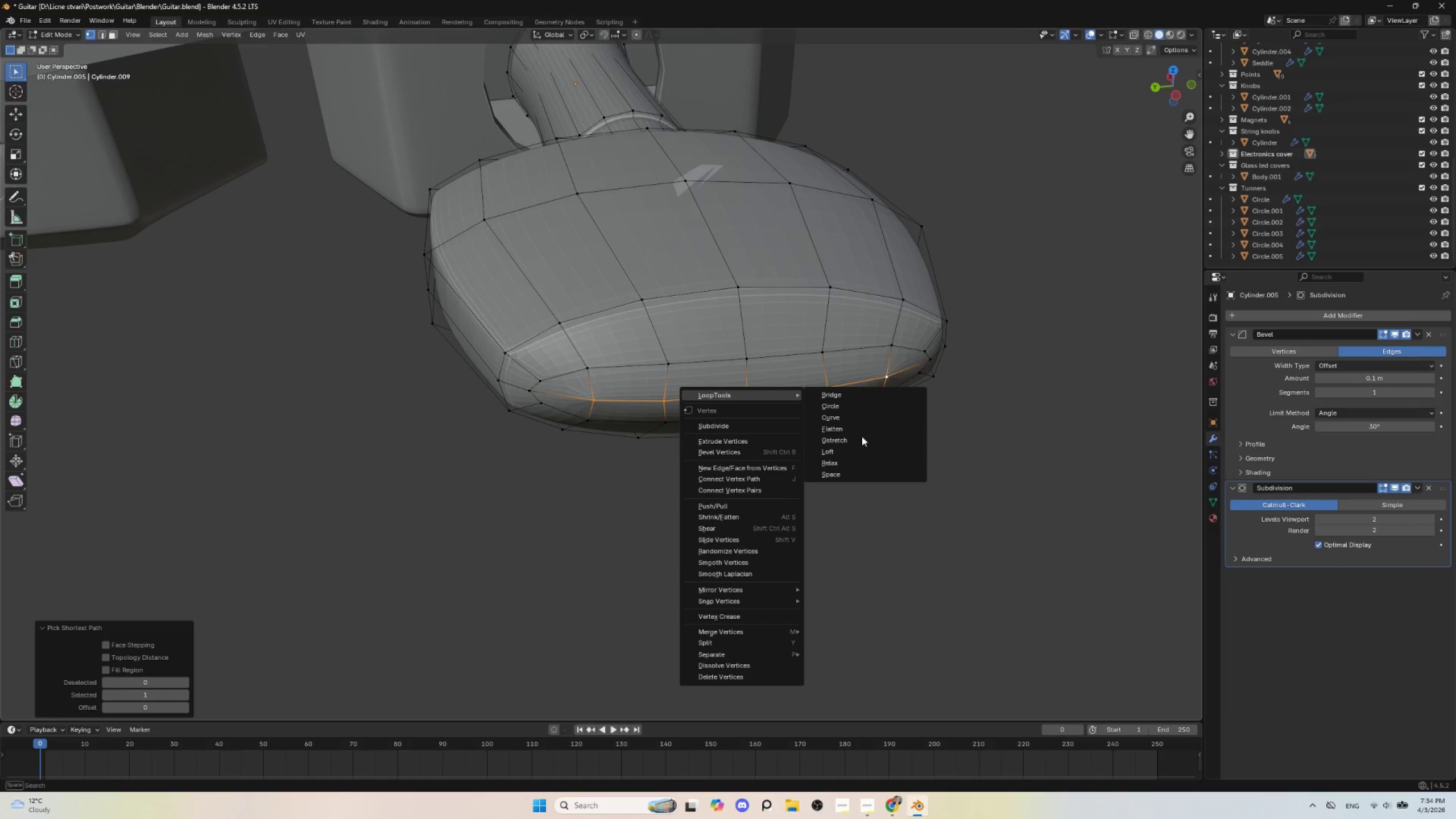 
left_click([854, 463])
 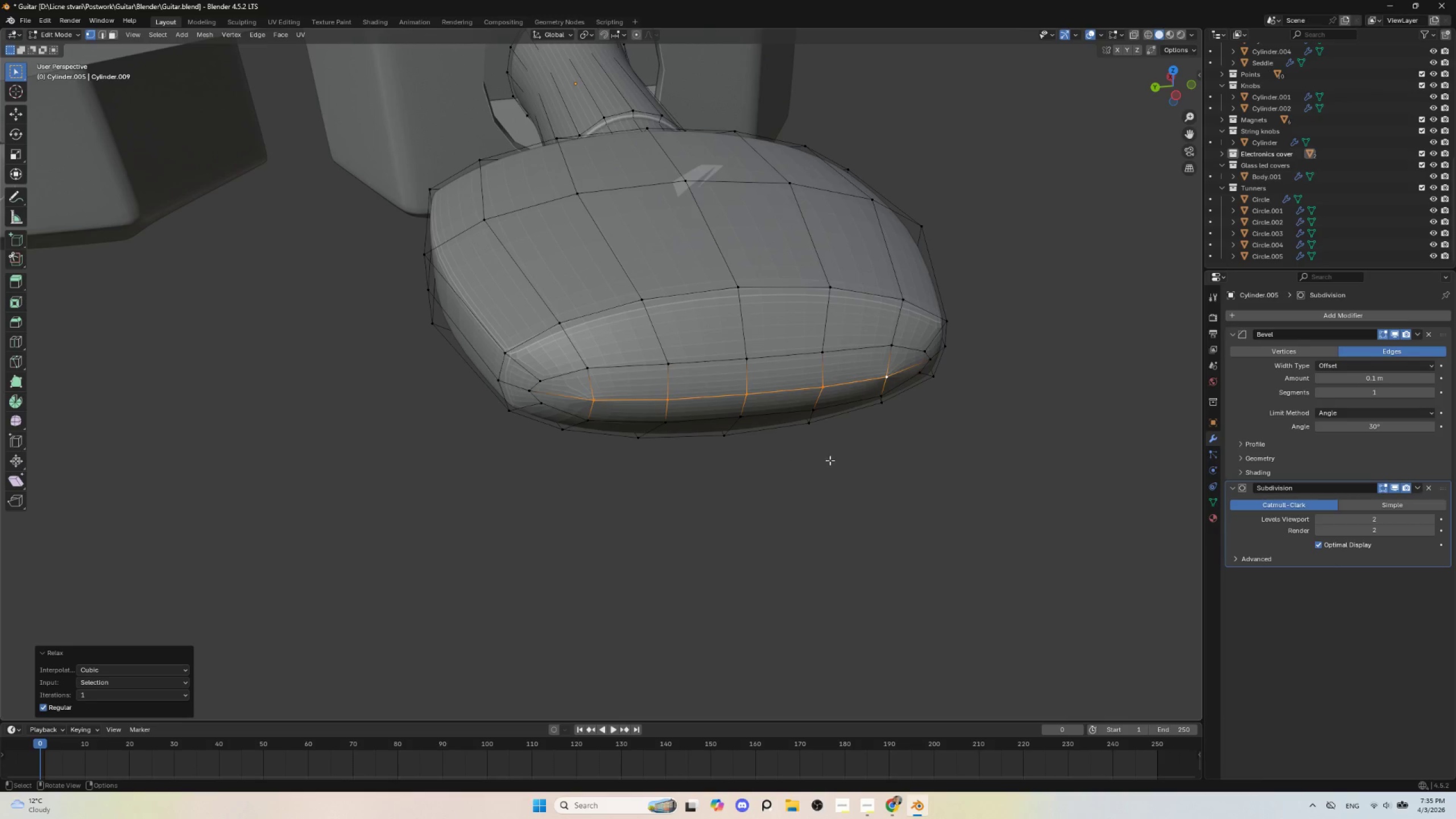 
left_click([589, 404])
 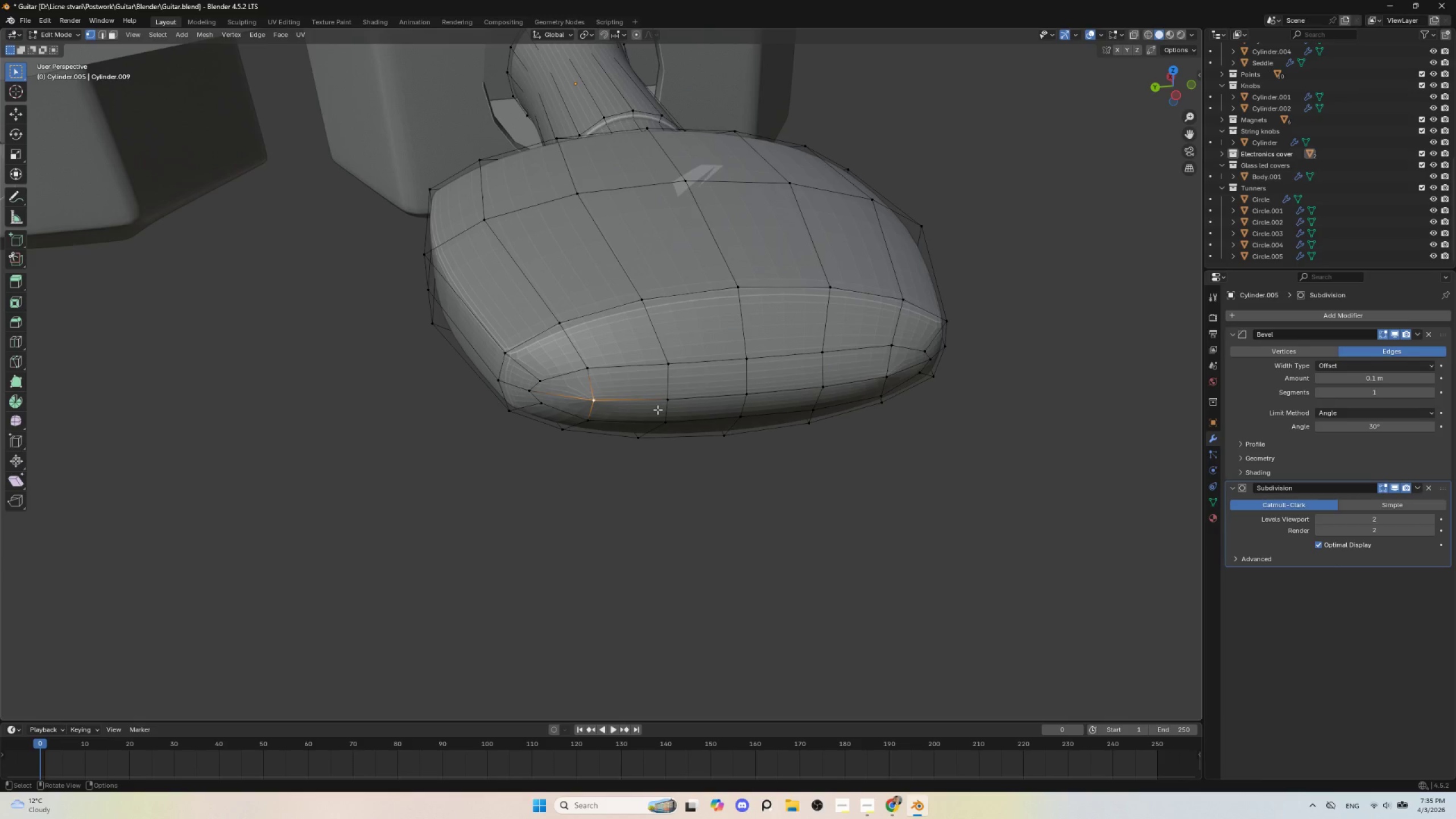 
hold_key(key=ShiftLeft, duration=0.73)
left_click([890, 382])
 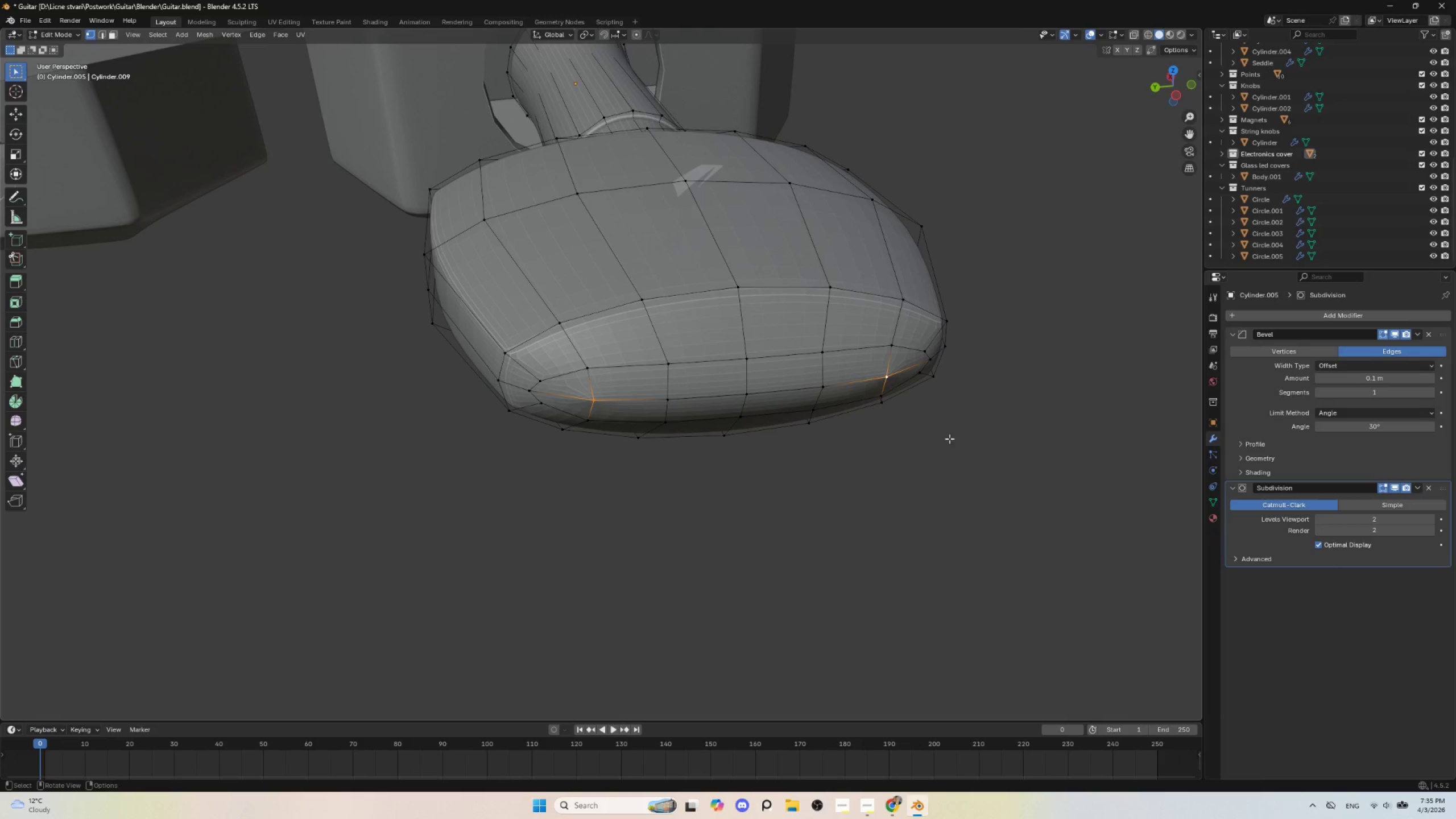 
key(Alt+S)
 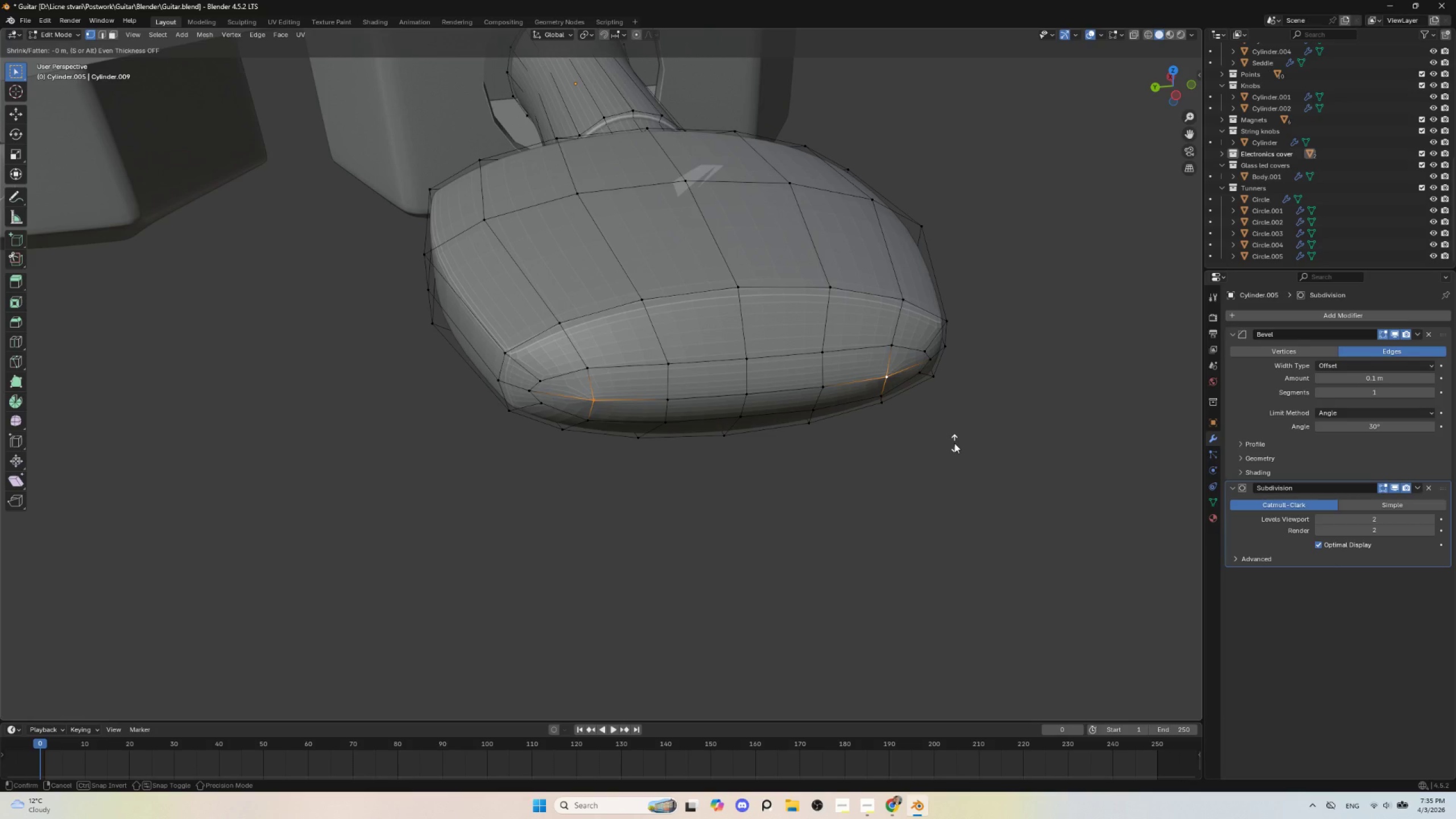 
left_click([954, 443])
 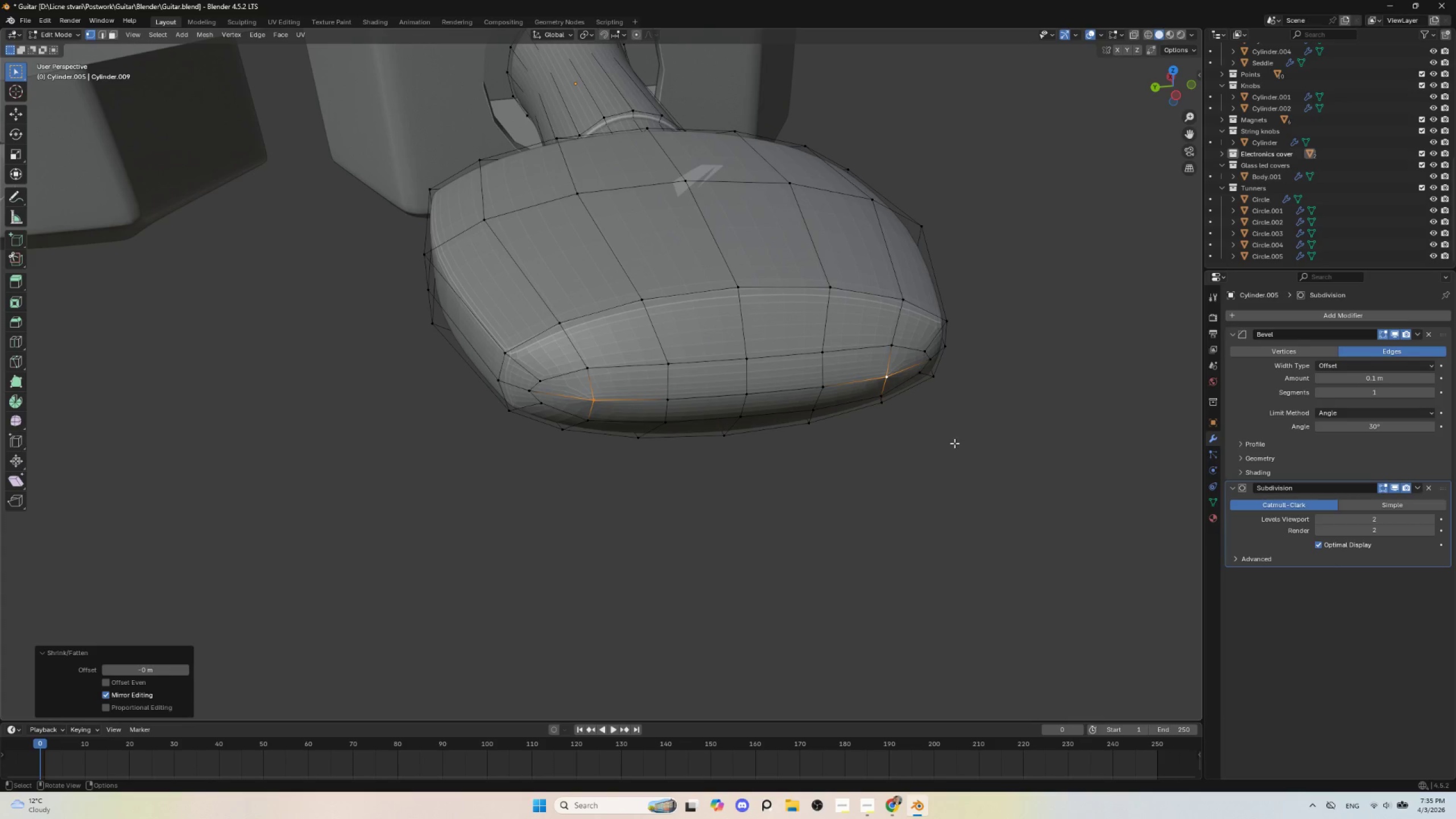 
key(Control+ControlLeft)
 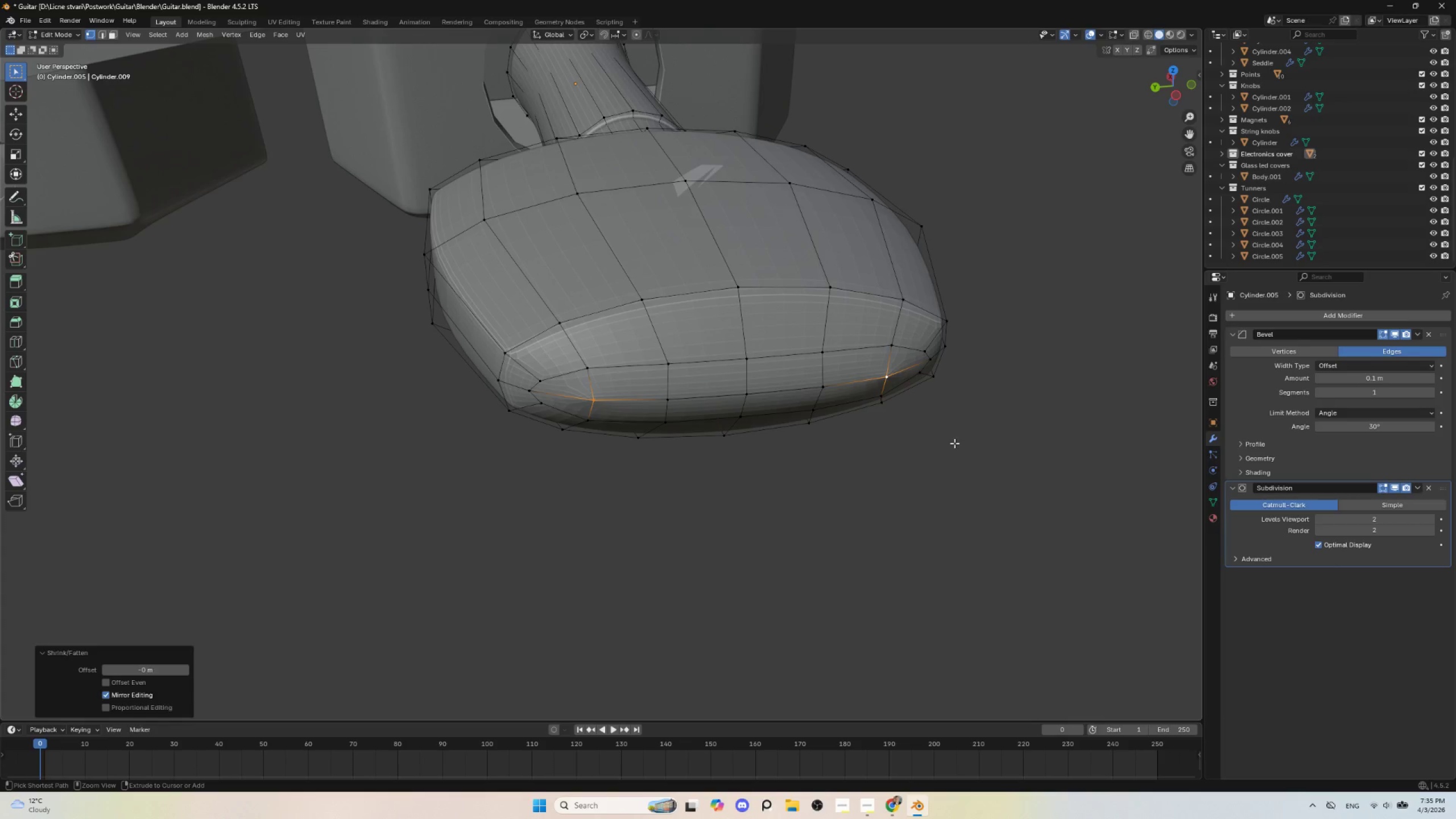 
key(Control+Z)
 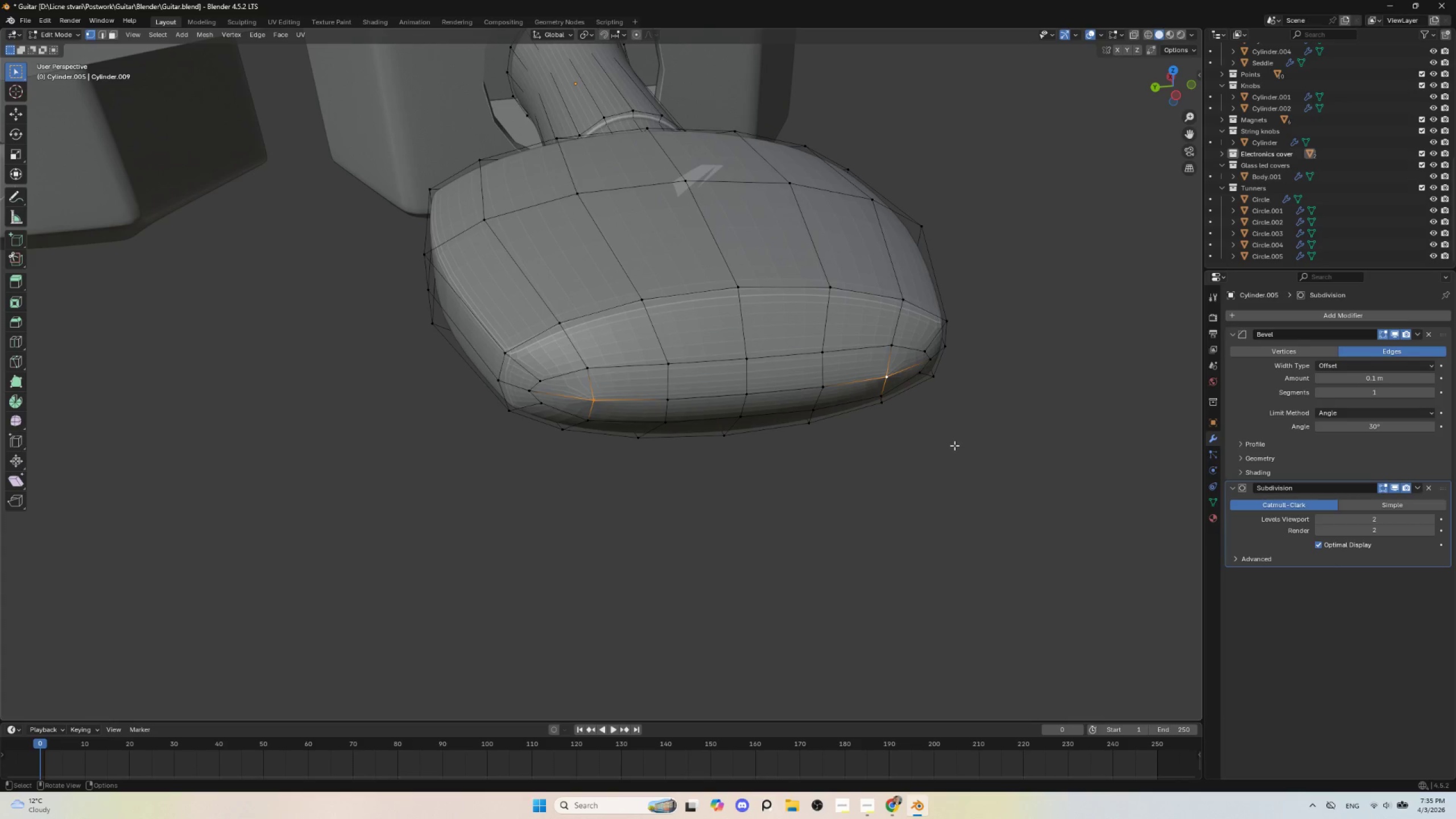 
key(Alt+S)
 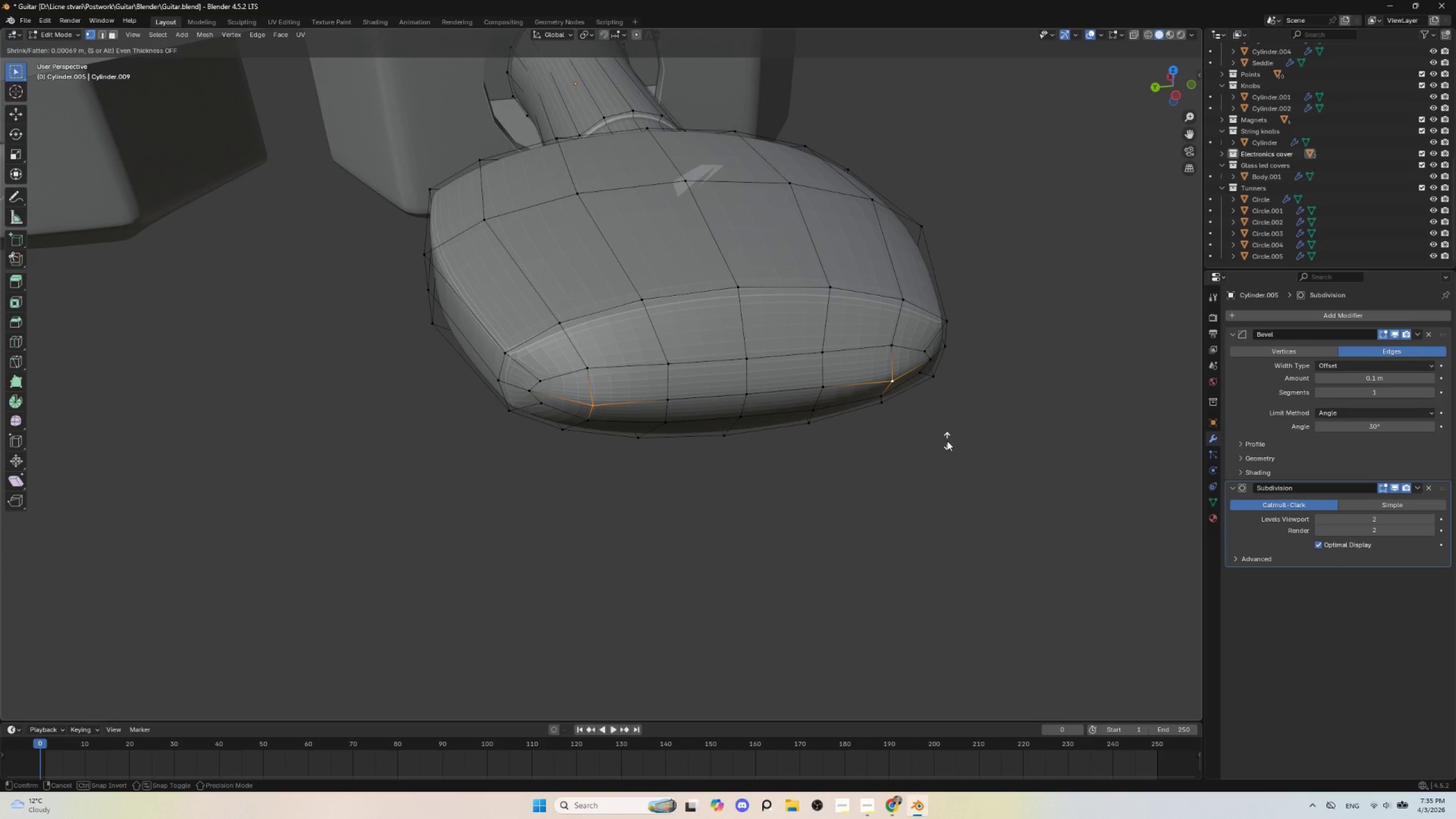 
left_click([947, 441])
 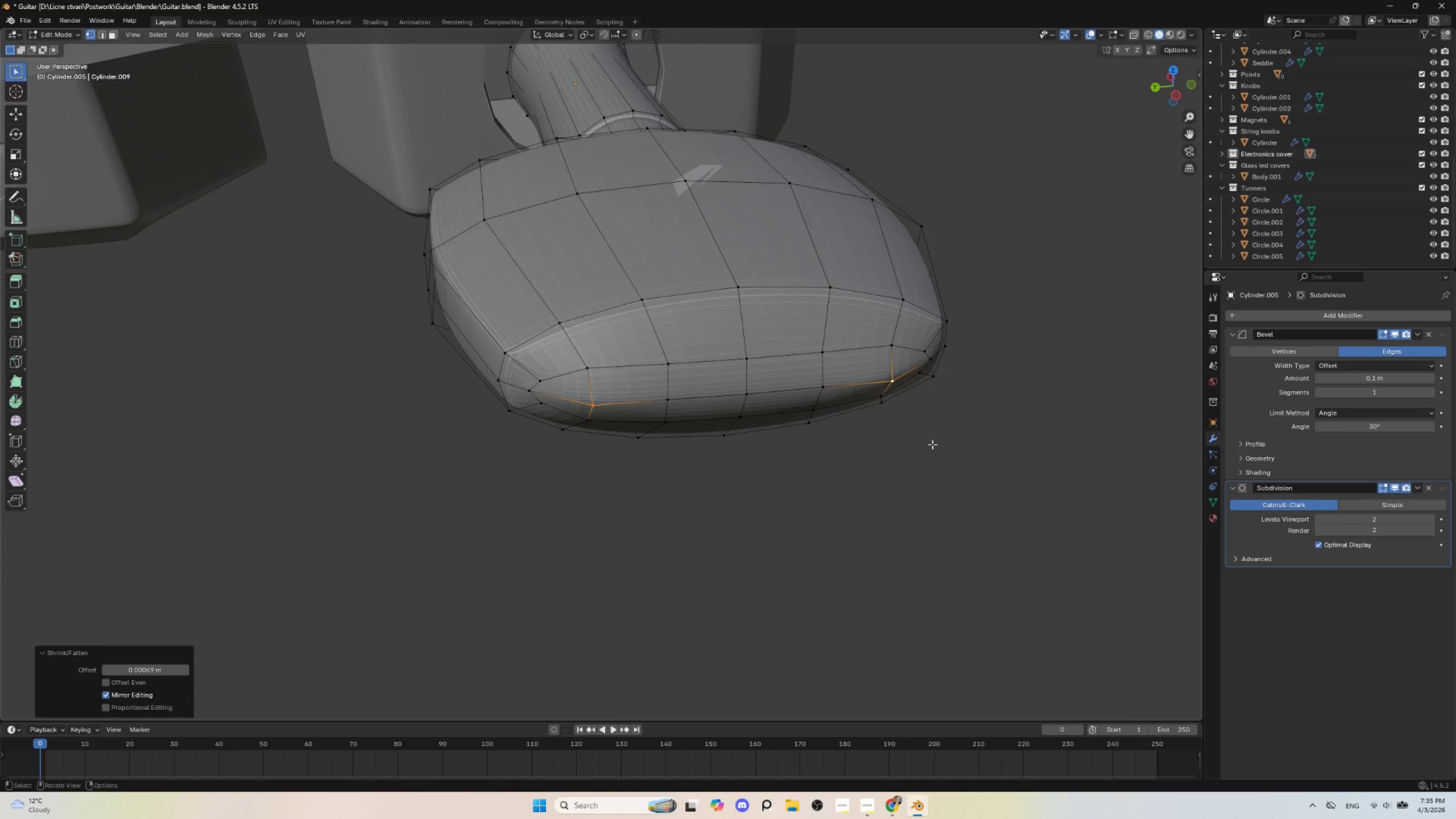 
key(Tab)
 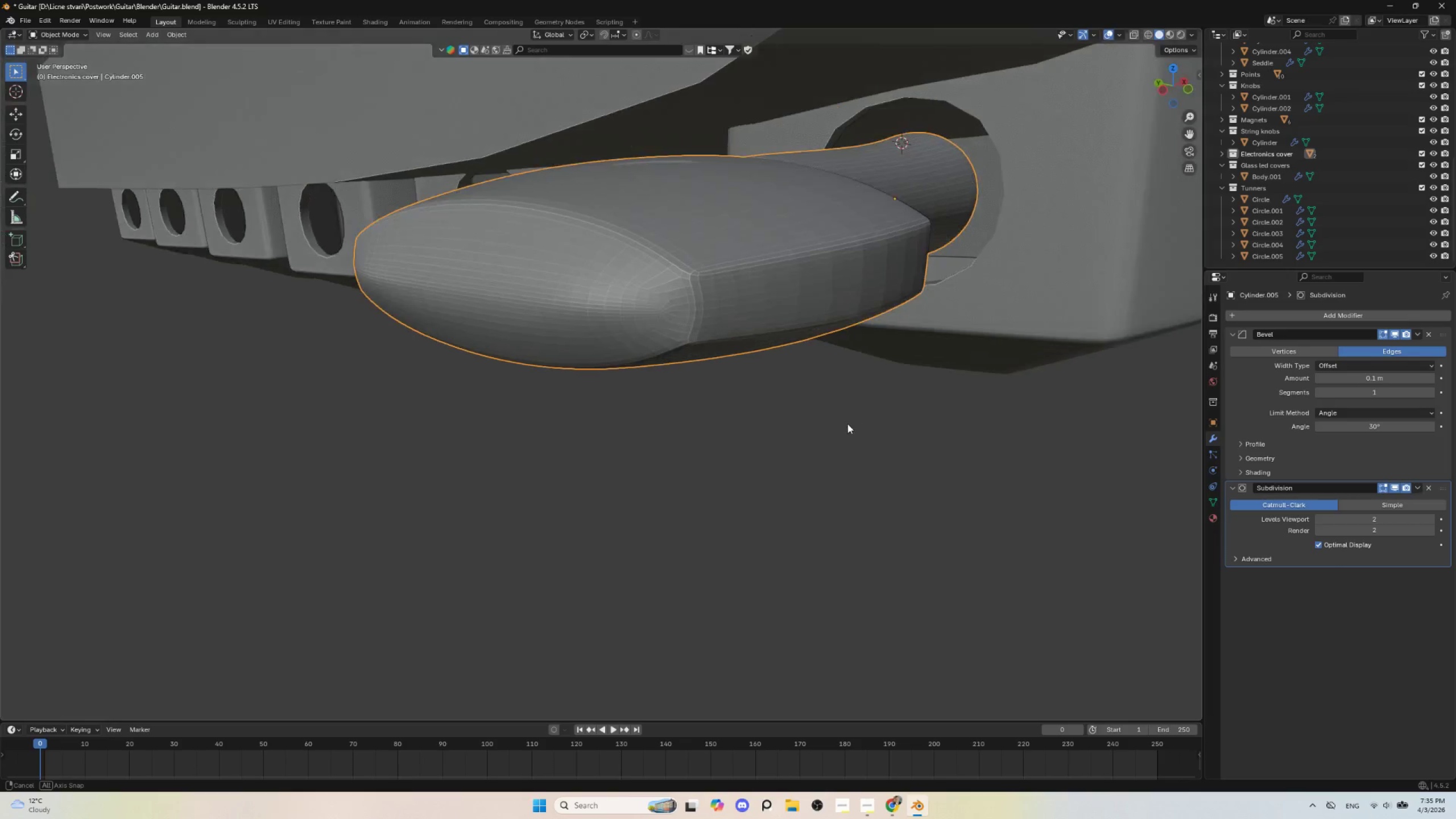 
scroll: coordinate [763, 386], scroll_direction: down, amount: 4.0
 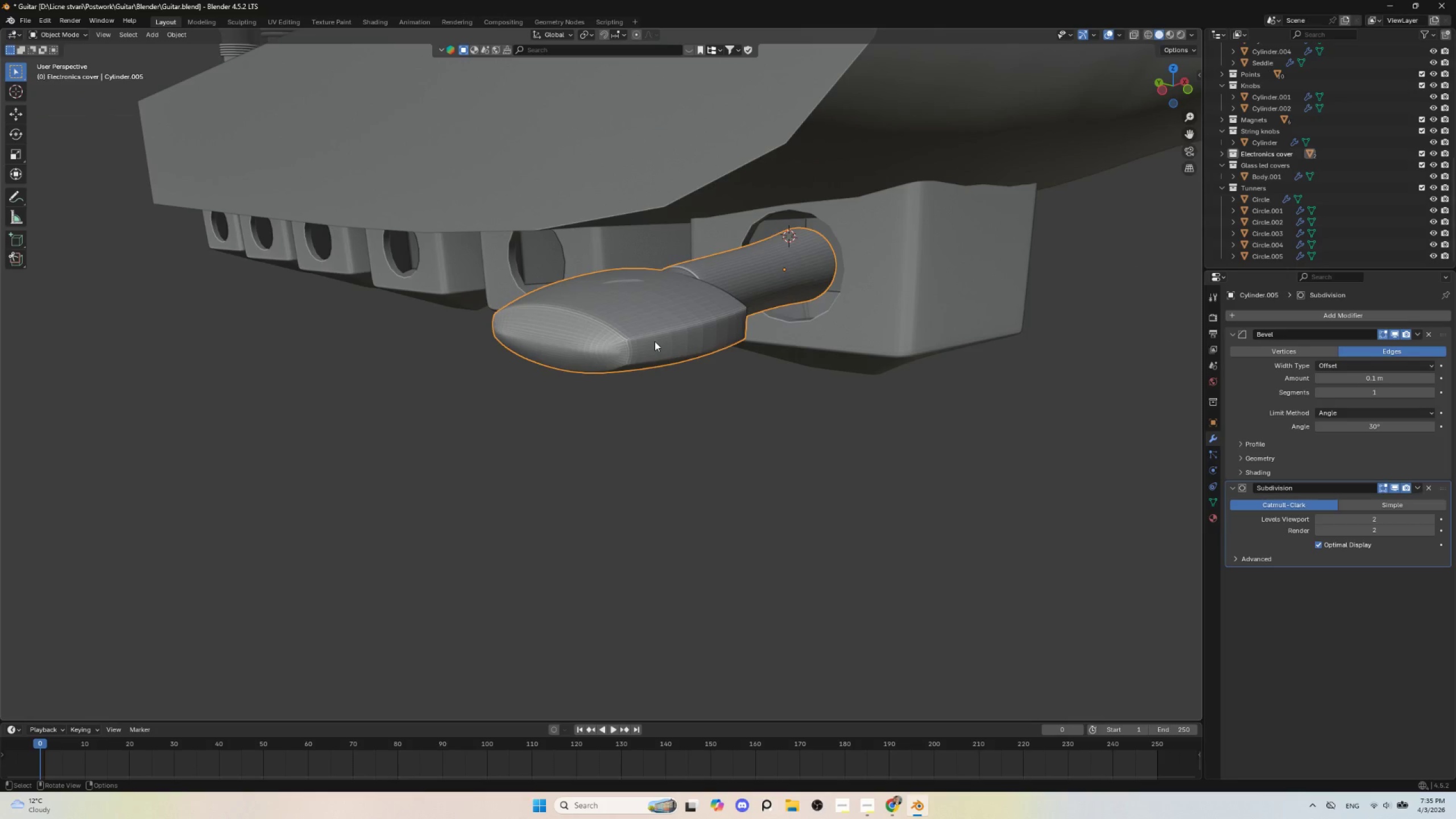 
left_click([655, 341])
 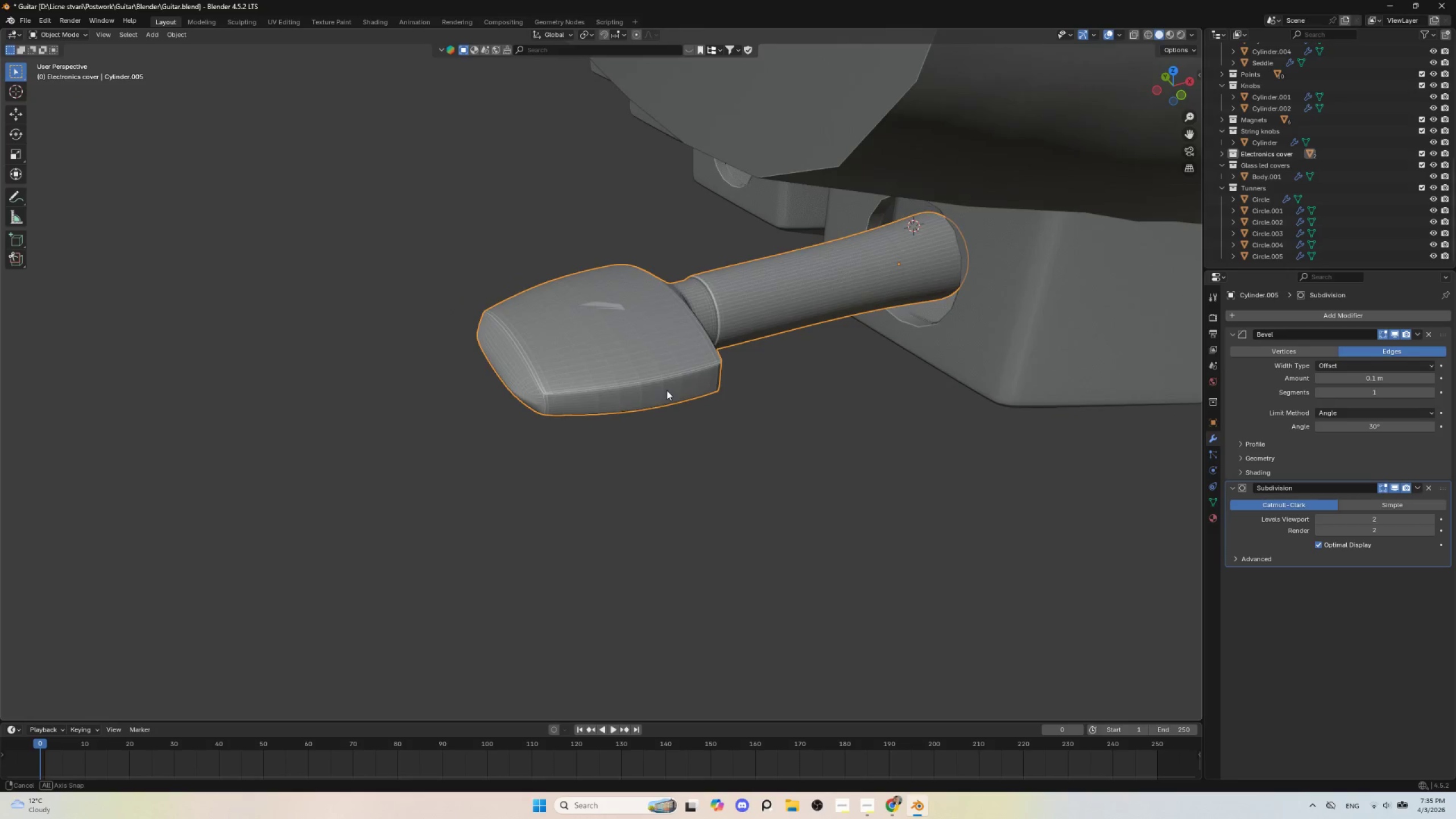 
right_click([615, 344])
 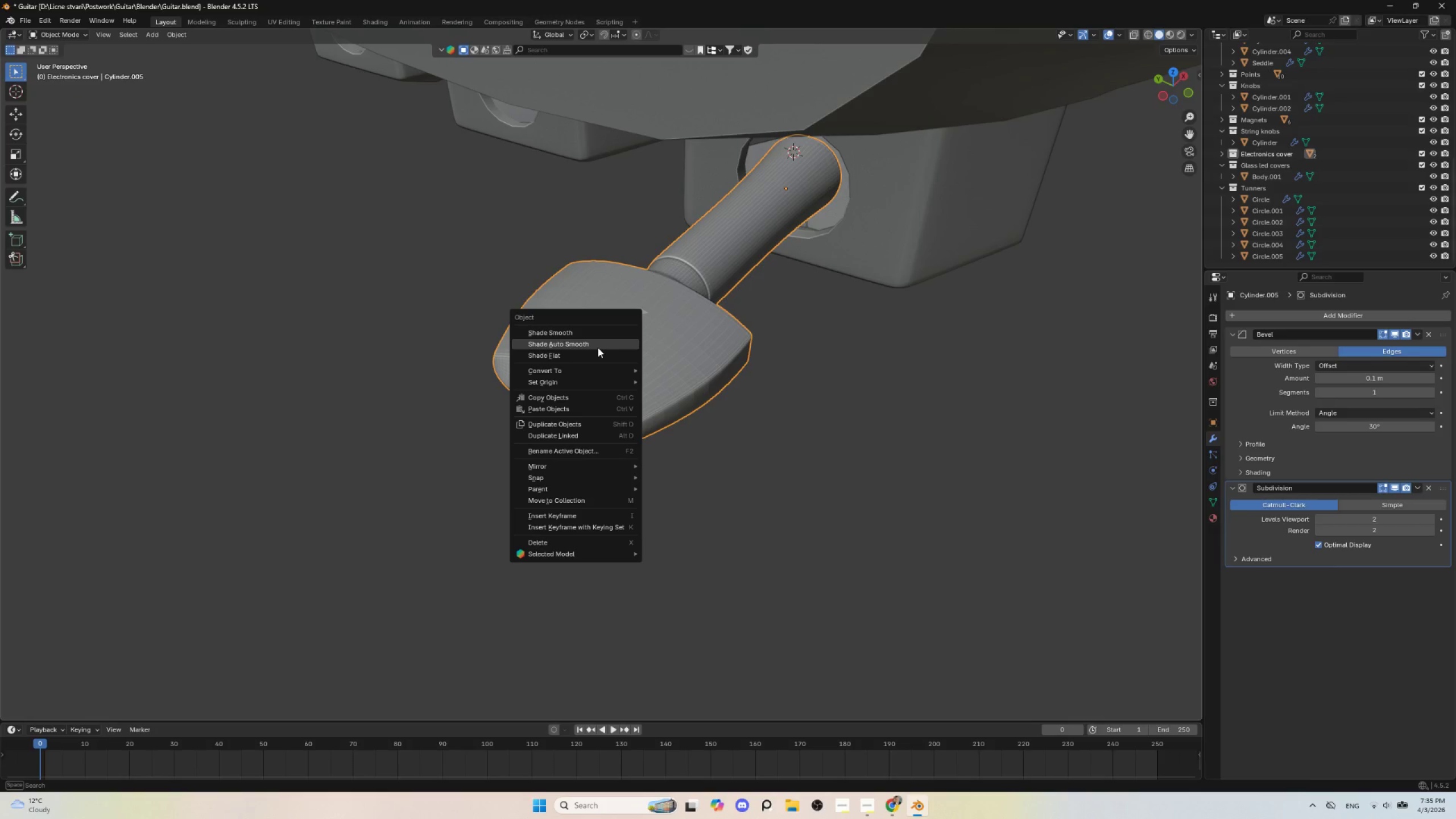 
left_click([598, 348])
 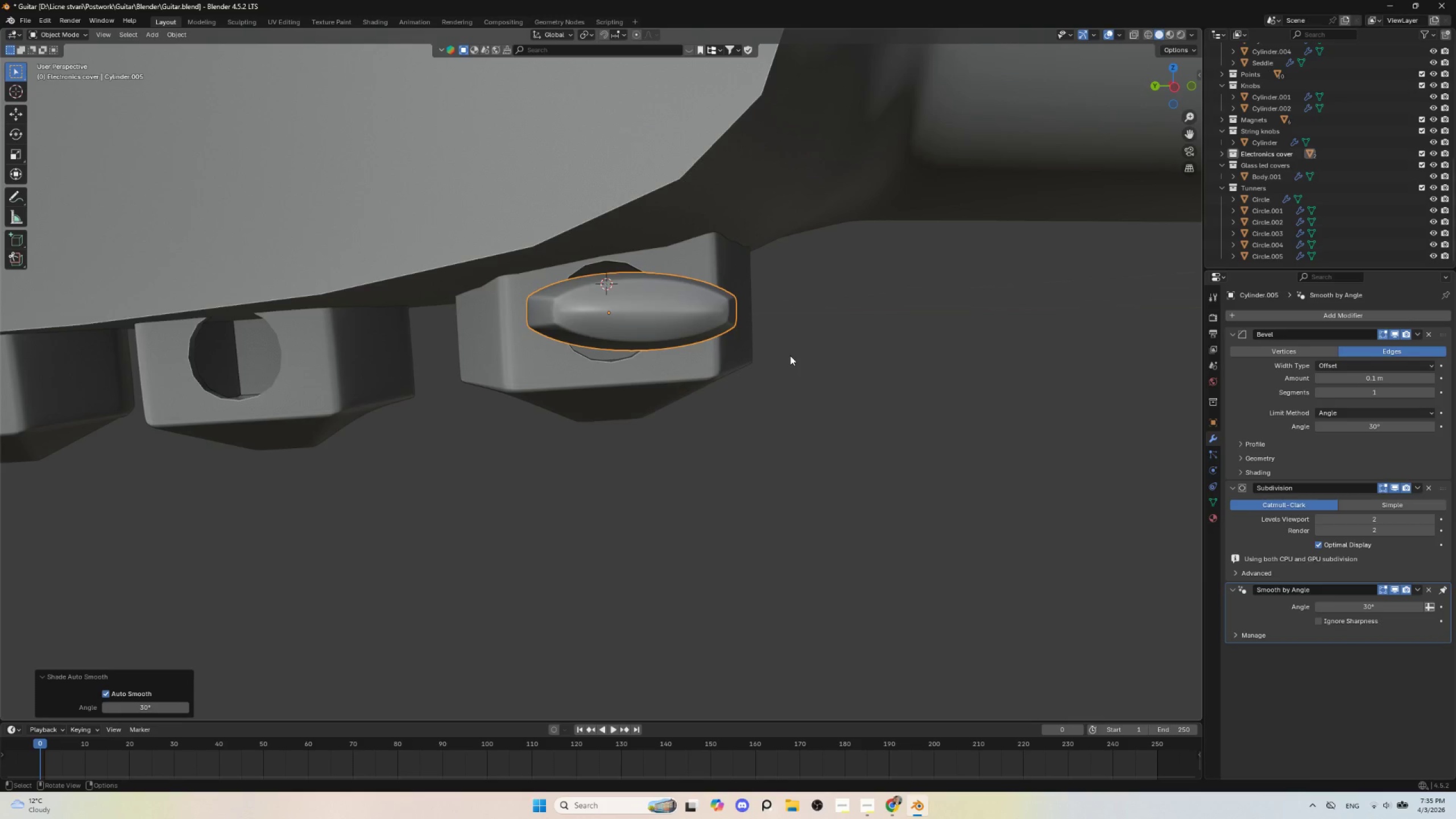 
left_click([797, 395])
 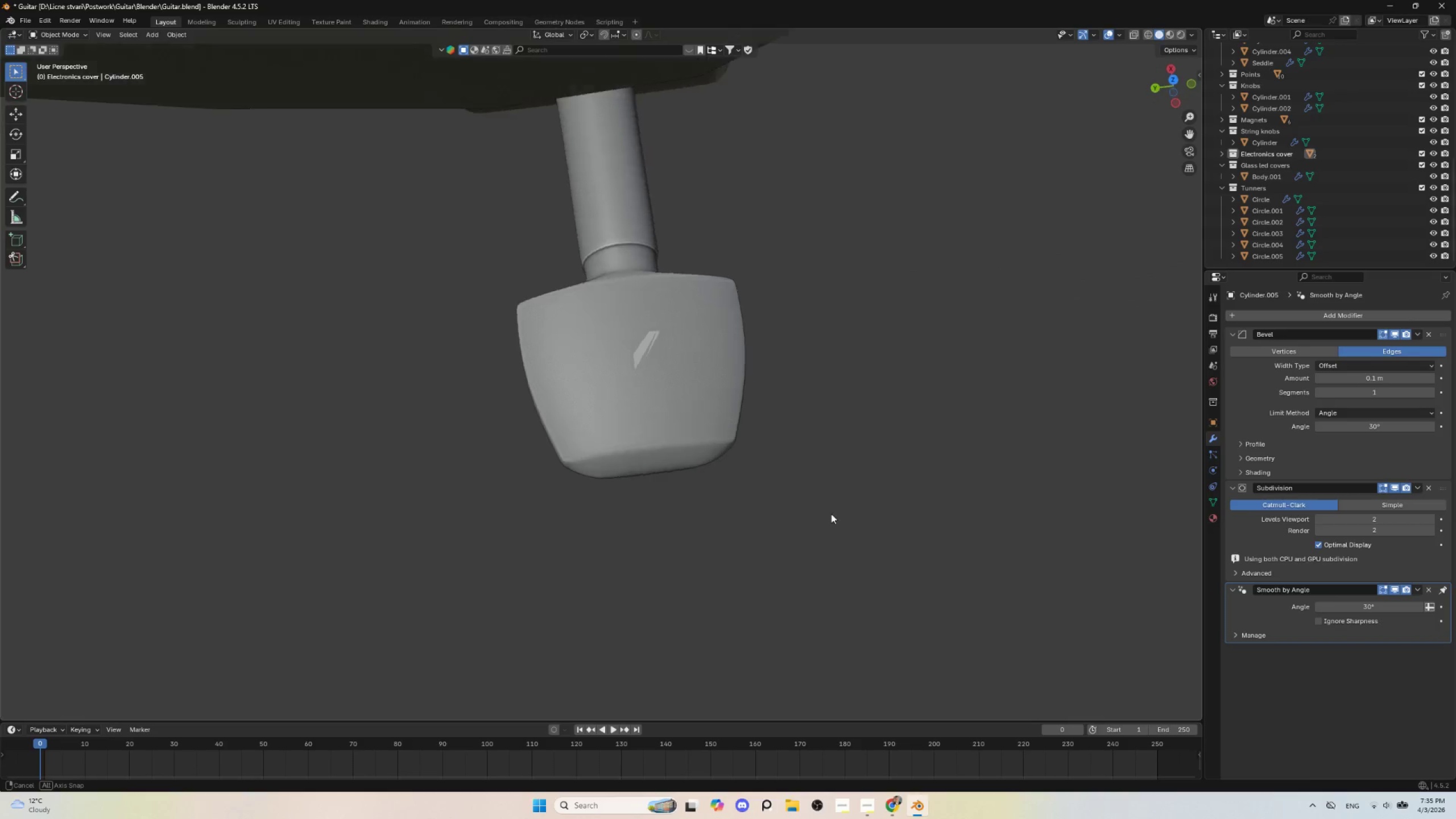 
scroll: coordinate [788, 486], scroll_direction: down, amount: 12.0
 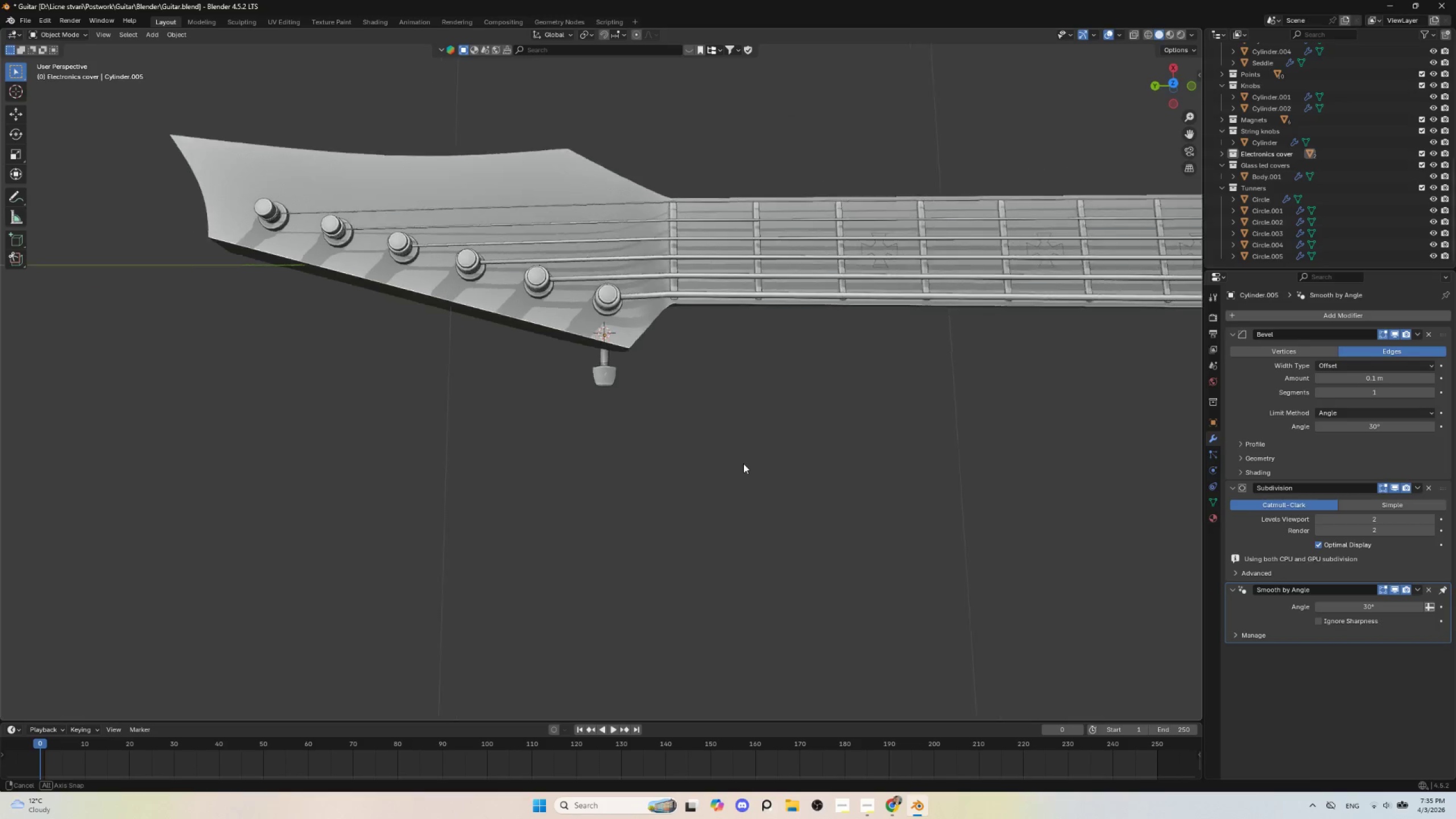 
hold_key(key=AltLeft, duration=0.36)
 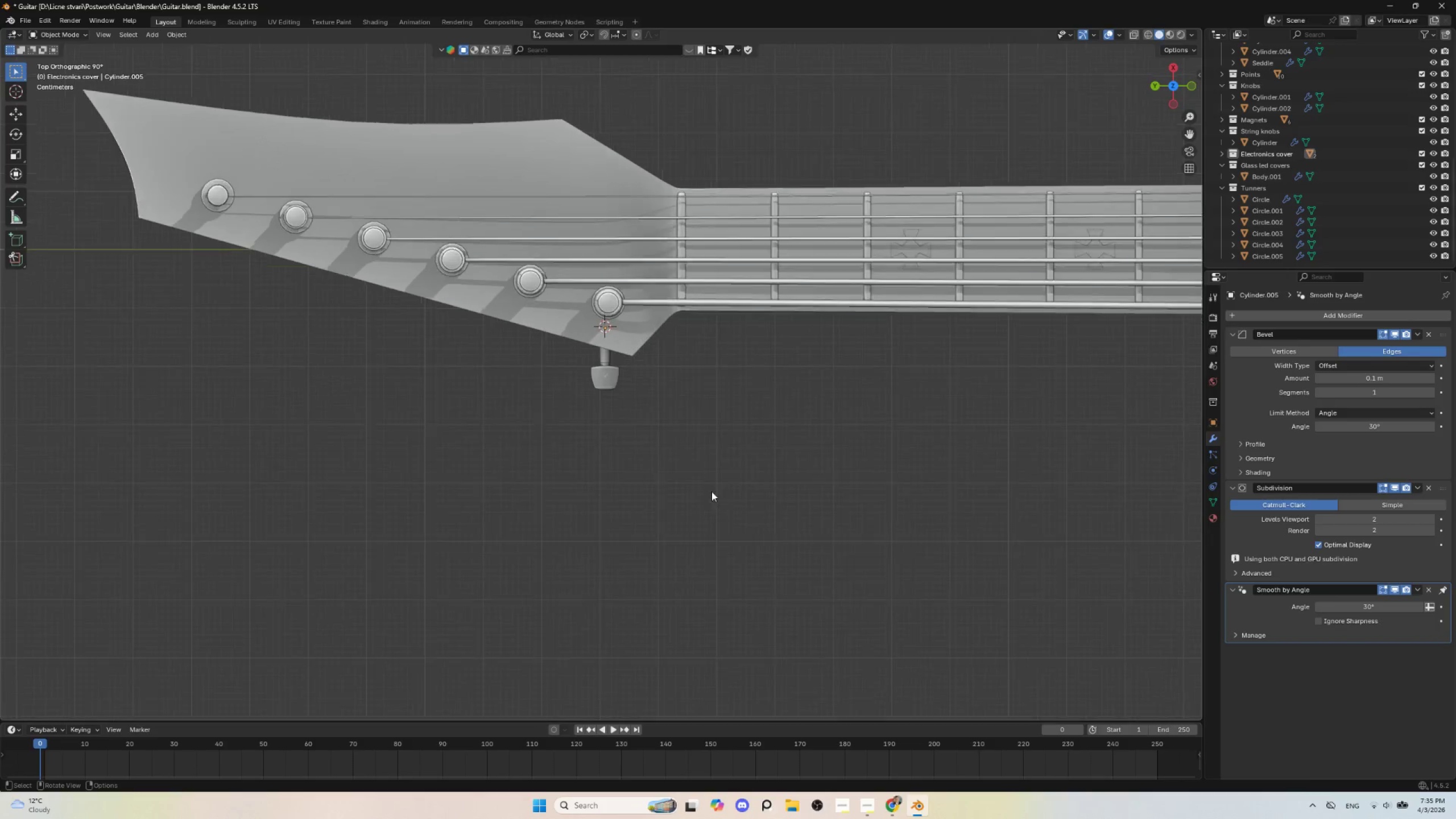 
scroll: coordinate [671, 464], scroll_direction: up, amount: 8.0
 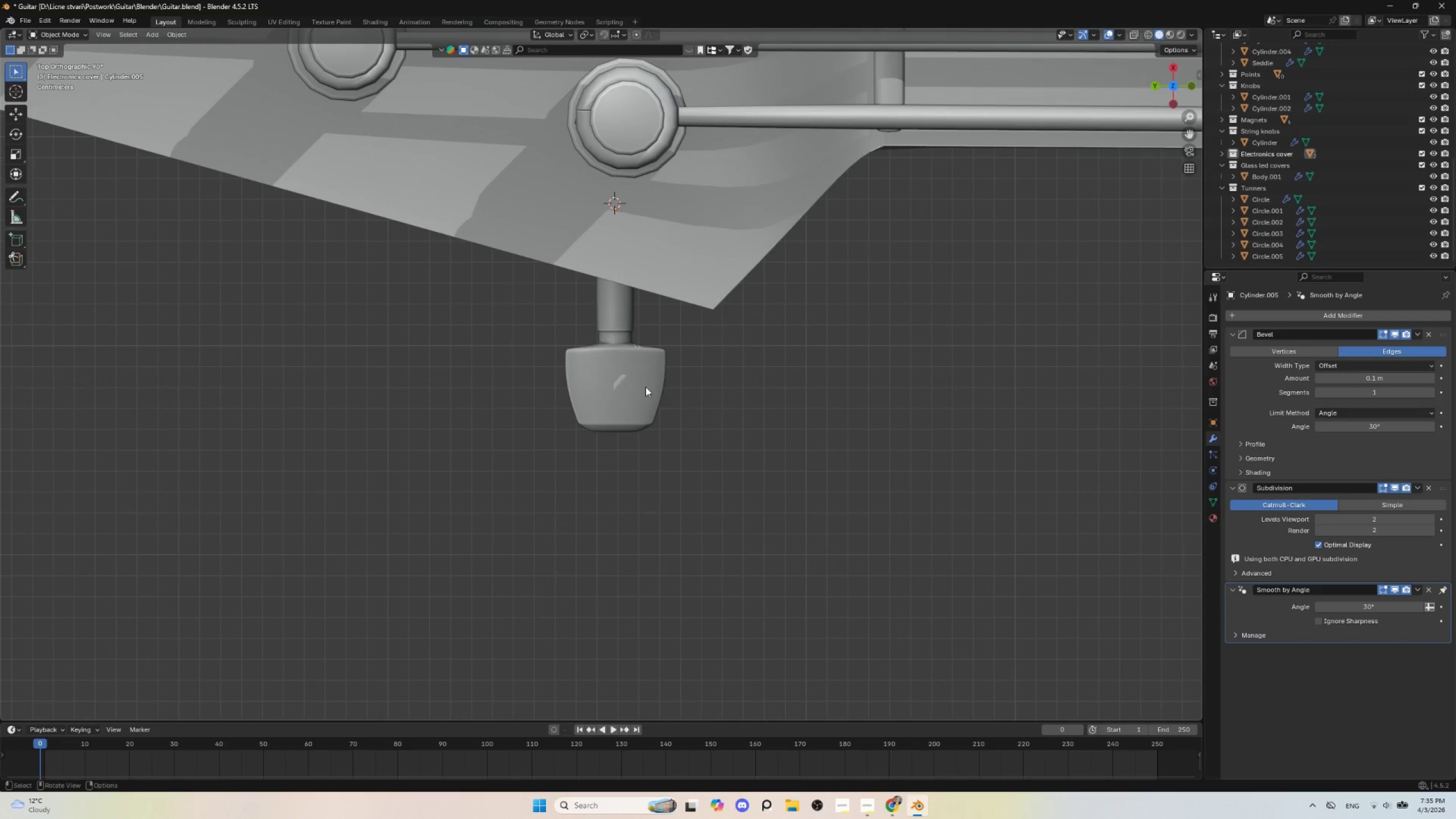 
left_click([594, 388])
 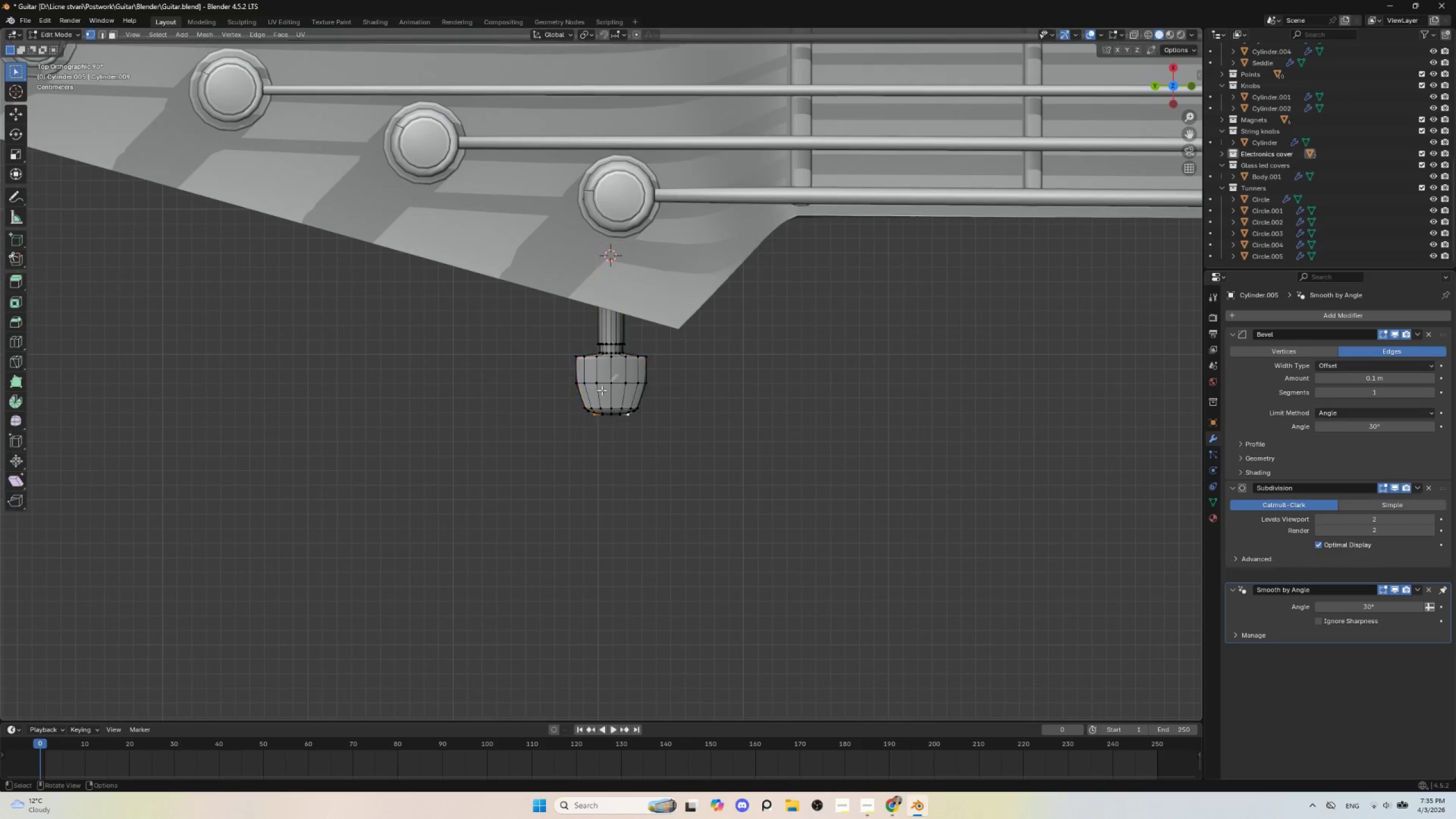 
scroll: coordinate [671, 457], scroll_direction: down, amount: 2.0
 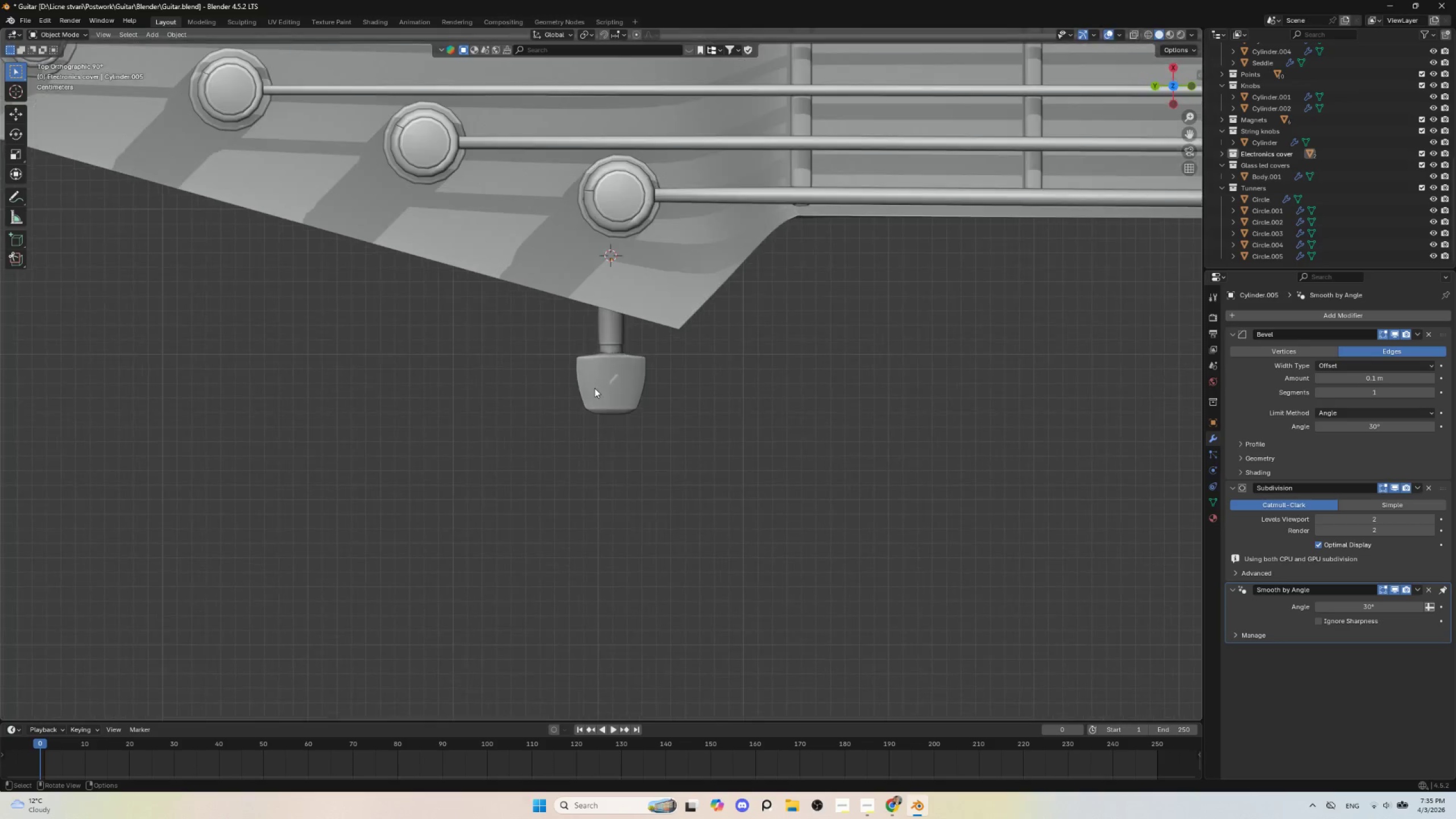 
key(Tab)
 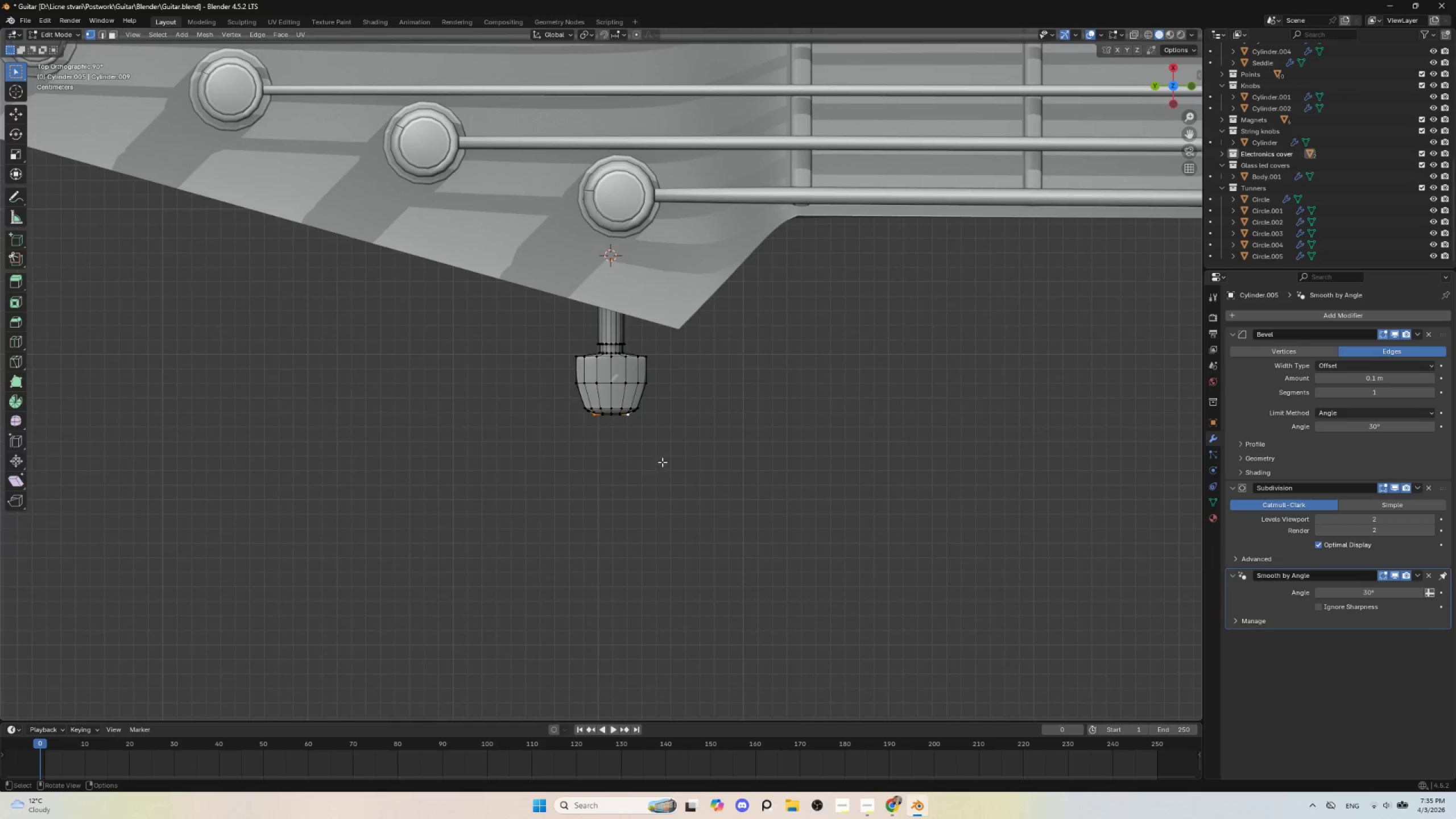 
scroll: coordinate [663, 461], scroll_direction: up, amount: 4.0
 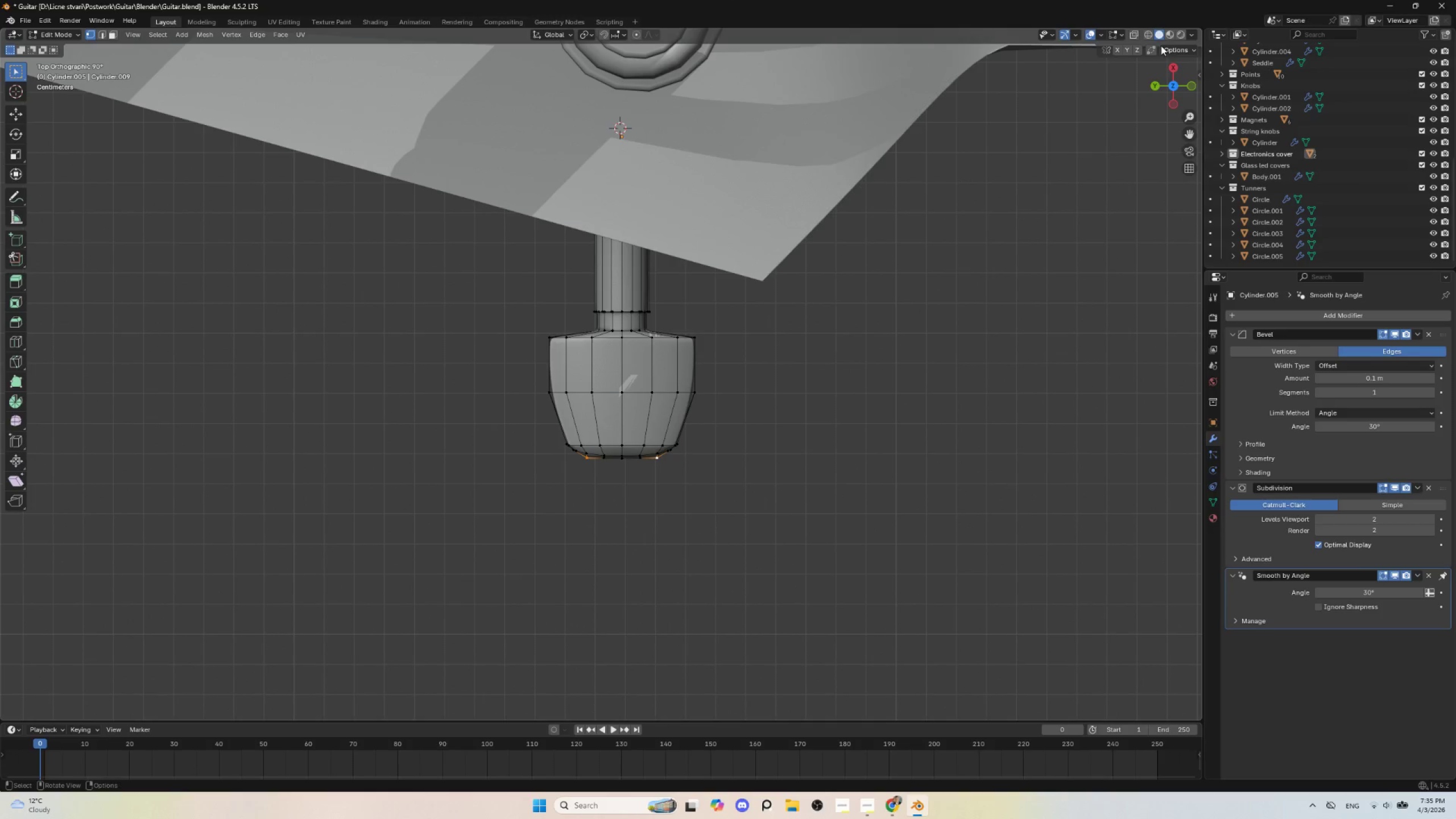 
left_click([1136, 35])
 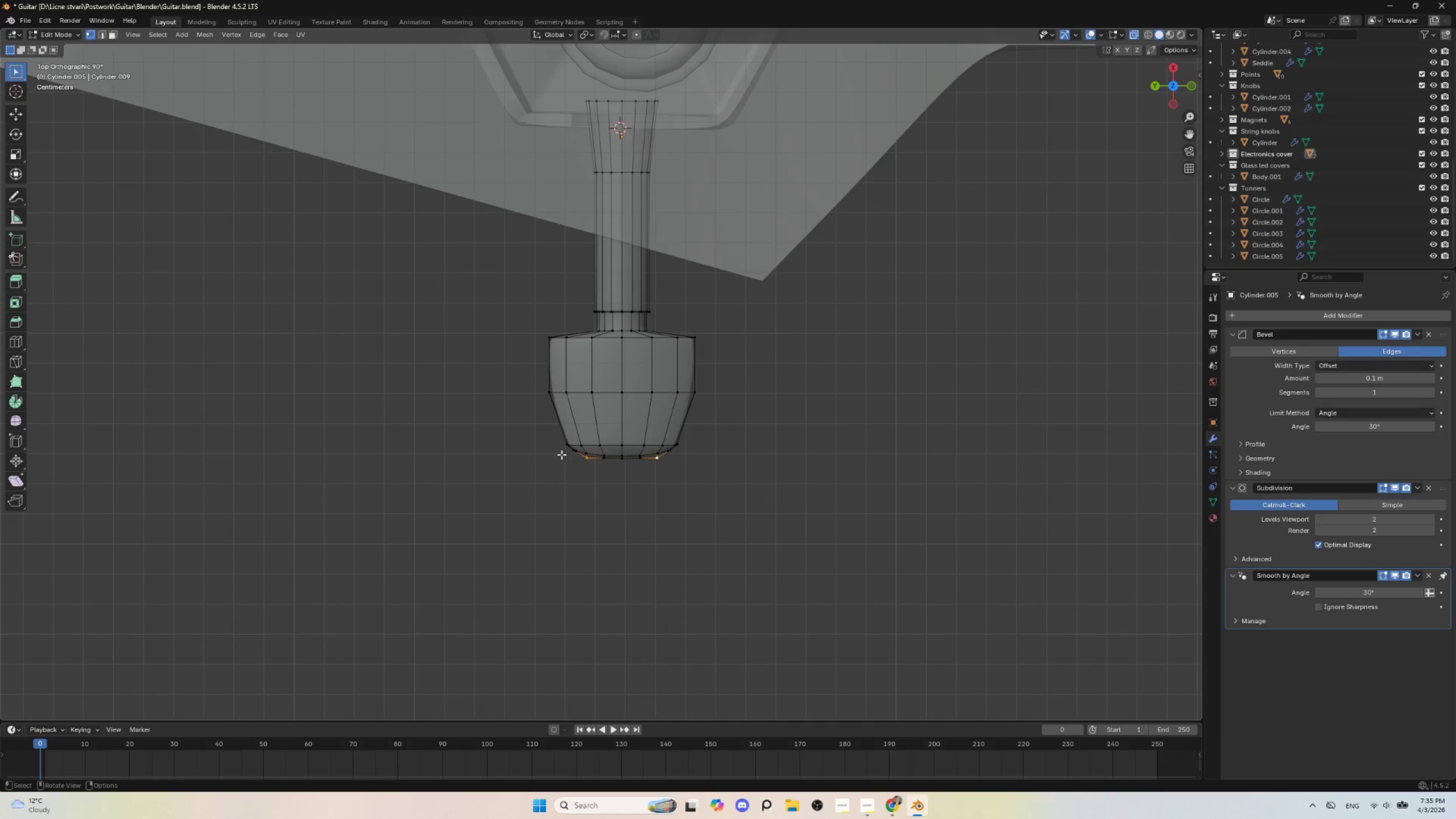 
left_click_drag(start_coordinate=[559, 451], to_coordinate=[813, 511])
 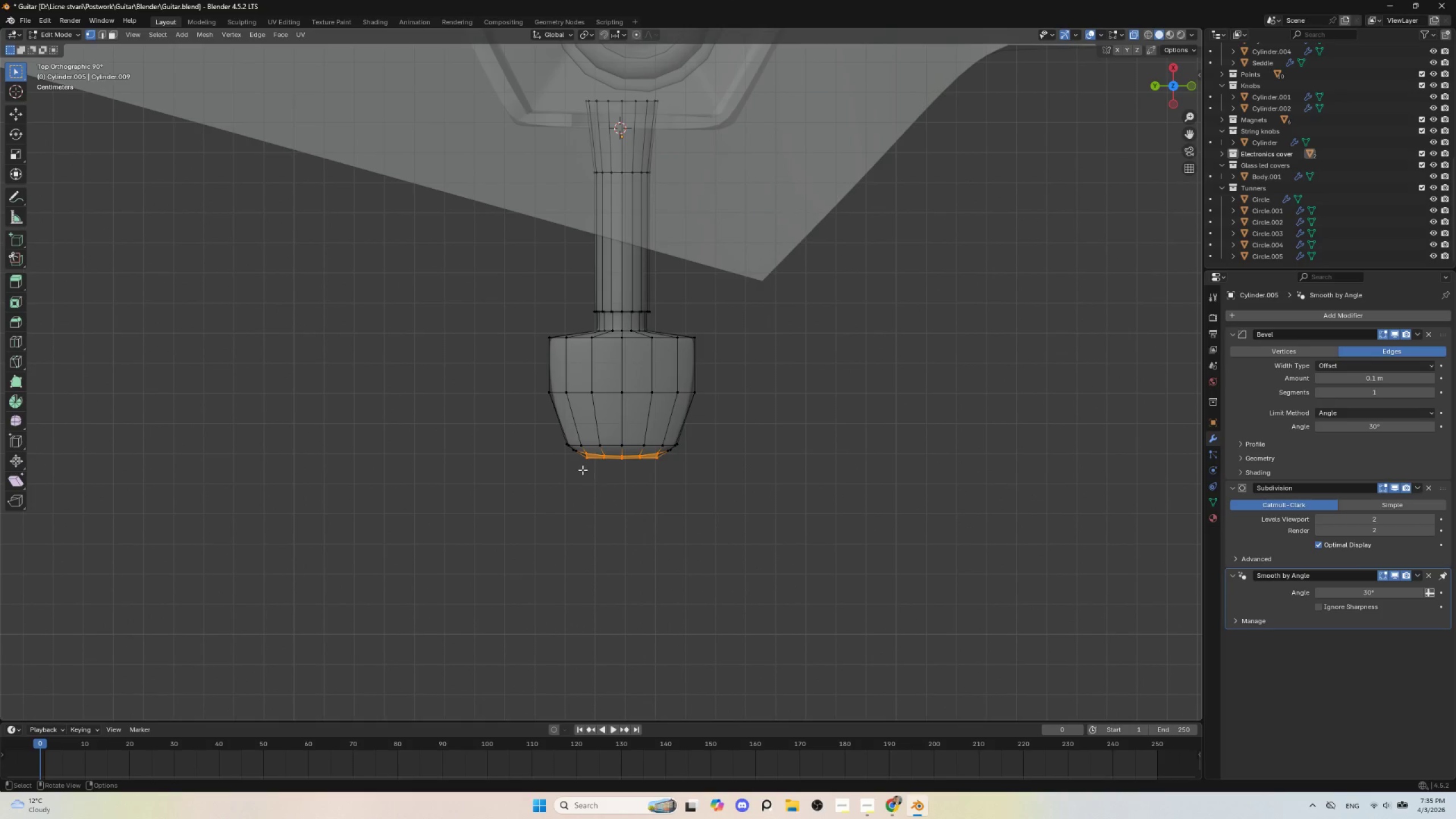 
hold_key(key=ControlLeft, duration=0.42)
 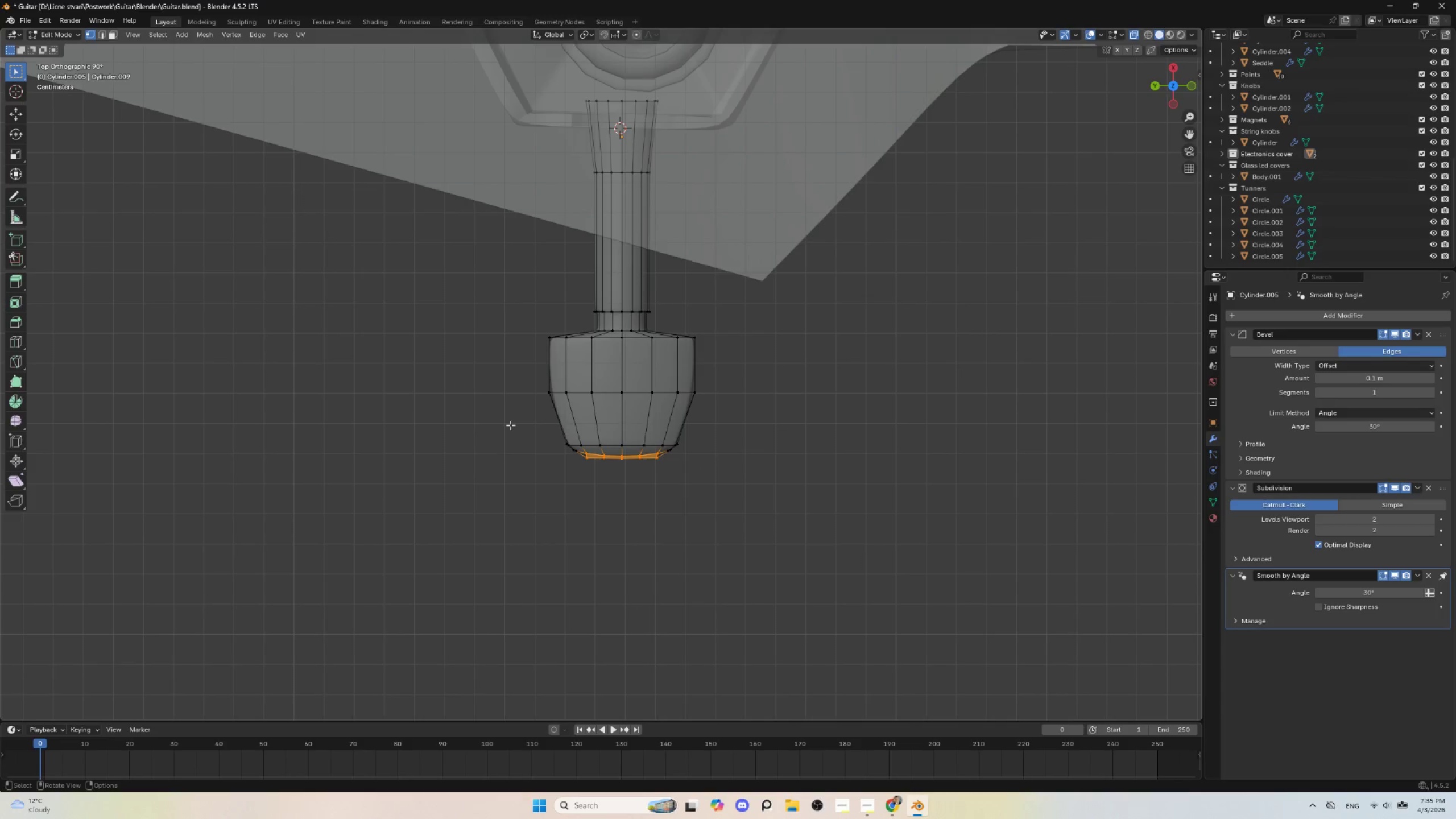 
left_click_drag(start_coordinate=[518, 410], to_coordinate=[778, 521])
 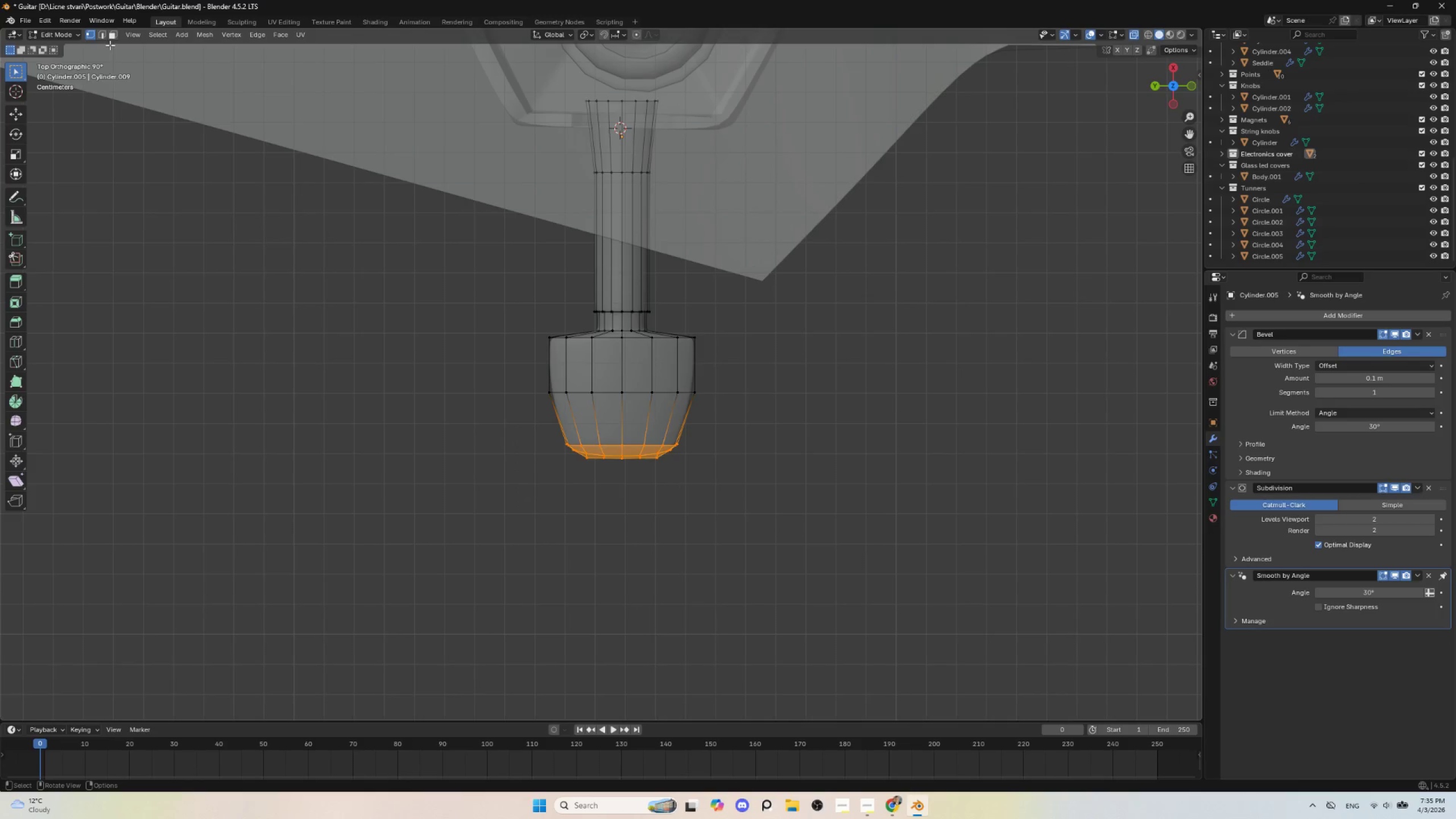 
left_click([113, 36])
 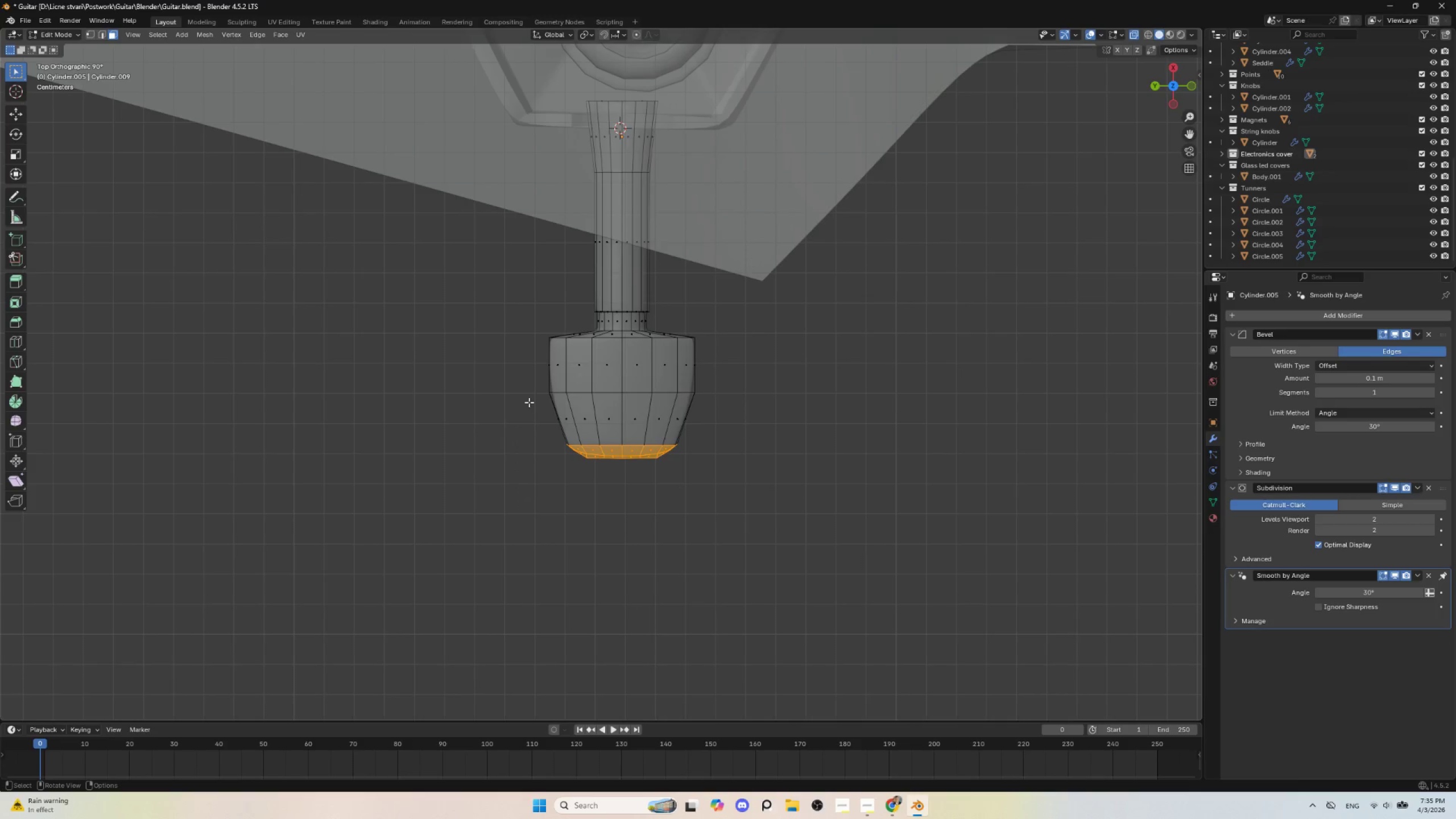 
left_click_drag(start_coordinate=[528, 402], to_coordinate=[876, 549])
 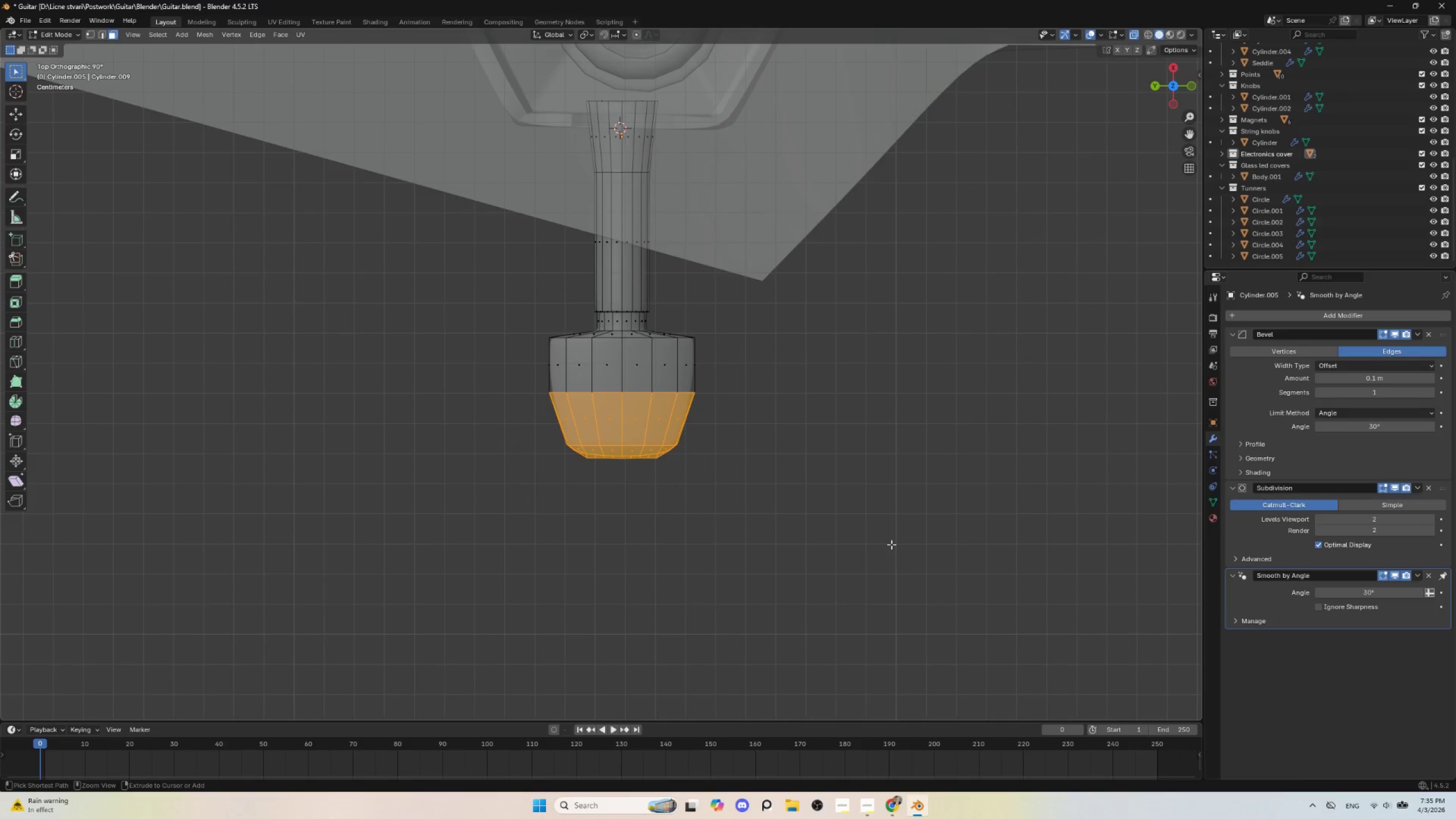 
key(Control+NumpadAdd)
 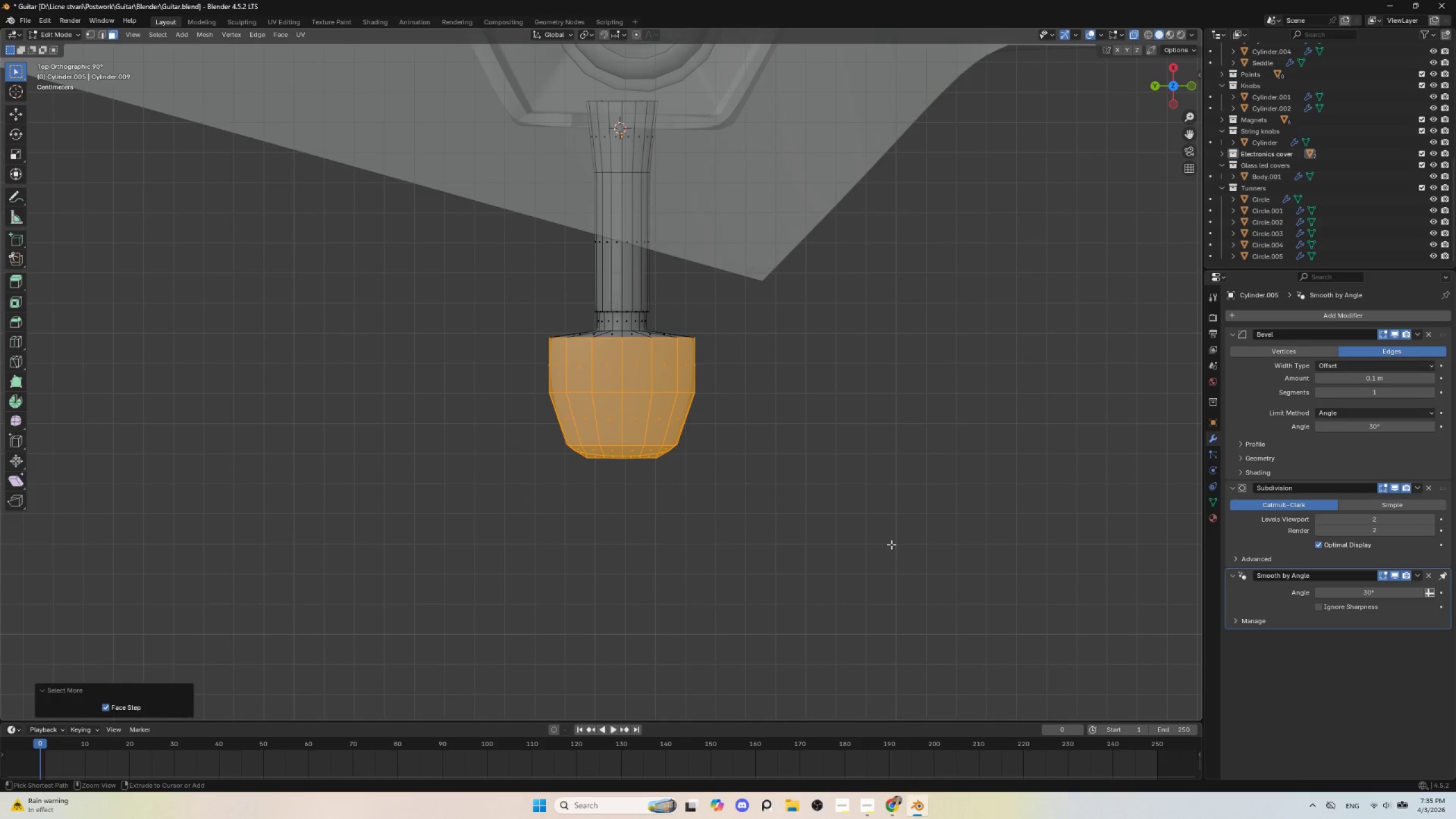 
key(Control+NumpadAdd)
 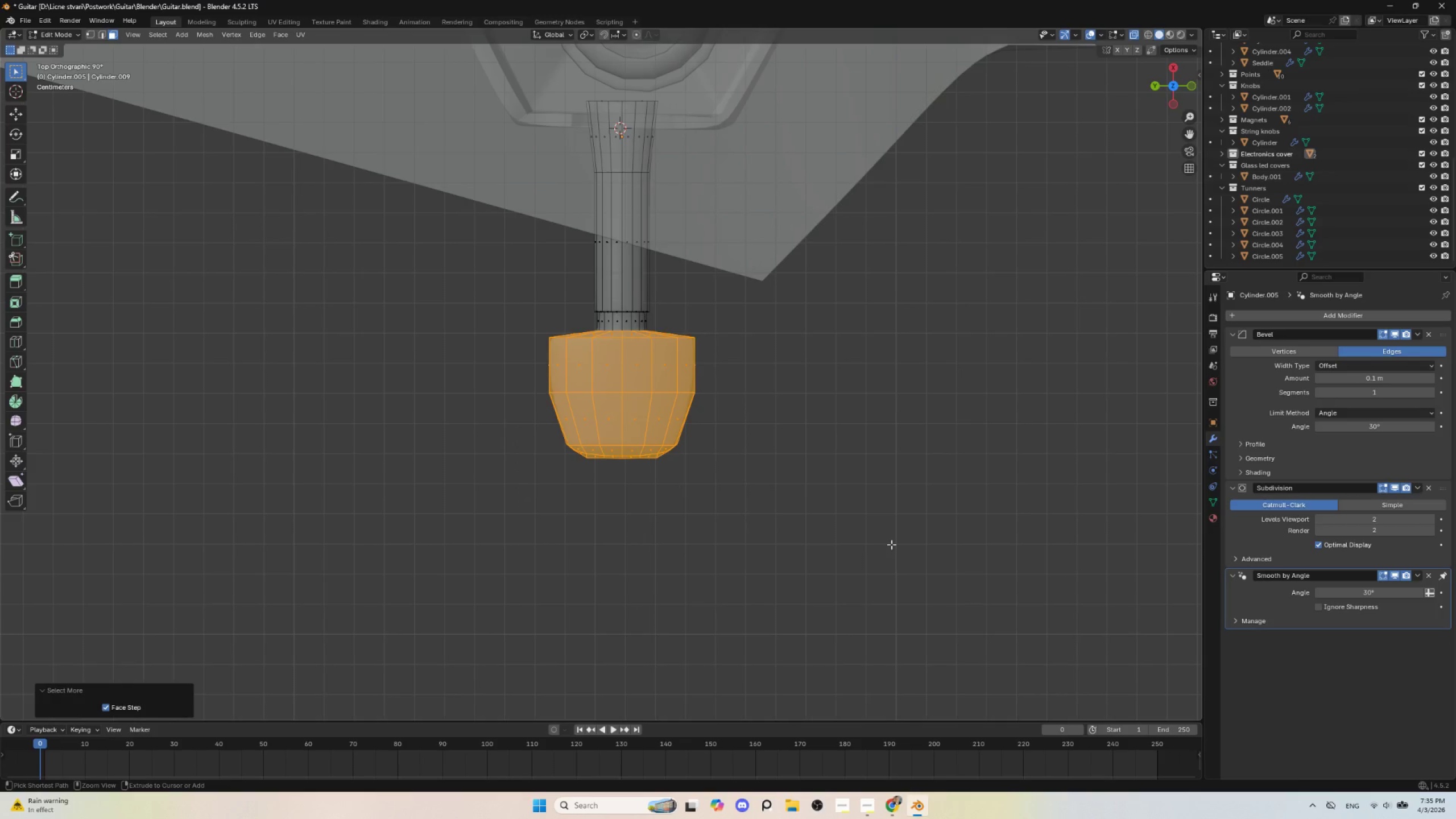 
key(Control+NumpadAdd)
 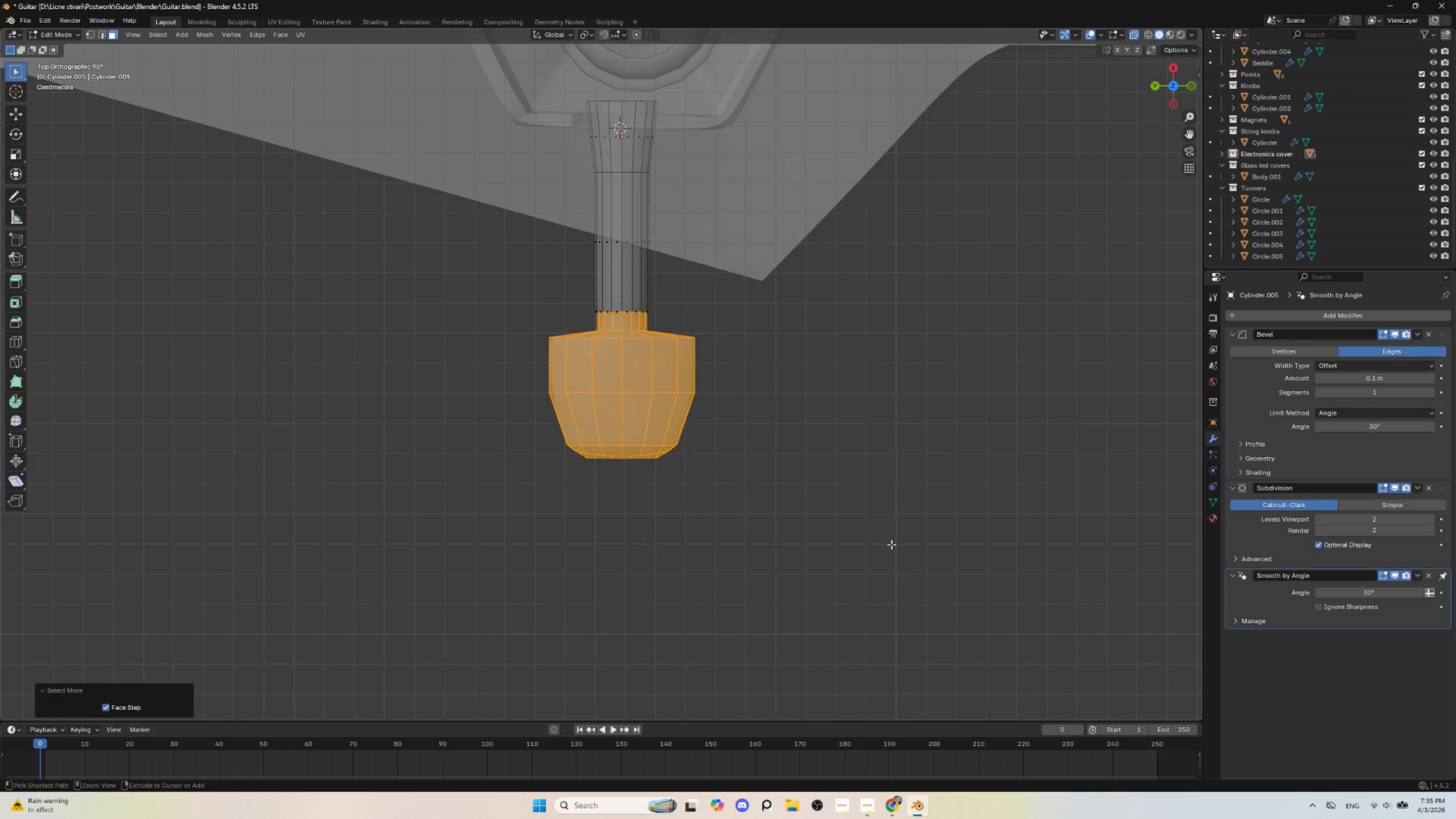 
key(Control+NumpadSubtract)
 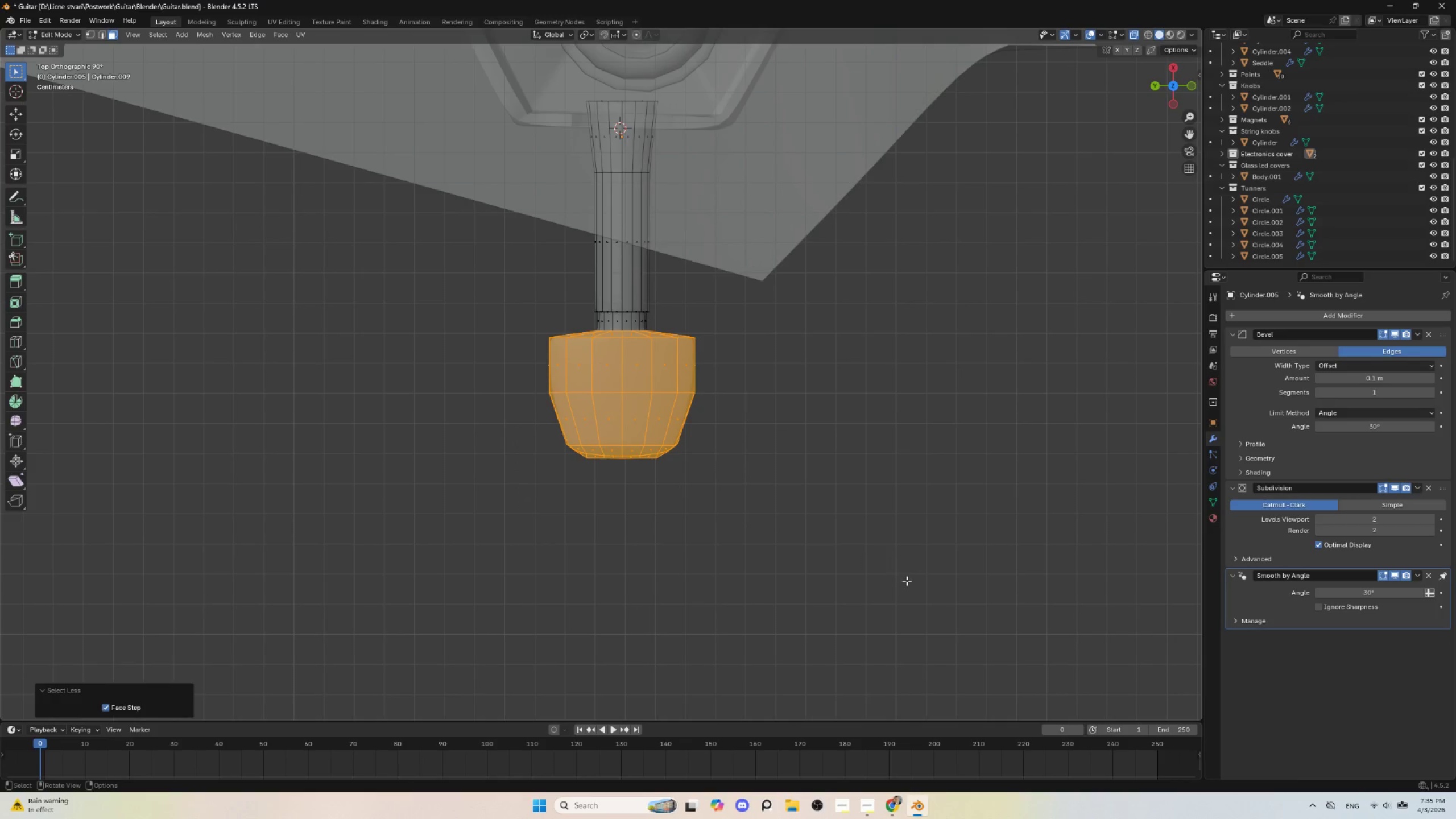 
scroll: coordinate [756, 474], scroll_direction: down, amount: 10.0
 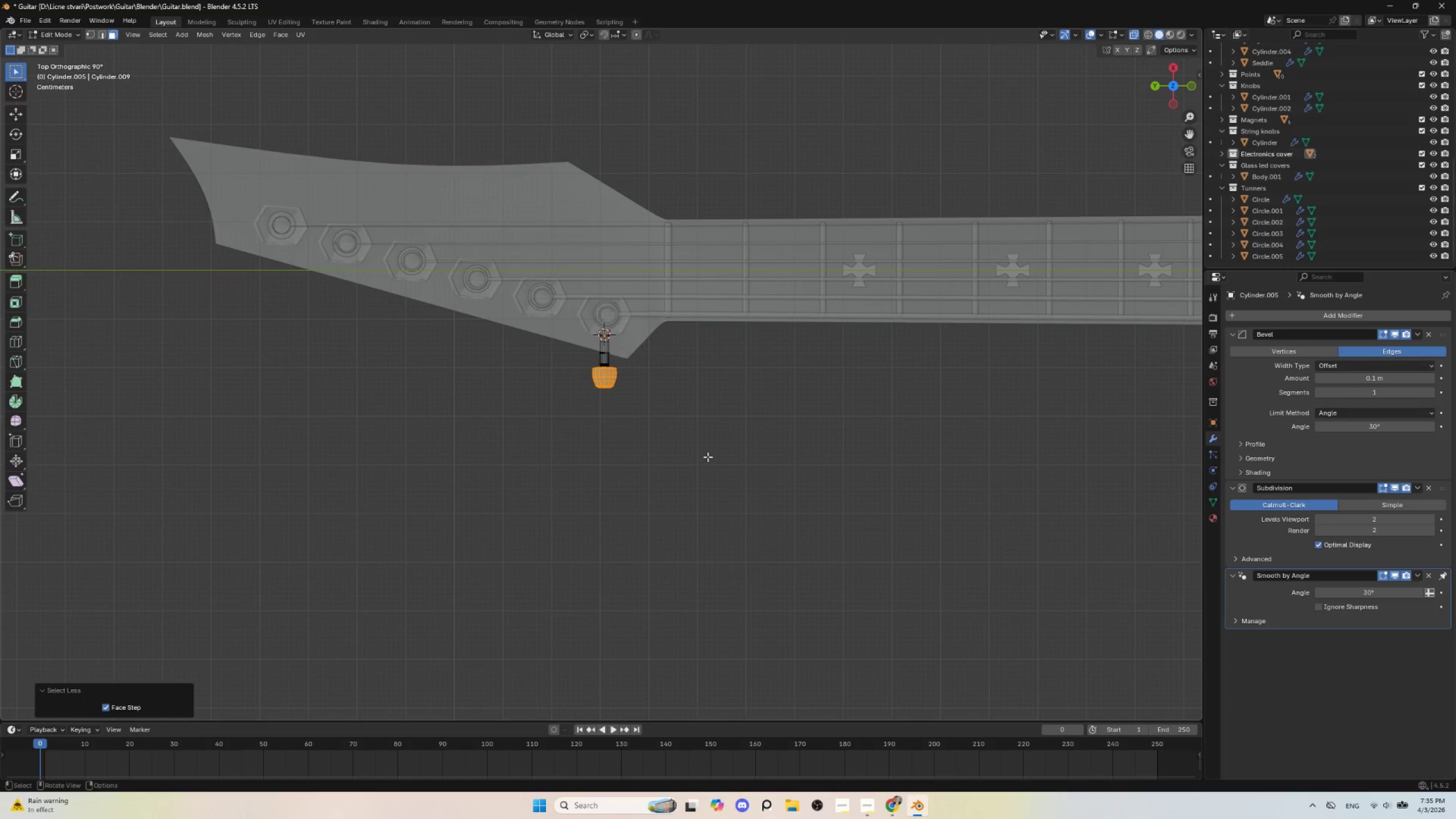 
key(S)
 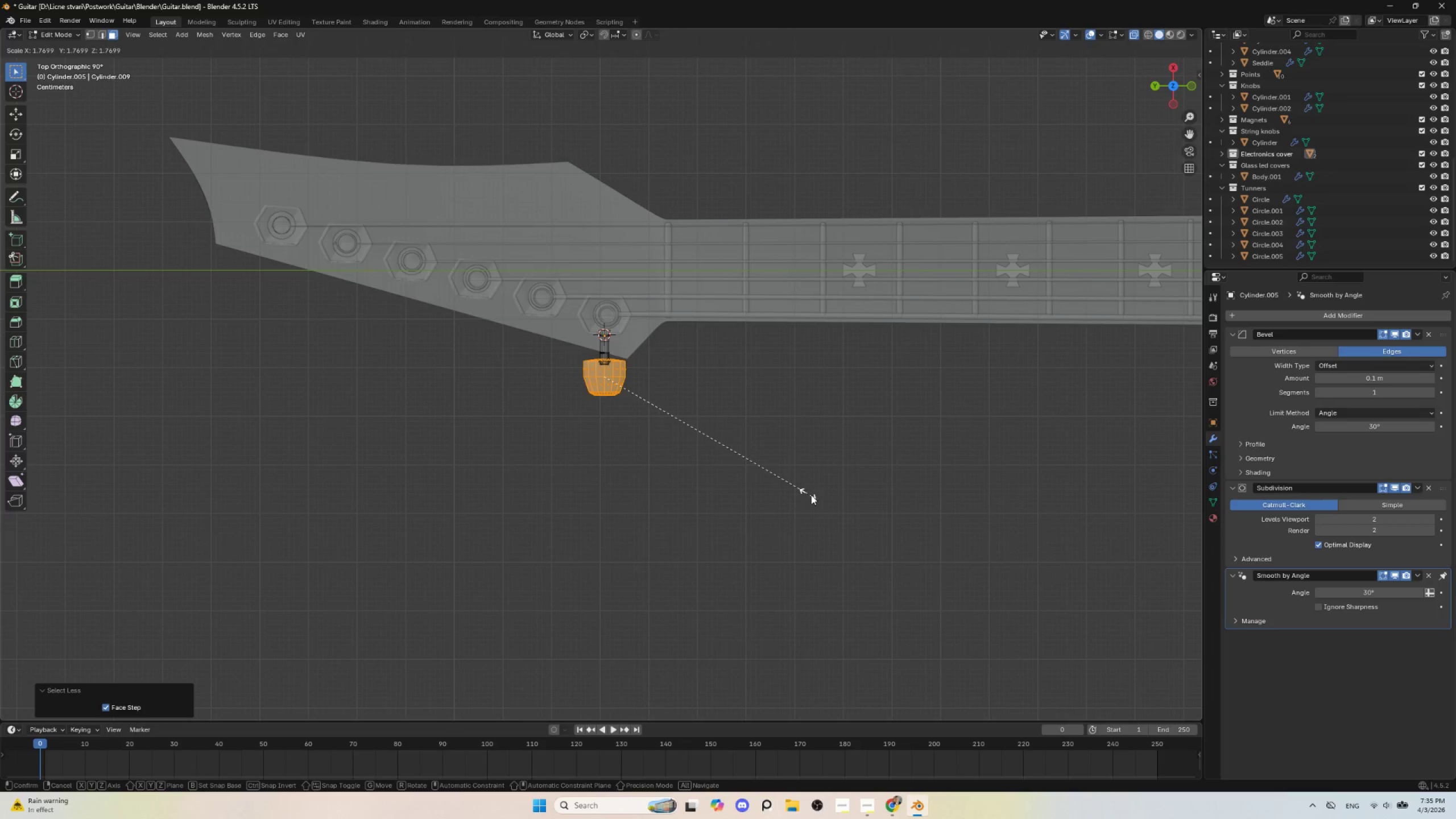 
left_click([827, 499])
 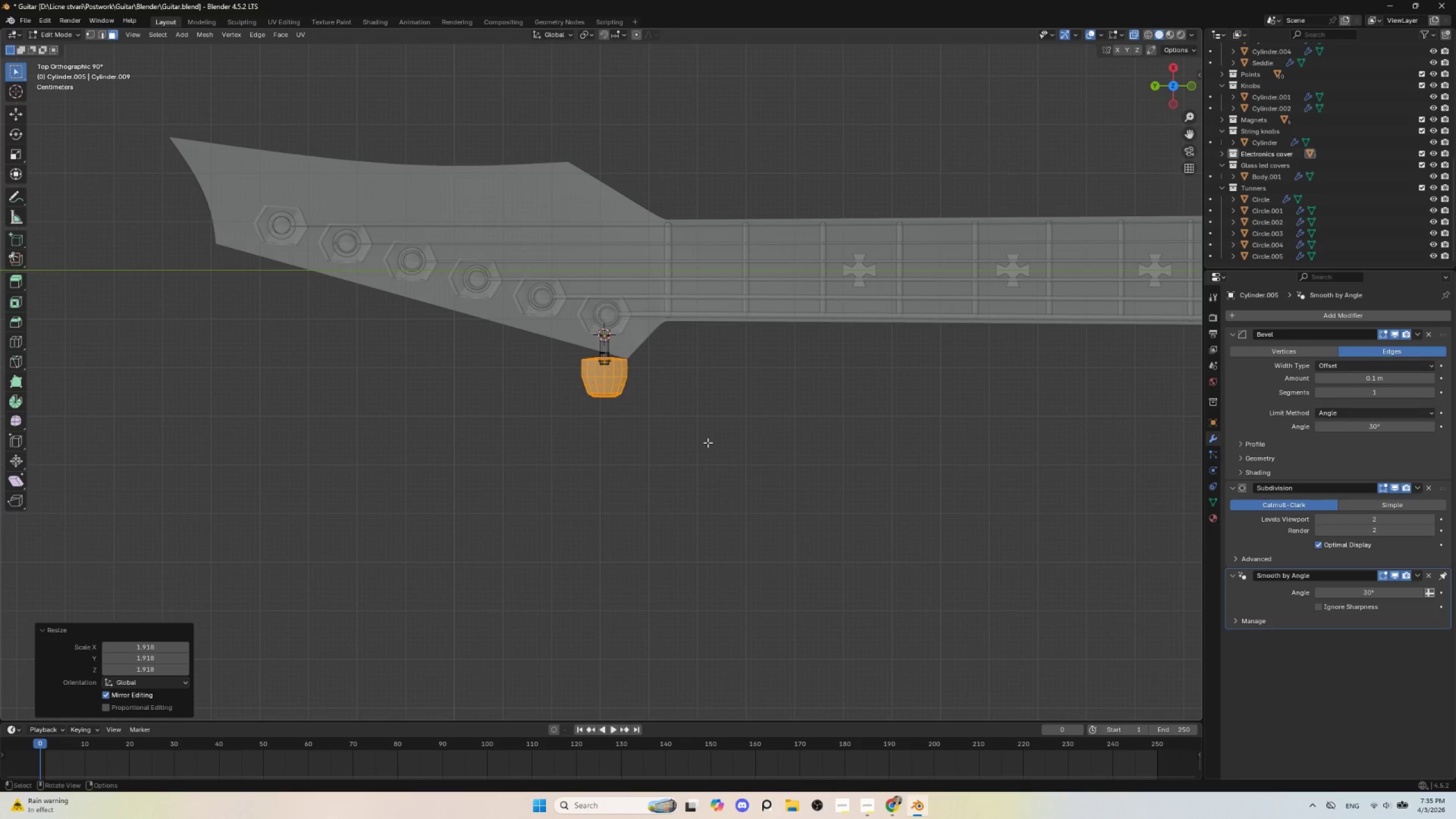 
type(gyz)
 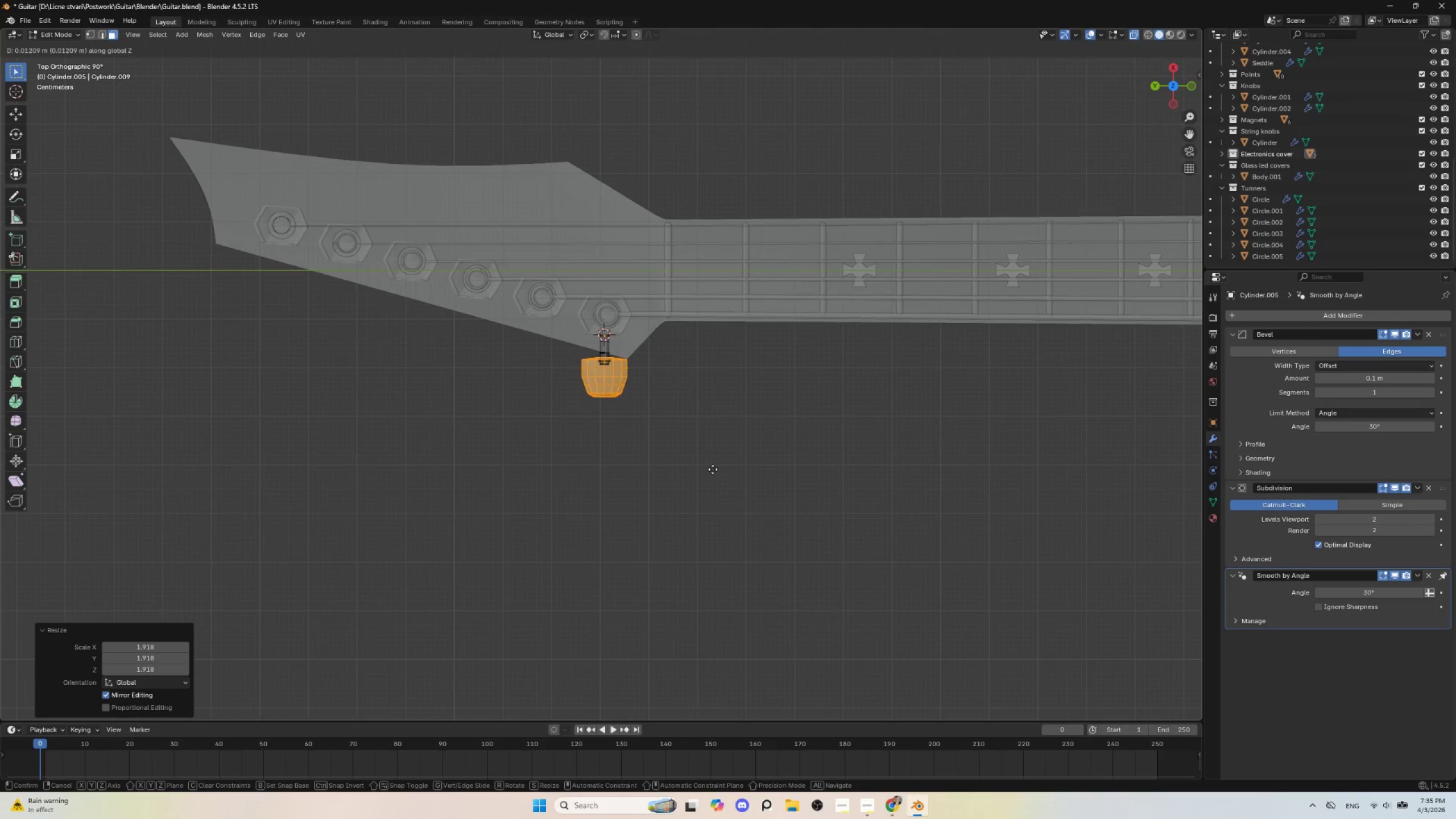 
key(X)
 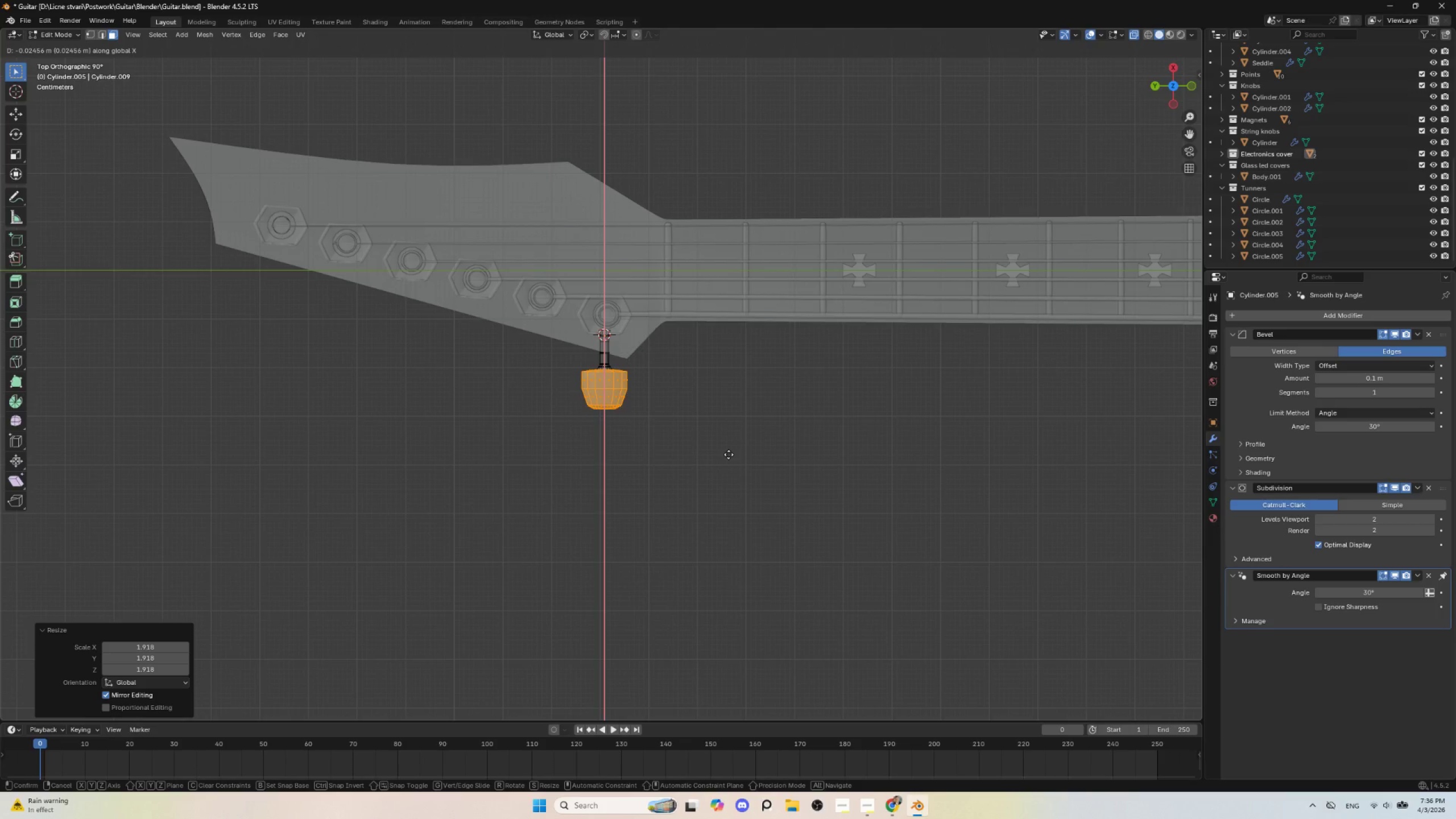 
wait(5.86)
 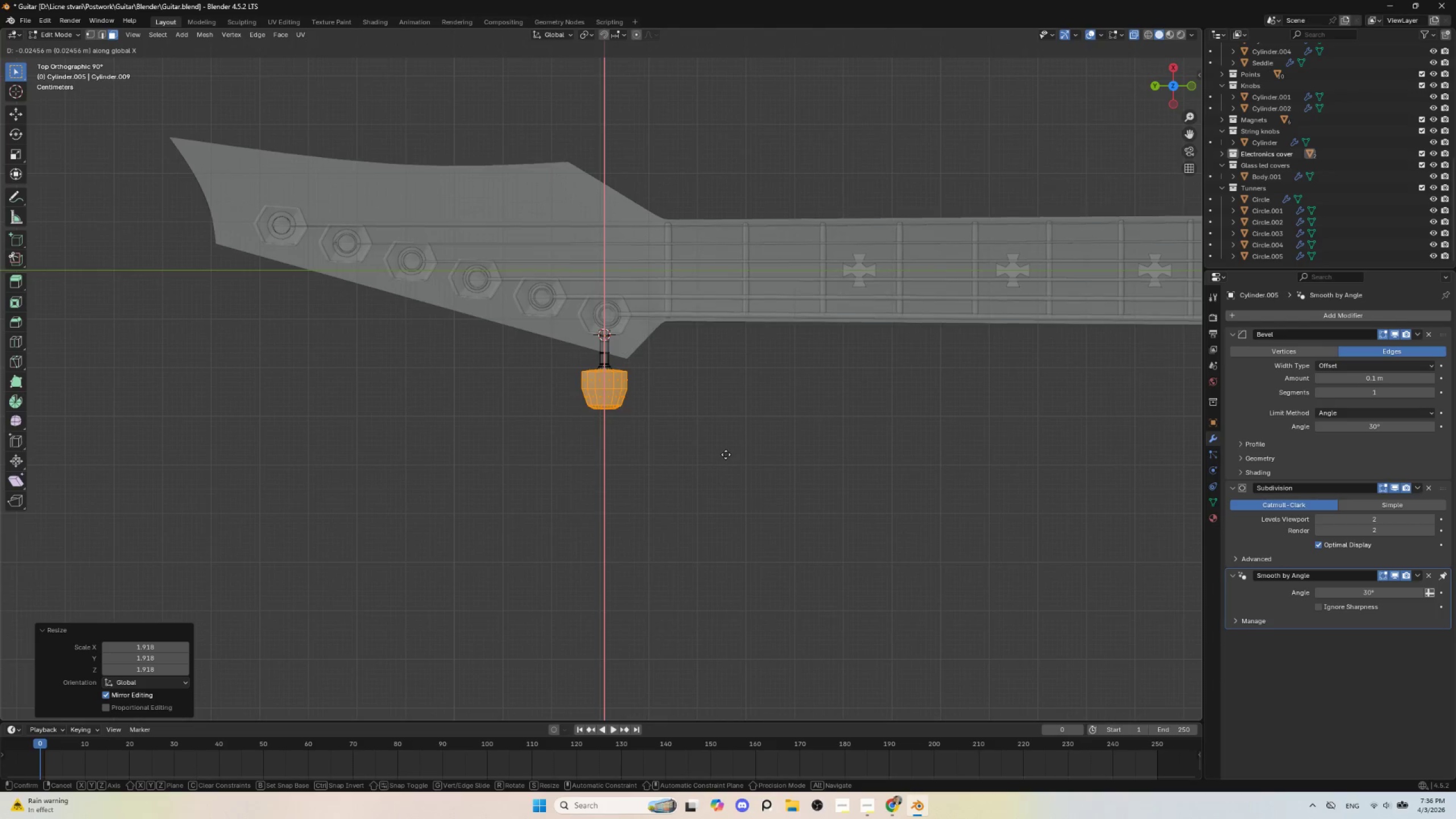 
left_click([731, 454])
 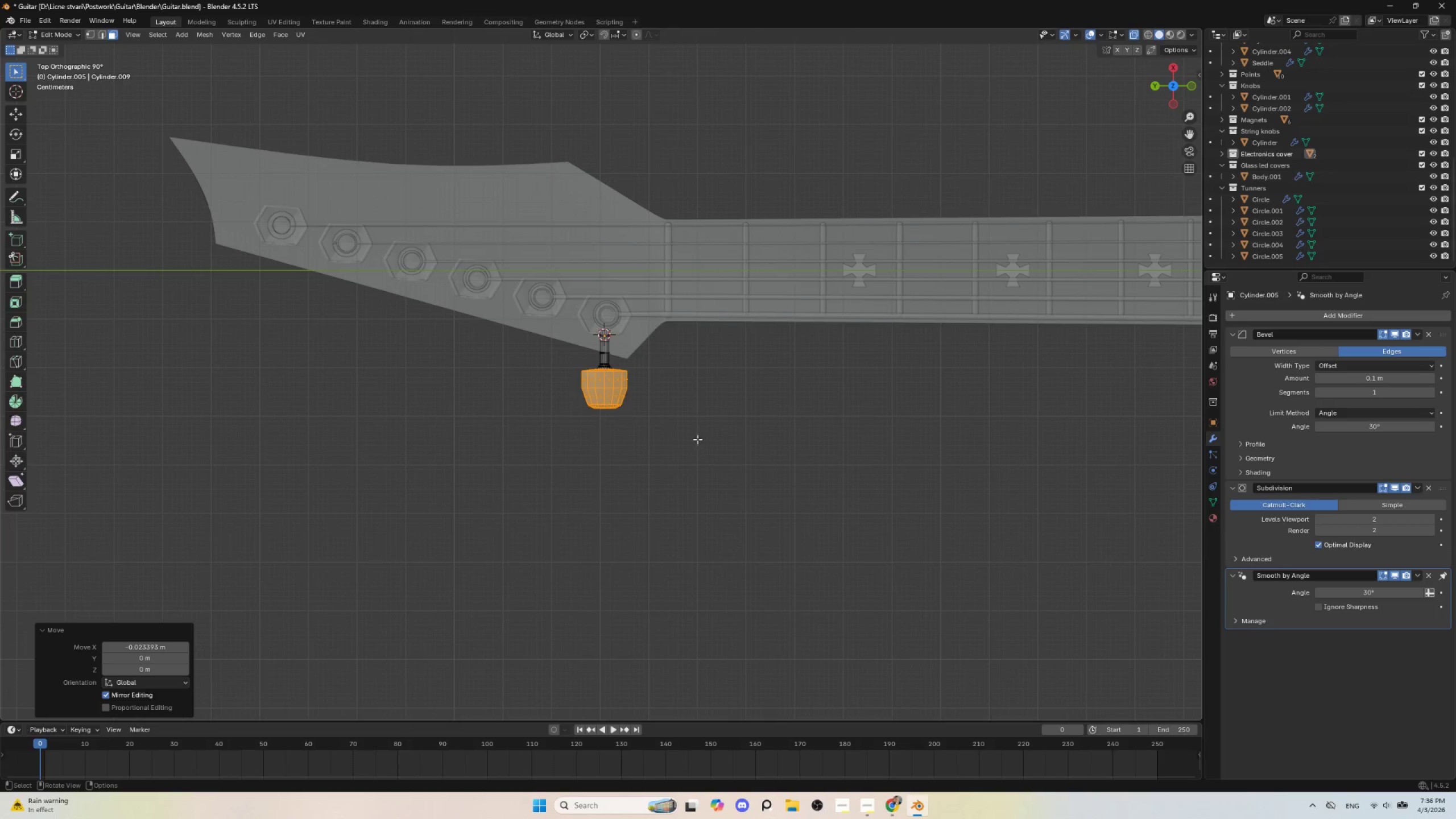 
key(Tab)
 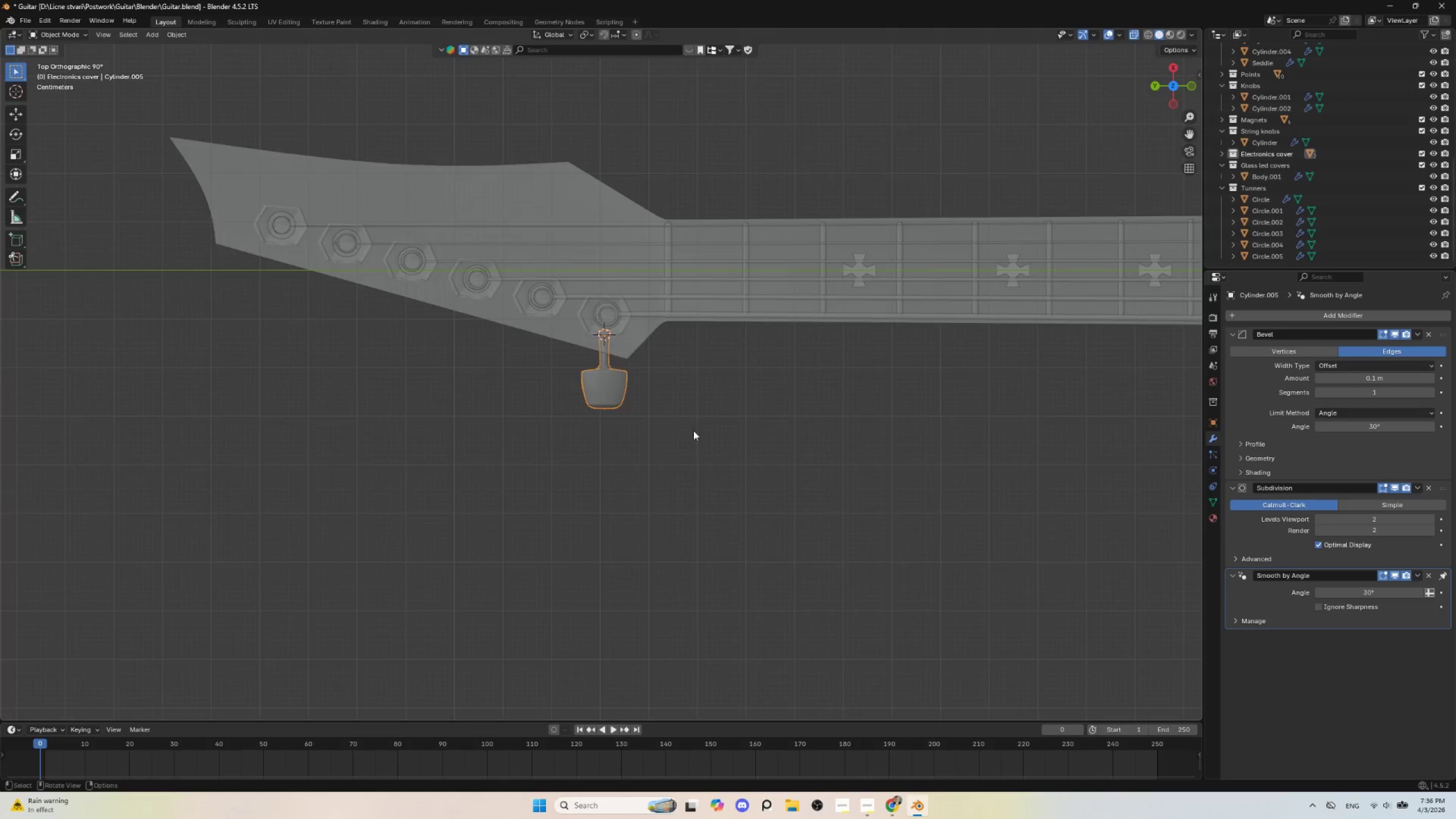 
scroll: coordinate [695, 437], scroll_direction: down, amount: 4.0
 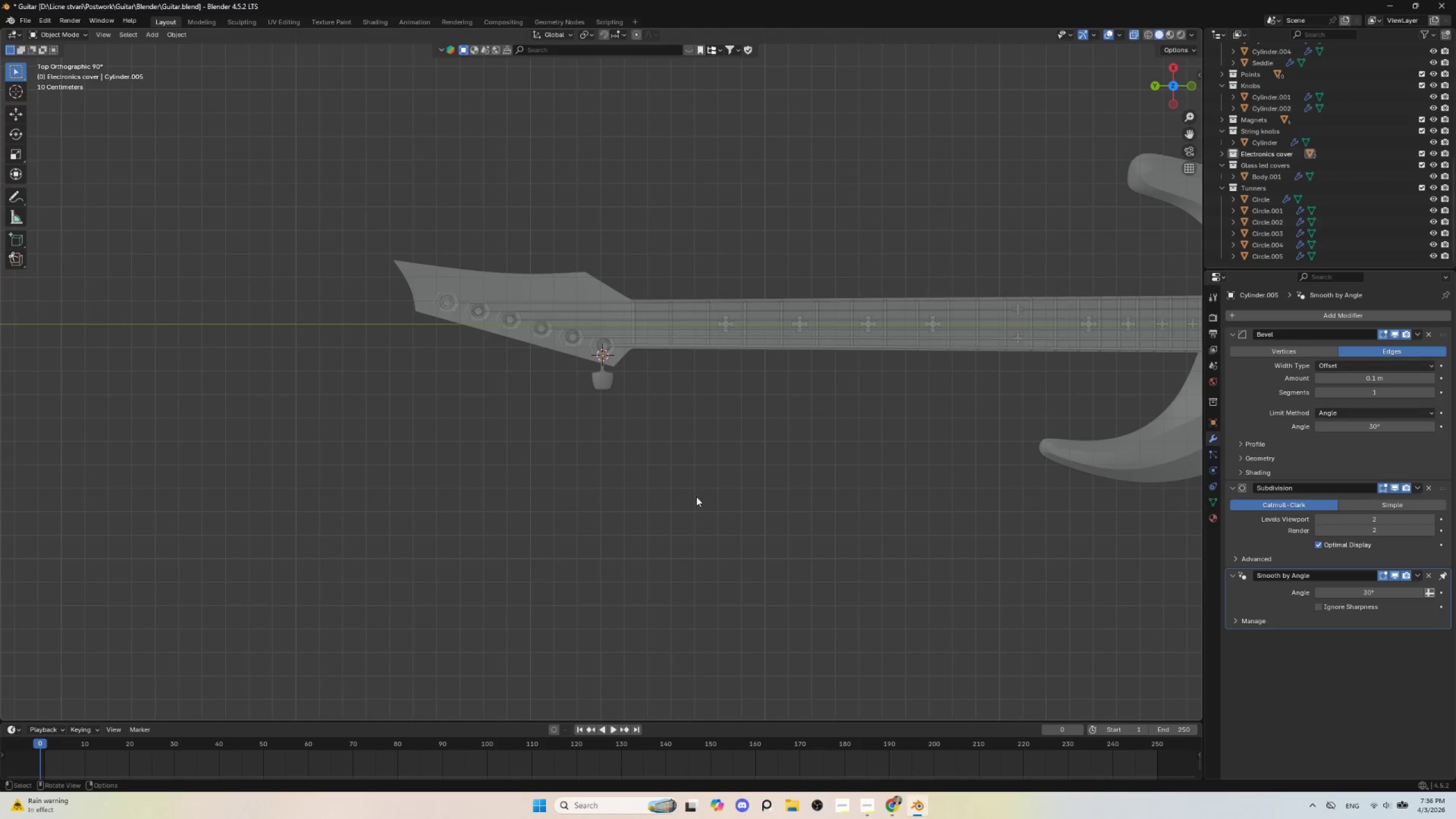 
scroll: coordinate [677, 503], scroll_direction: up, amount: 5.0
 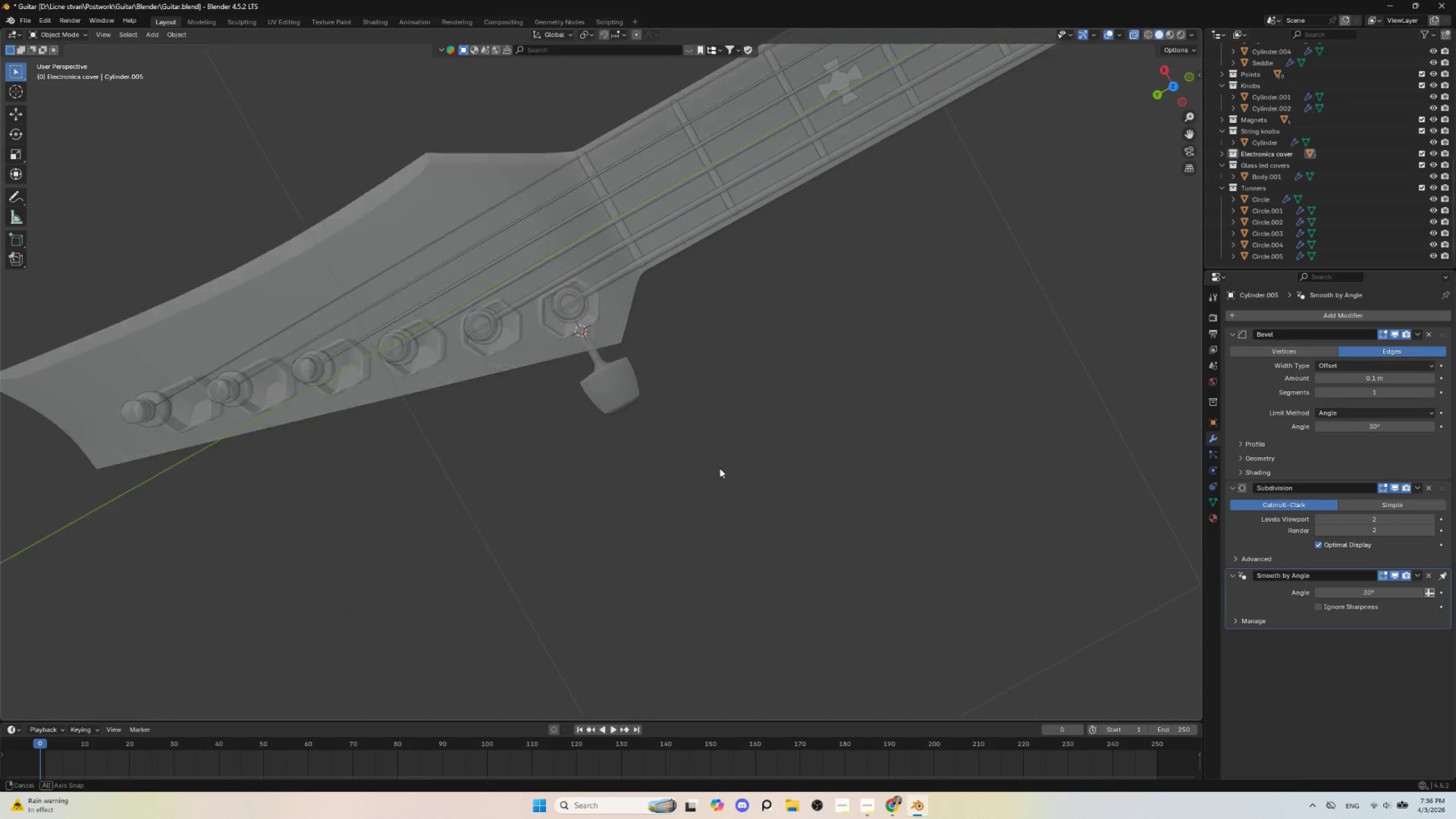 
hold_key(key=AltLeft, duration=0.47)
 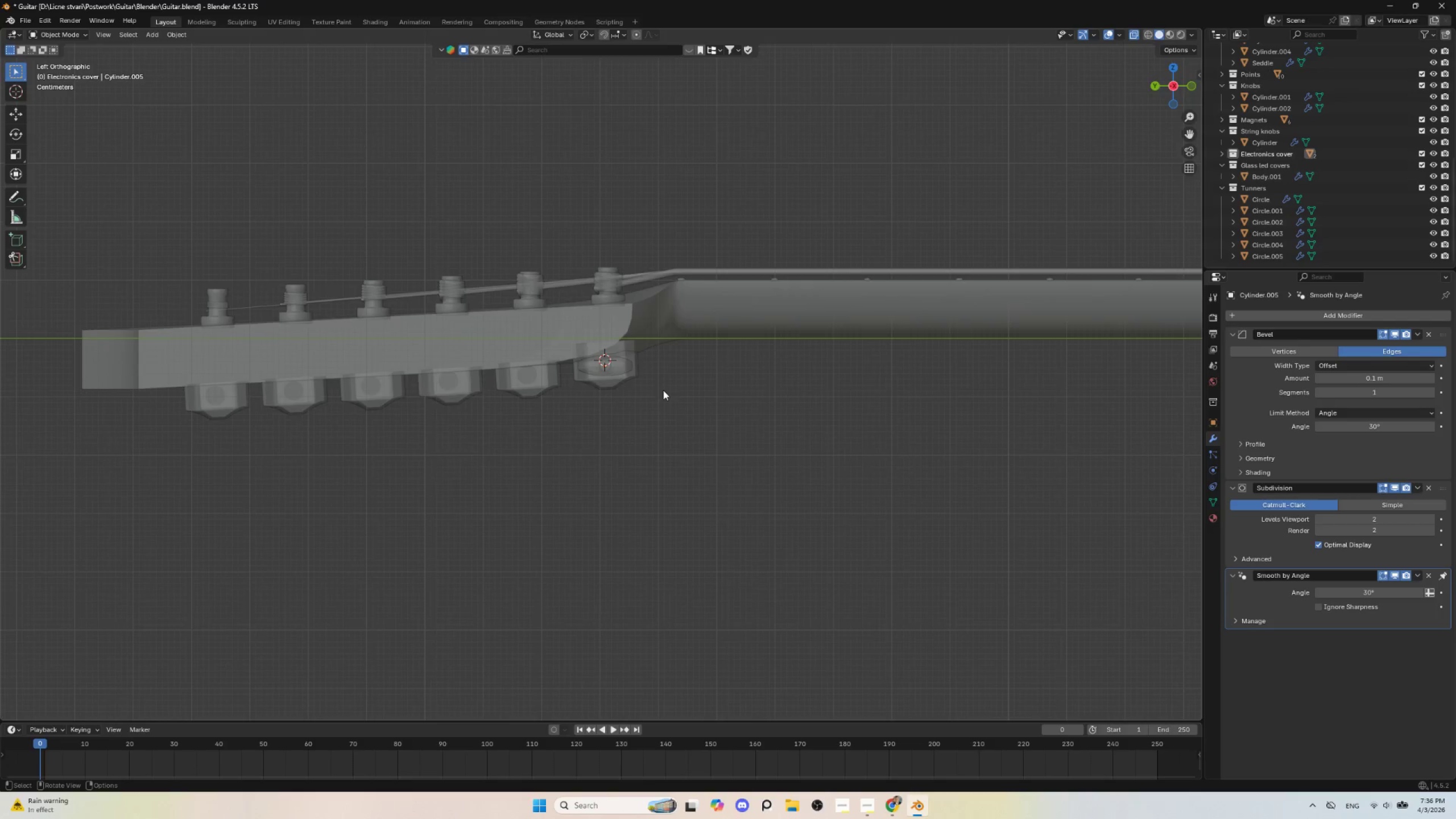 
scroll: coordinate [663, 386], scroll_direction: up, amount: 5.0
 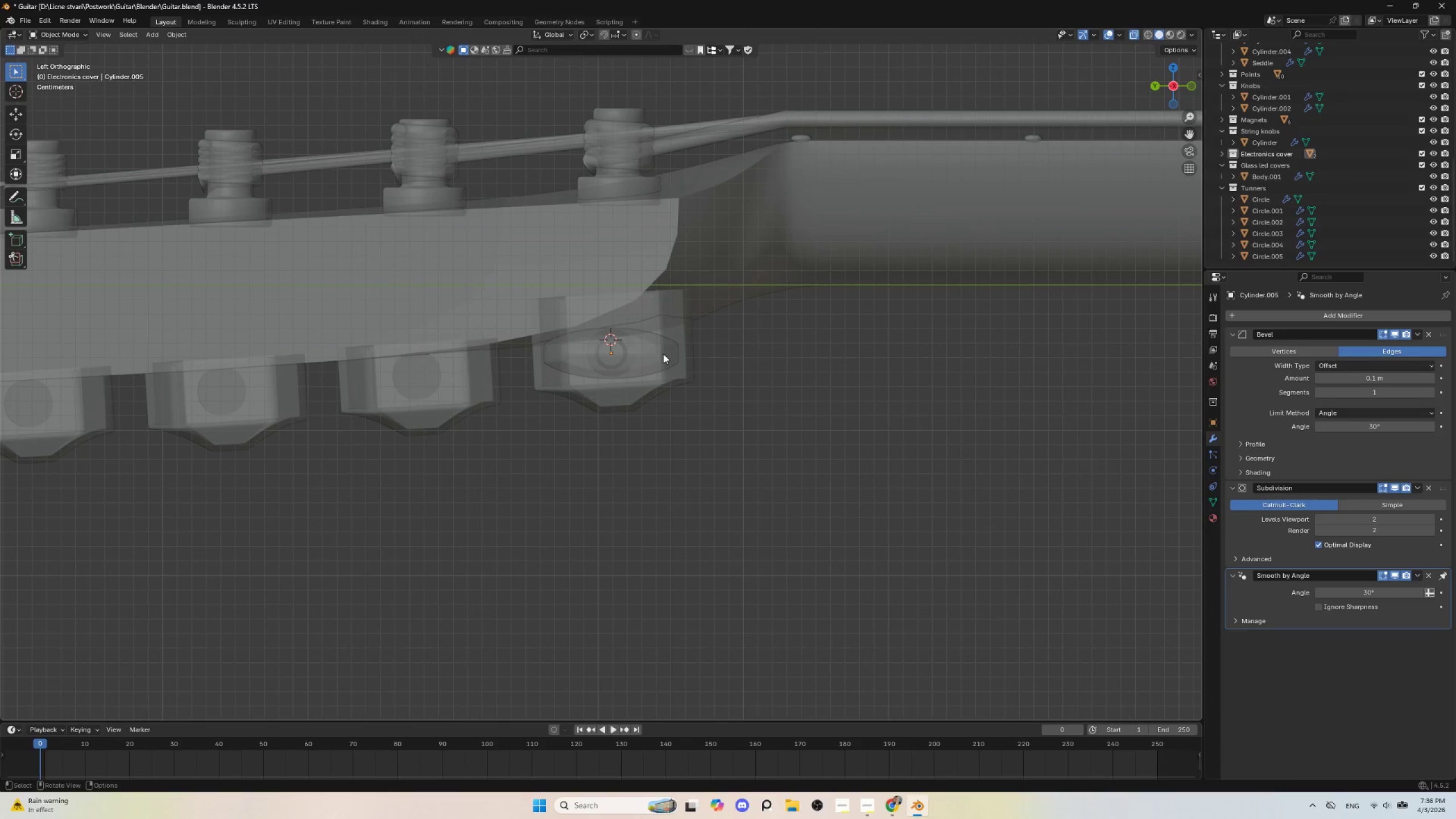 
scroll: coordinate [673, 366], scroll_direction: down, amount: 6.0
 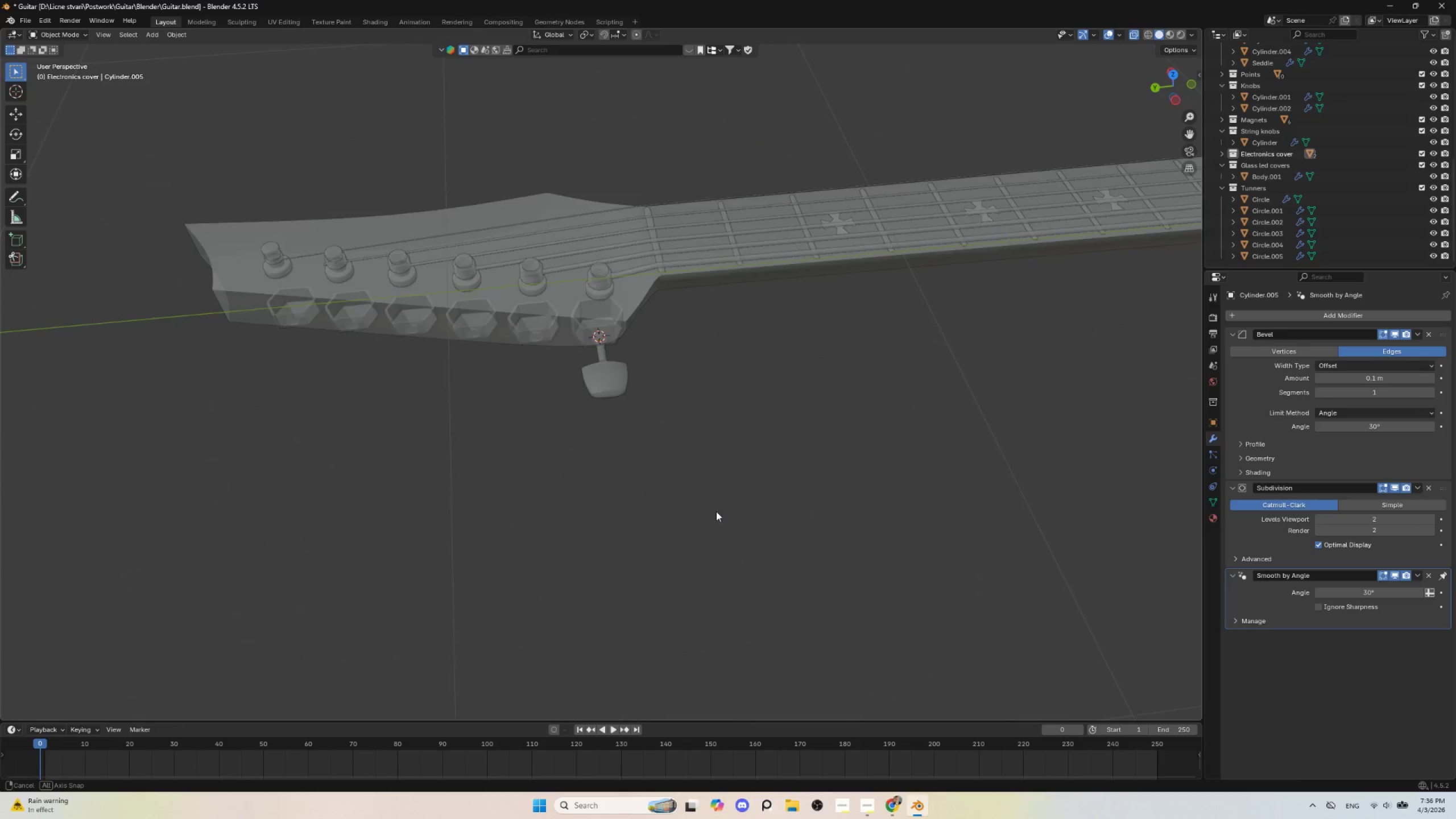 
hold_key(key=AltLeft, duration=0.36)
 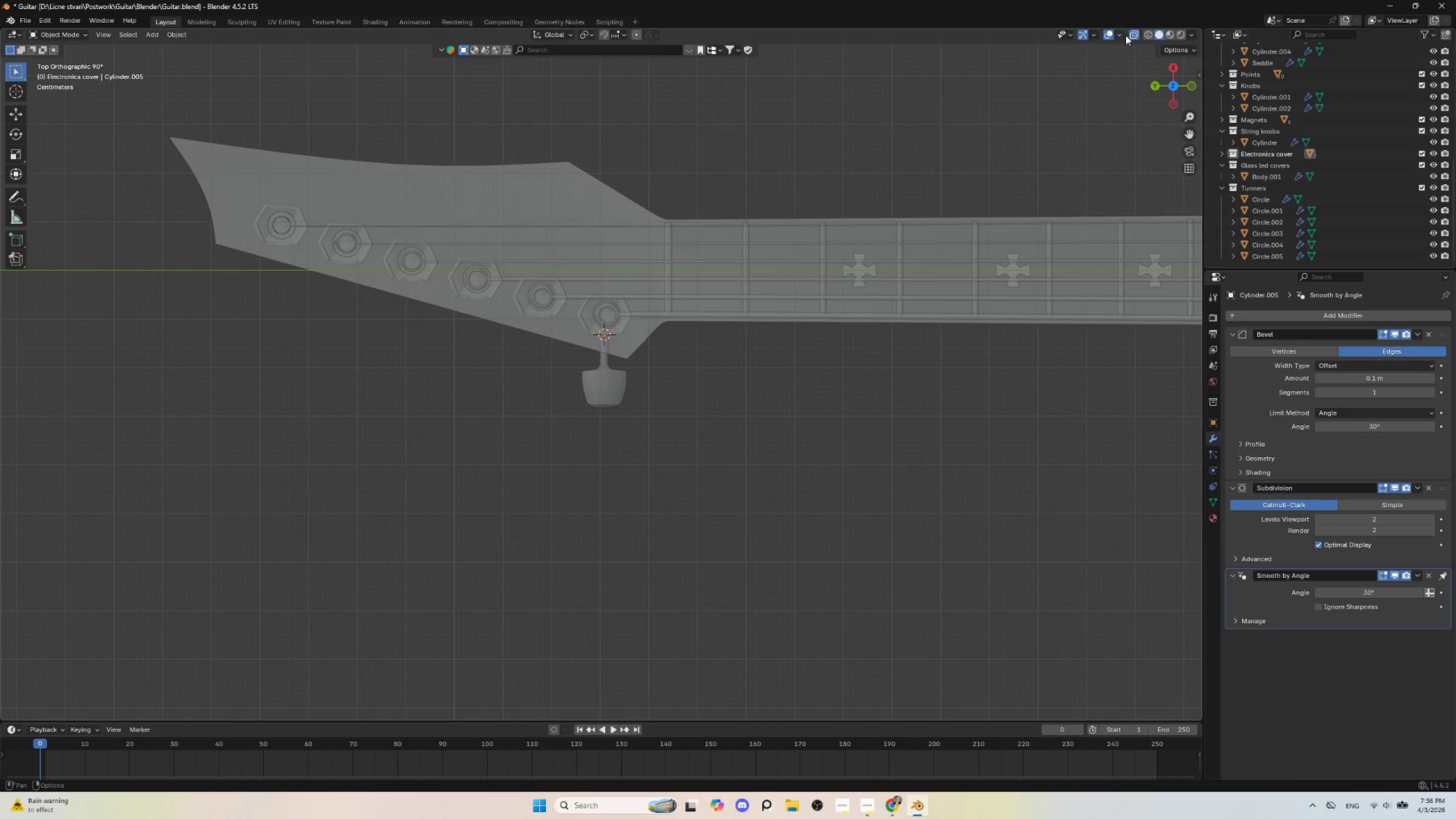 
left_click([1138, 30])
 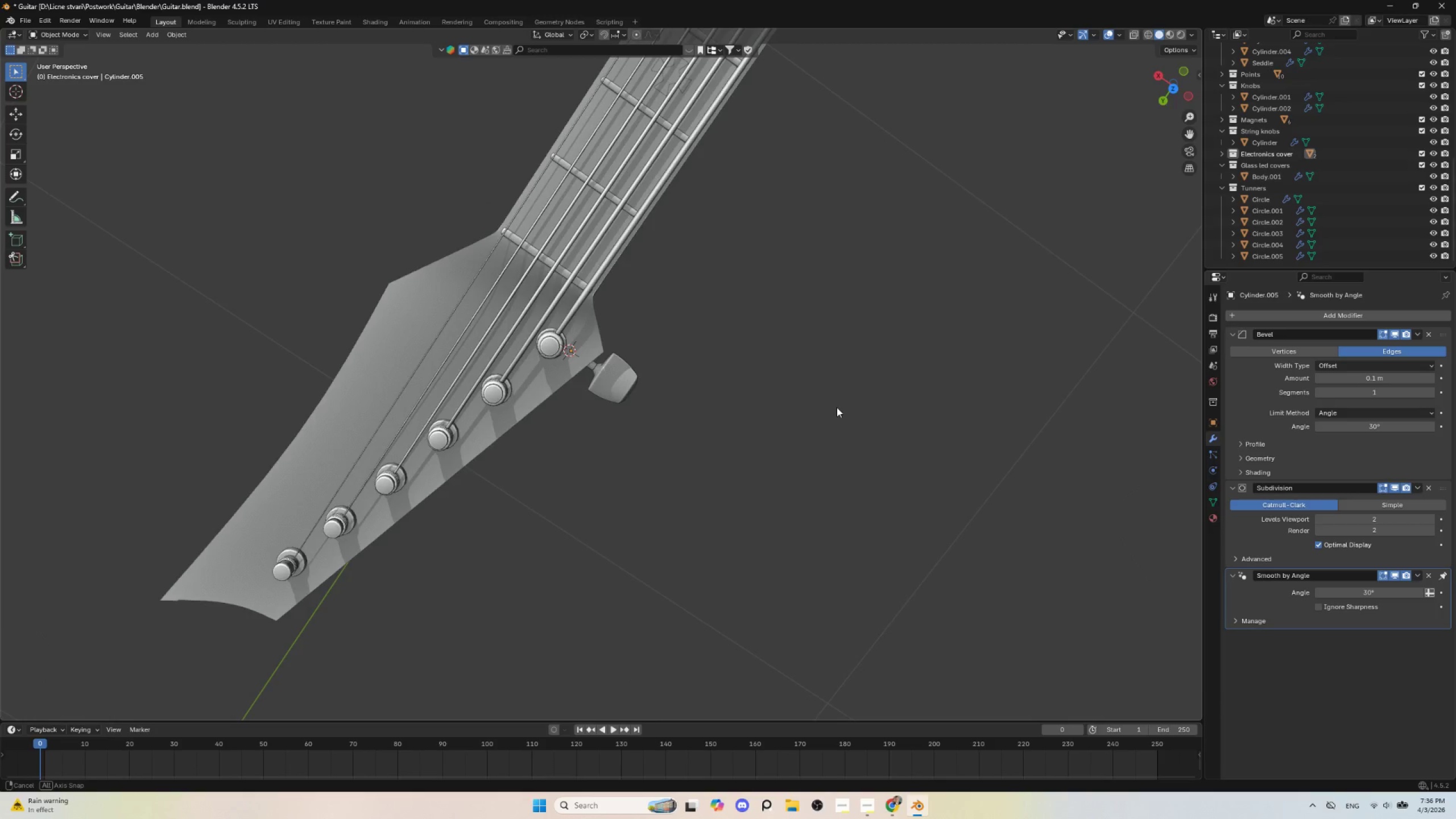 
hold_key(key=AltLeft, duration=0.41)
 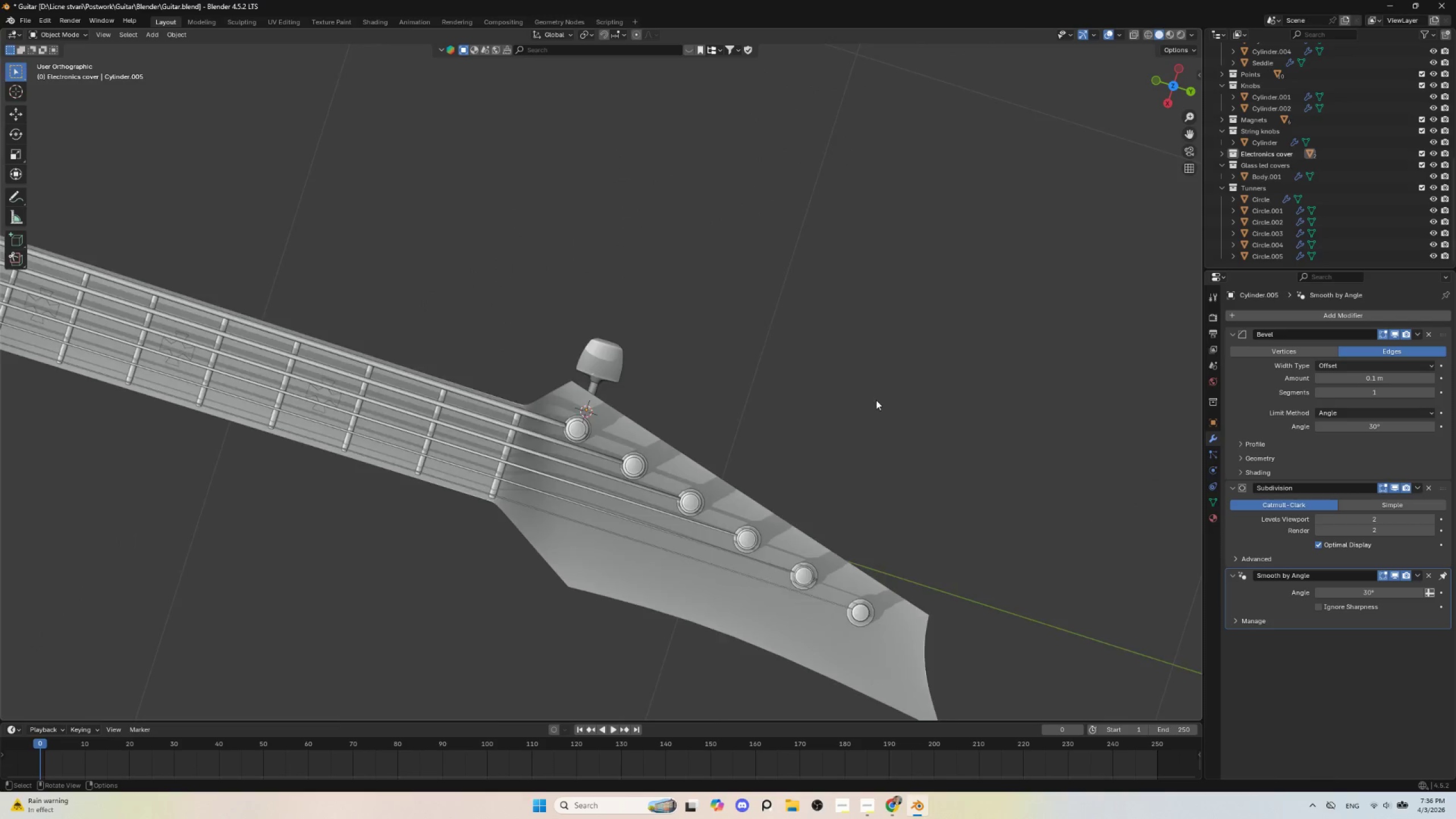 
hold_key(key=AltLeft, duration=1.5)
 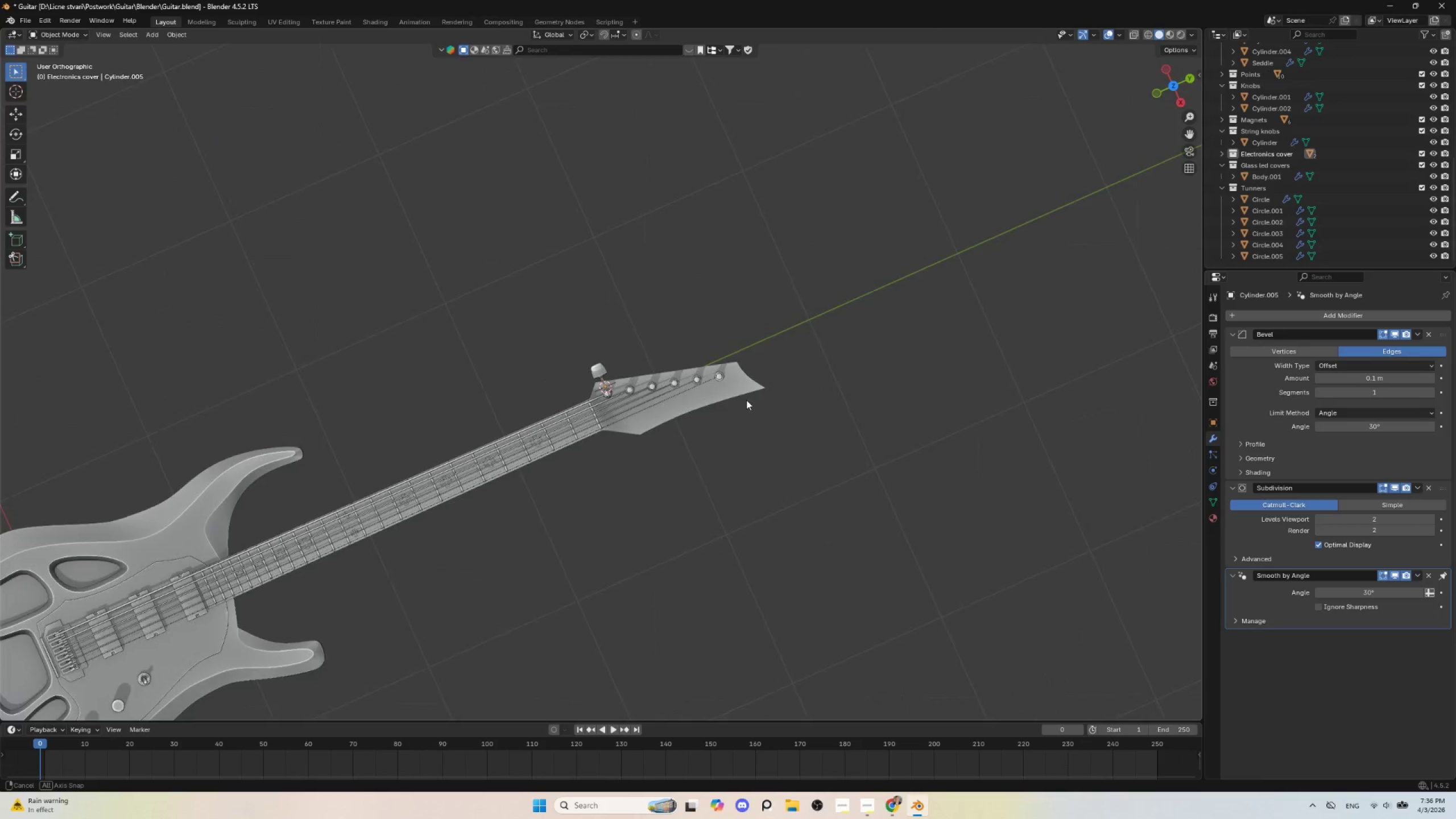 
scroll: coordinate [872, 415], scroll_direction: down, amount: 6.0
 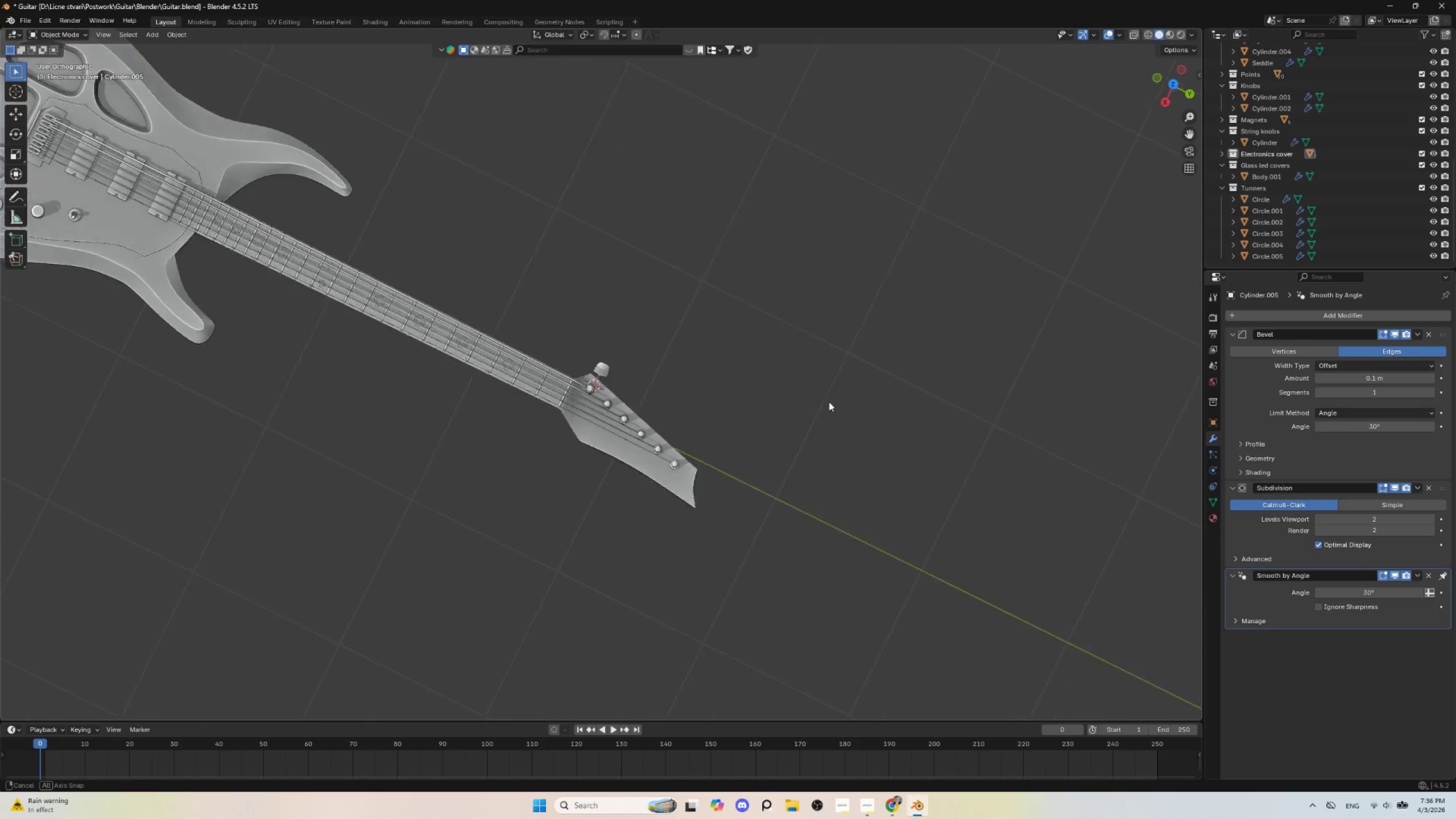 
hold_key(key=AltLeft, duration=1.42)
 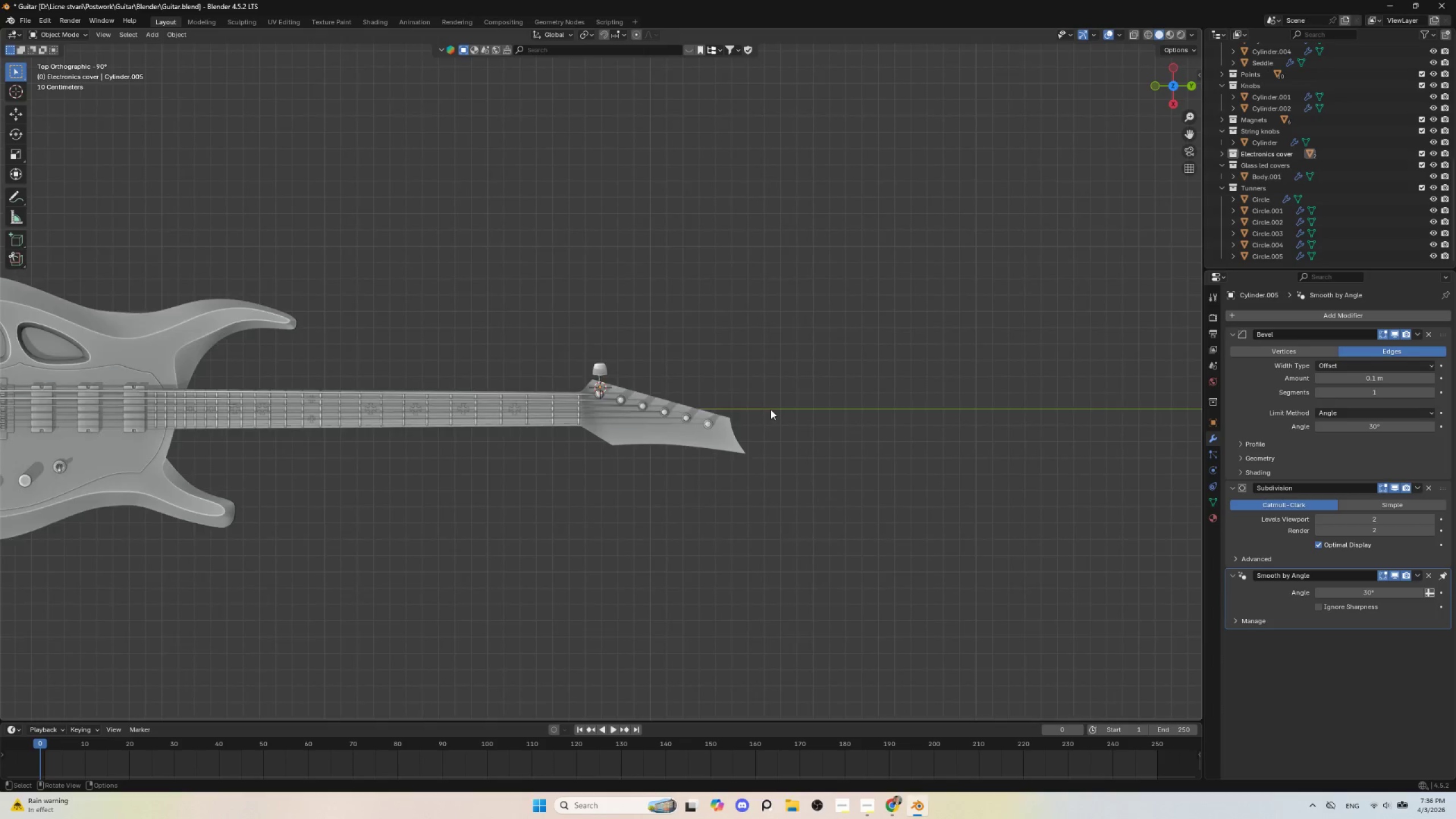 
hold_key(key=ShiftLeft, duration=0.55)
 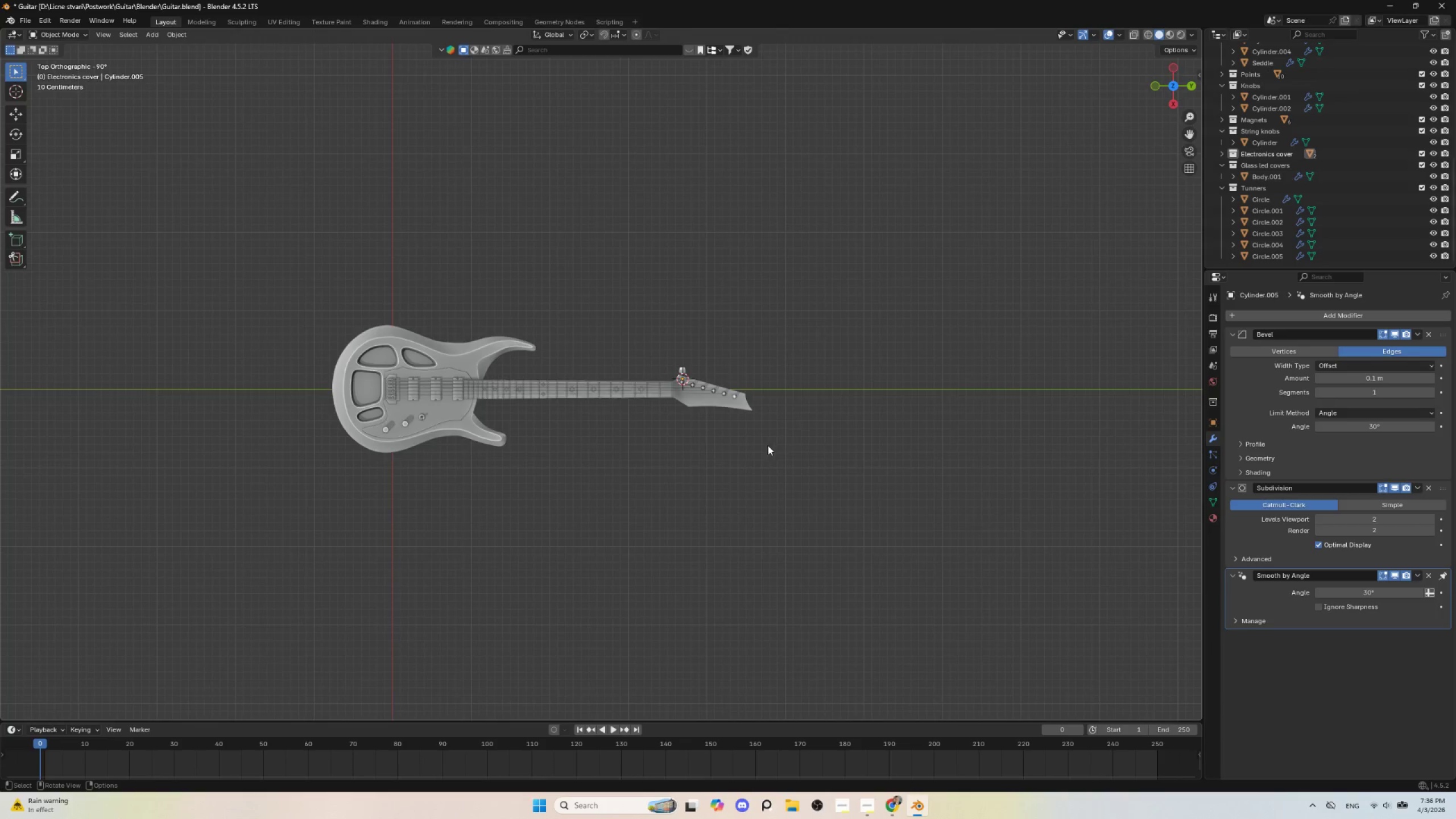 
scroll: coordinate [772, 410], scroll_direction: down, amount: 4.0
 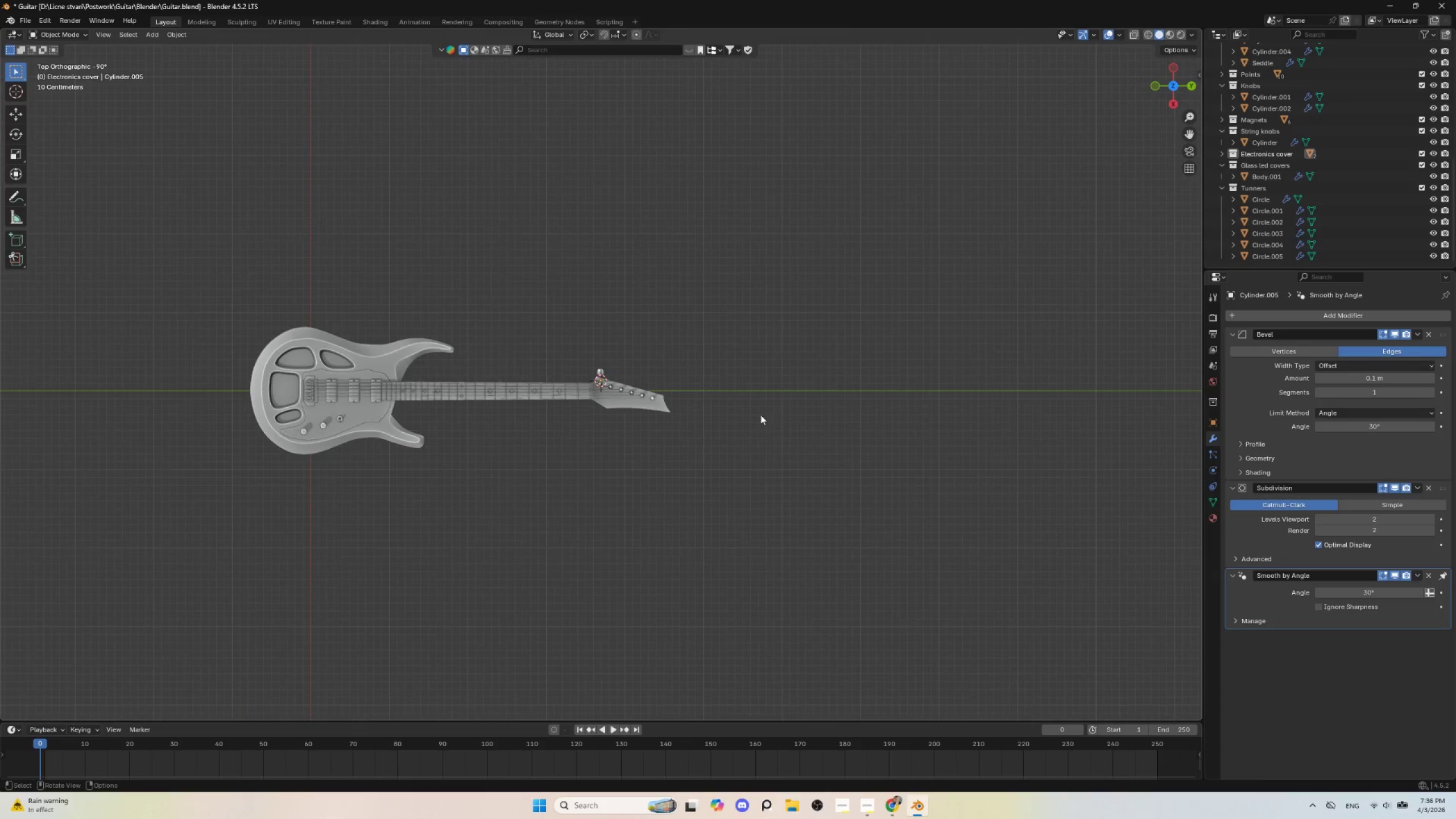 
scroll: coordinate [722, 449], scroll_direction: up, amount: 9.0
 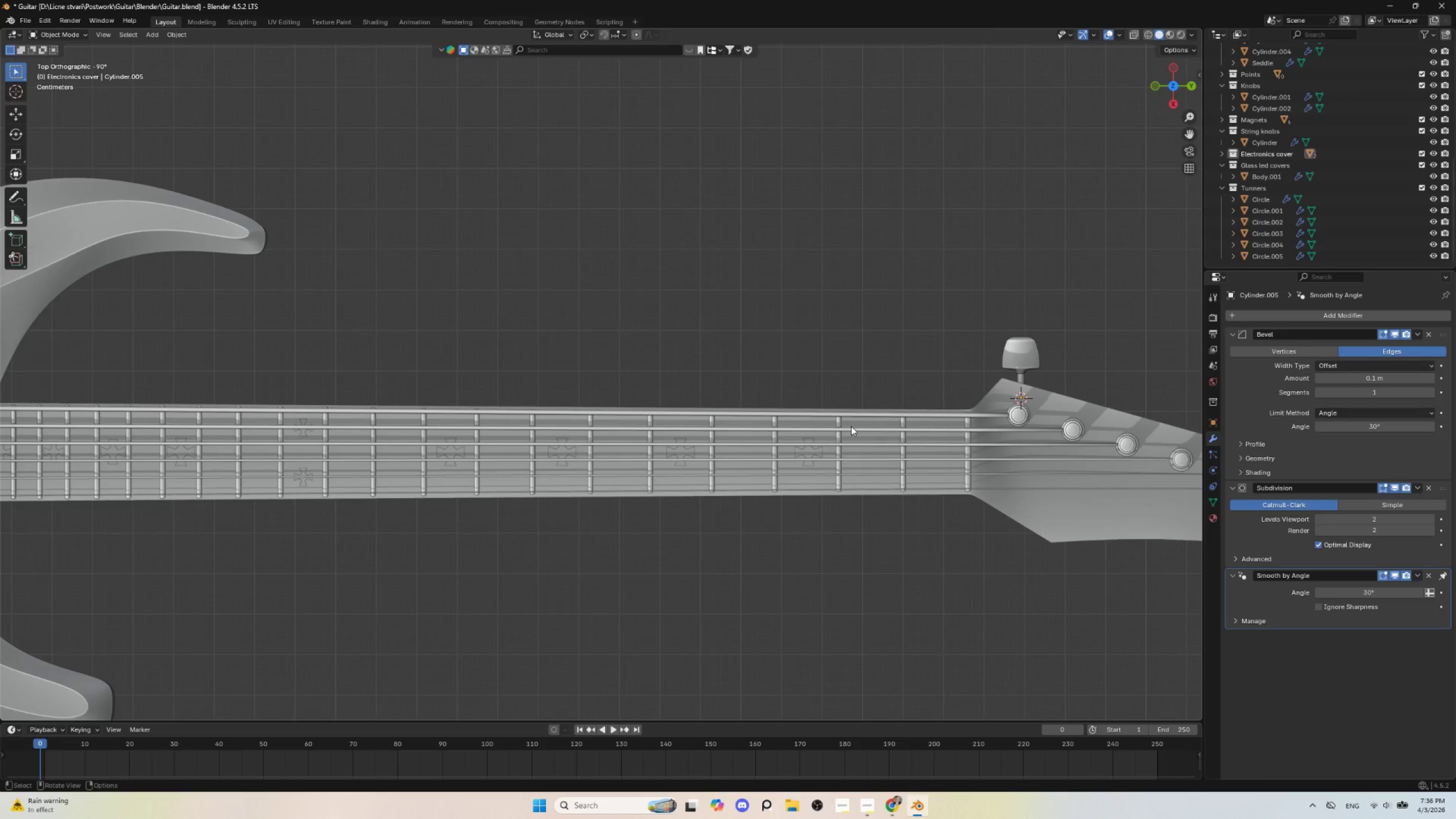 
hold_key(key=ShiftLeft, duration=0.53)
 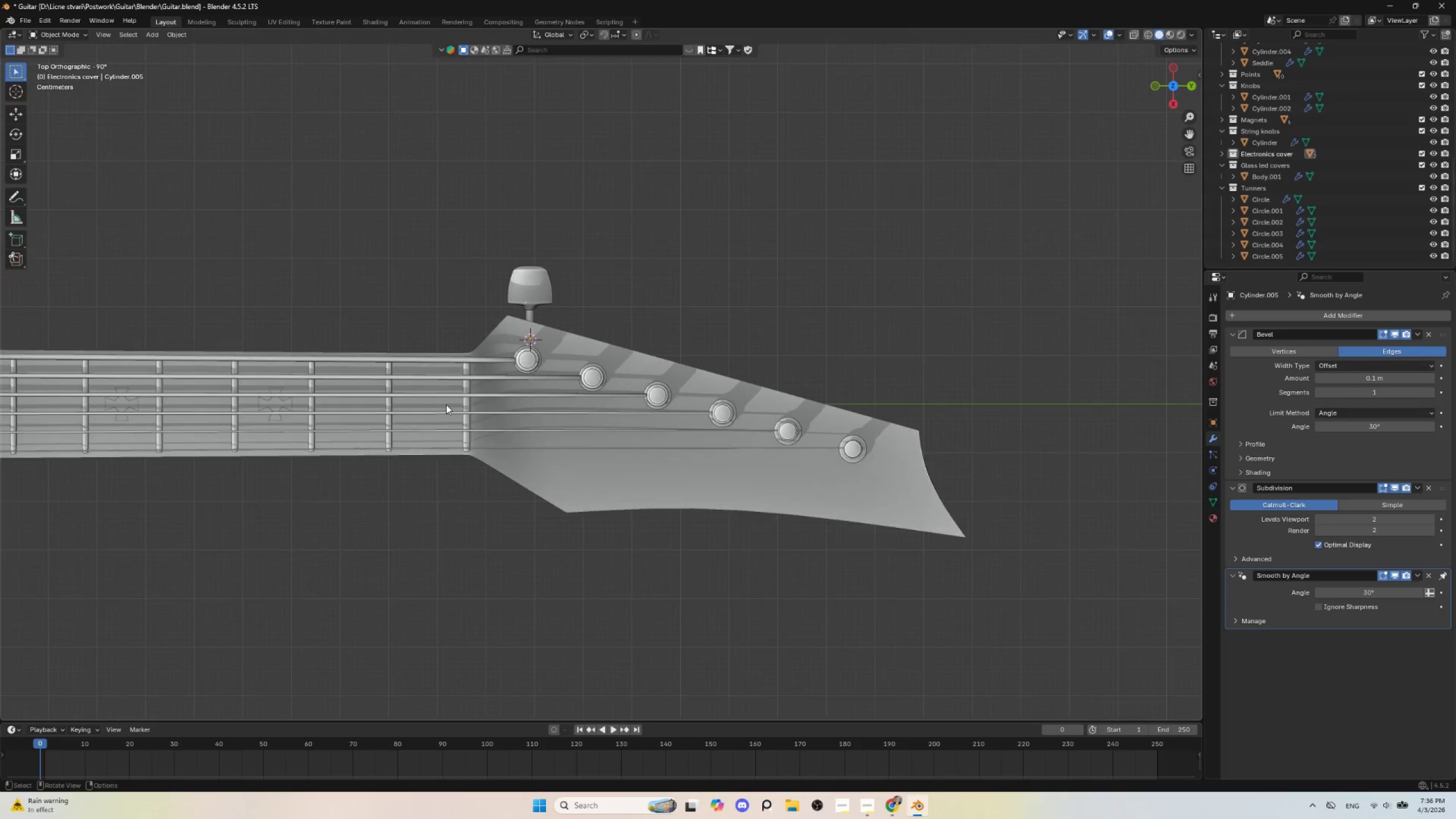 
scroll: coordinate [486, 369], scroll_direction: up, amount: 6.0
 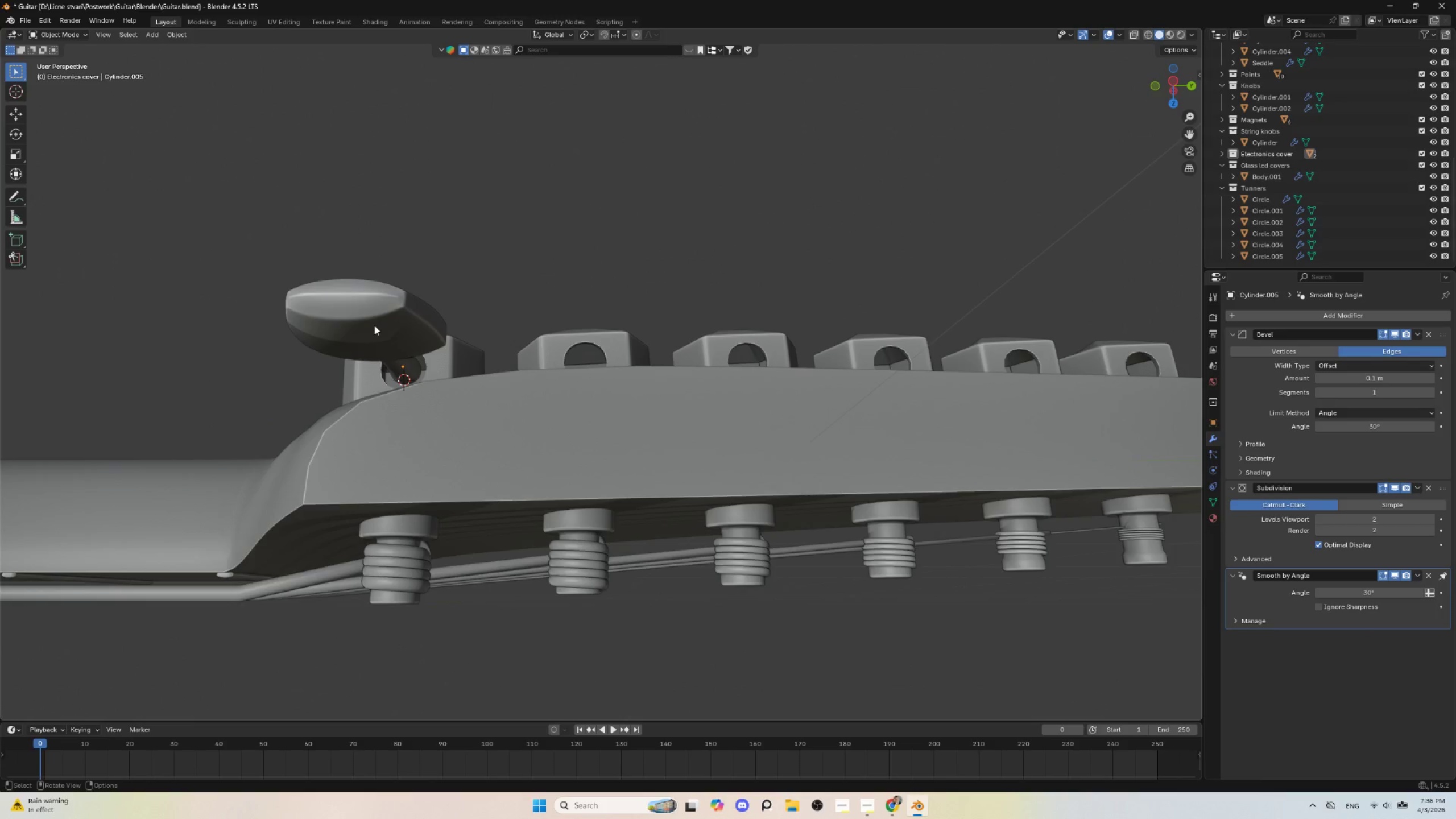 
left_click([374, 325])
 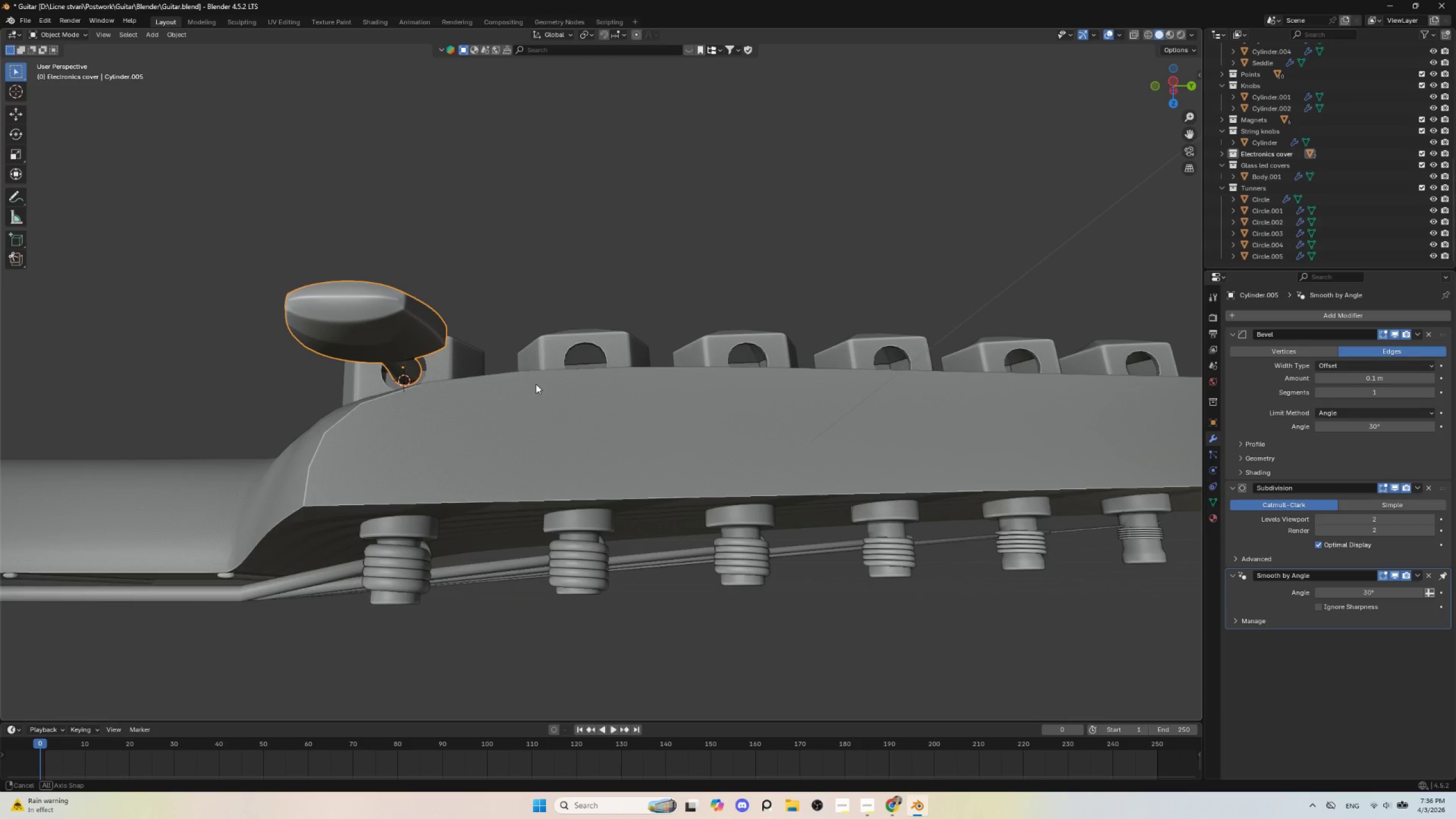 
hold_key(key=AltLeft, duration=0.61)
 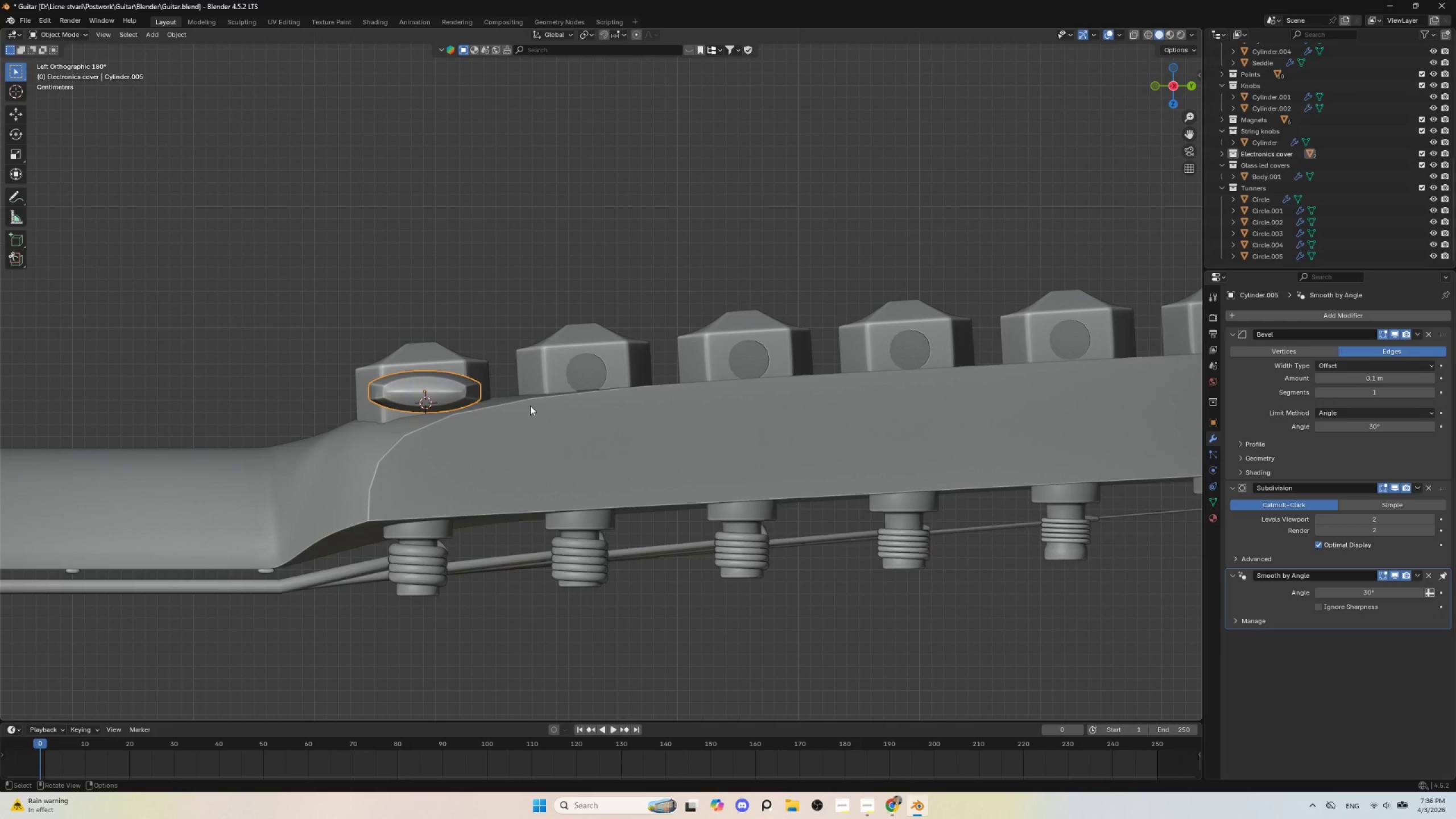 
hold_key(key=AltLeft, duration=5.17)
 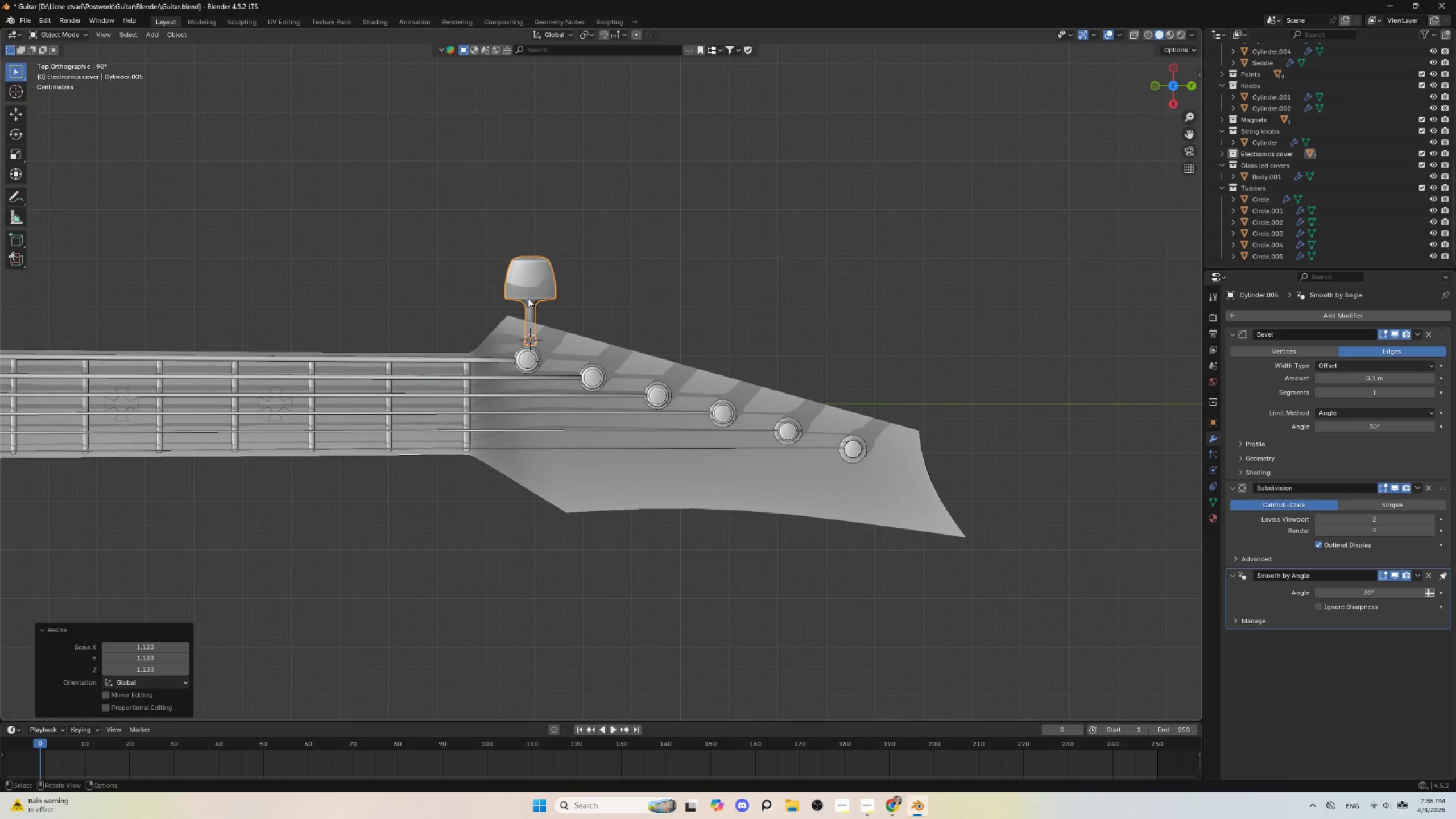 
key(S)
 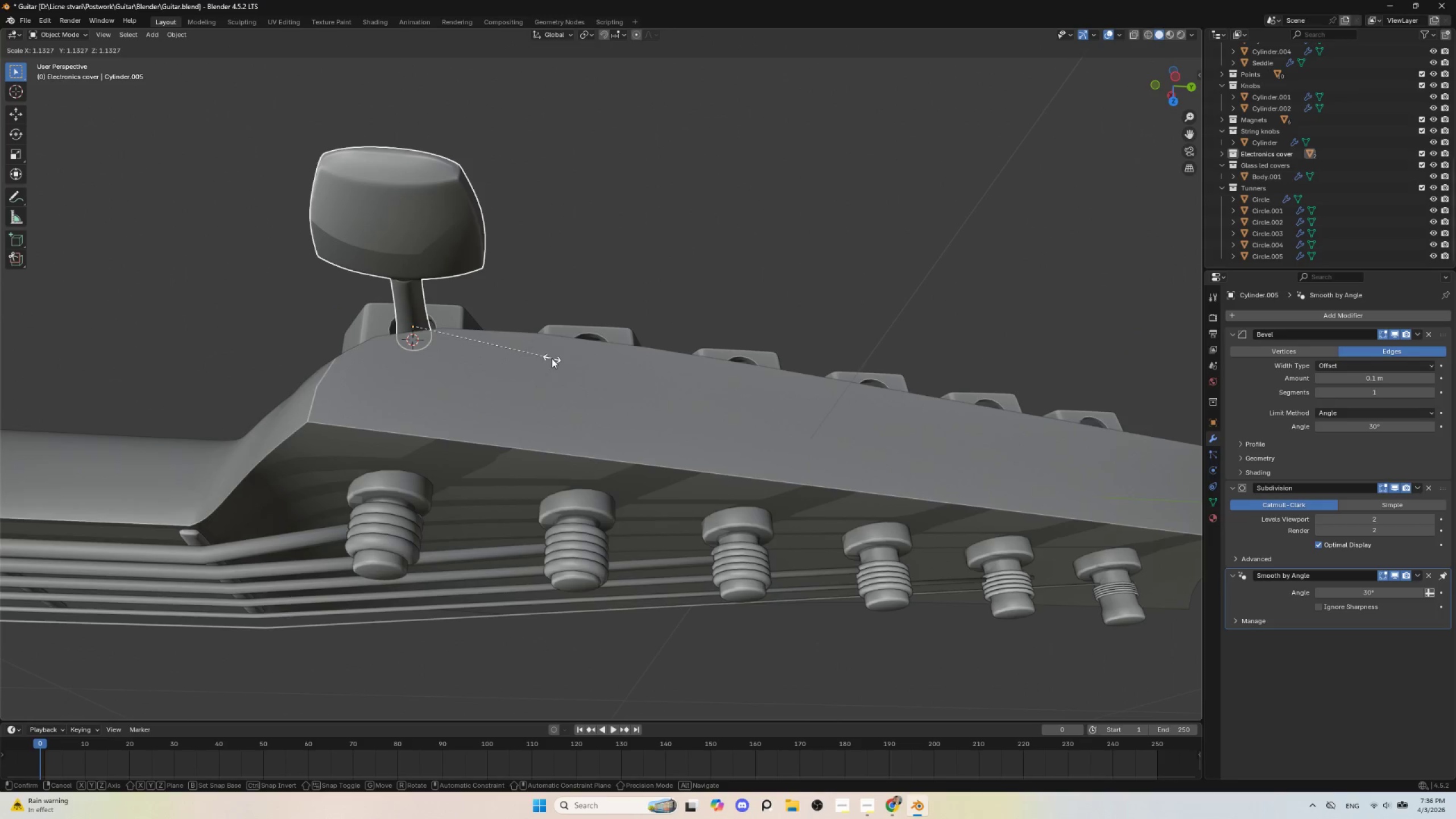 
left_click([552, 358])
 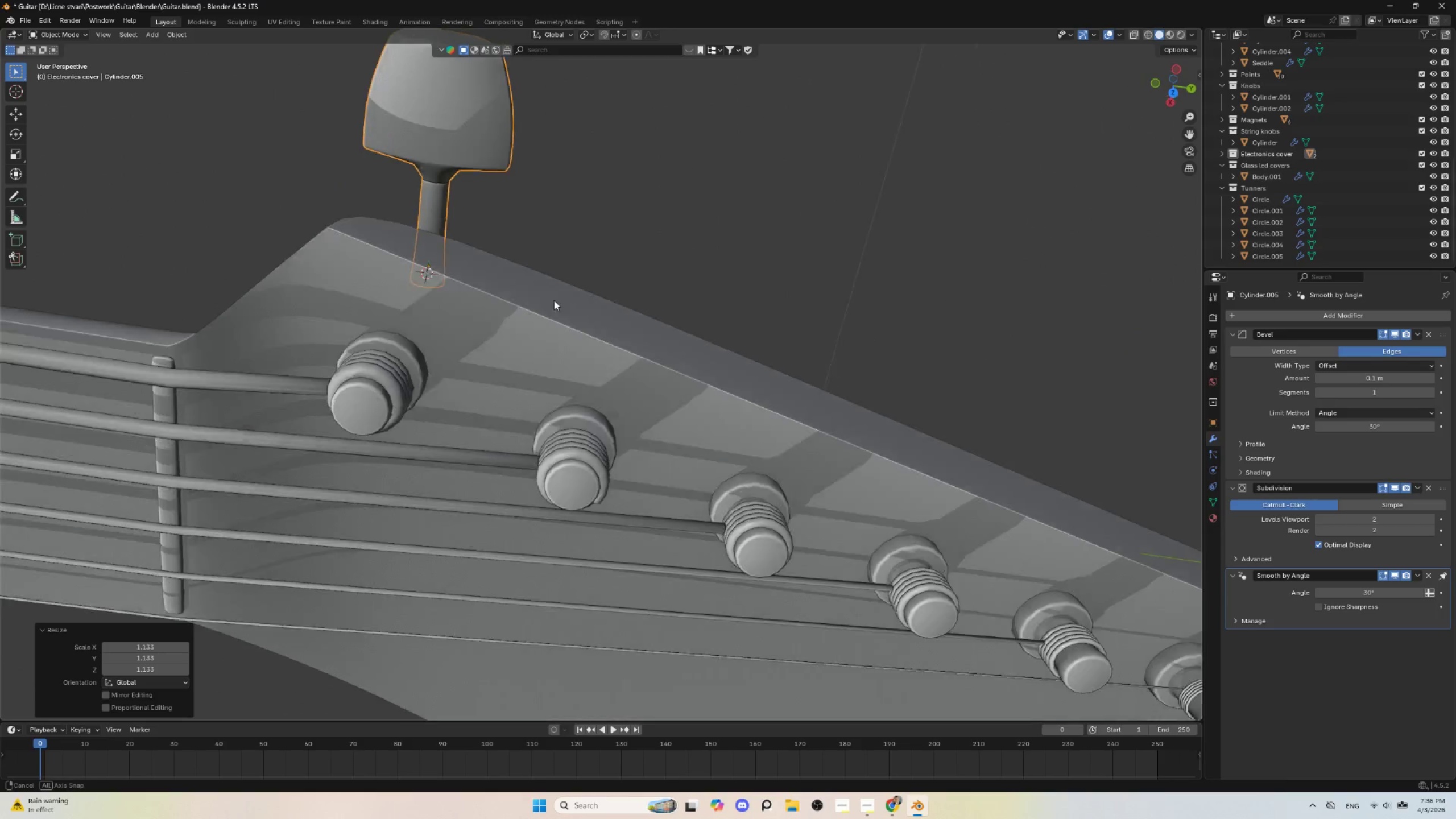 
hold_key(key=AltLeft, duration=0.42)
 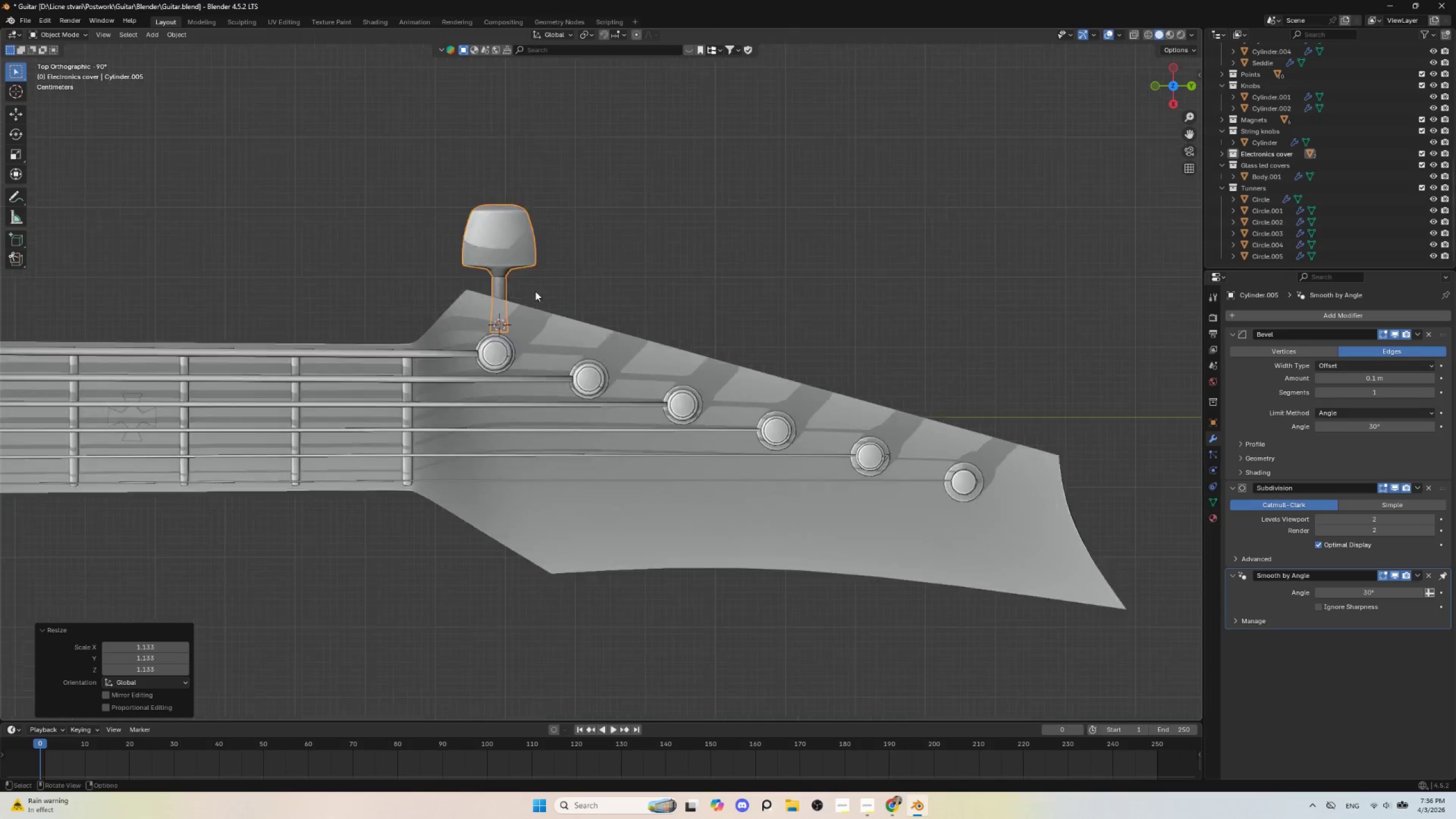 
scroll: coordinate [540, 320], scroll_direction: down, amount: 11.0
 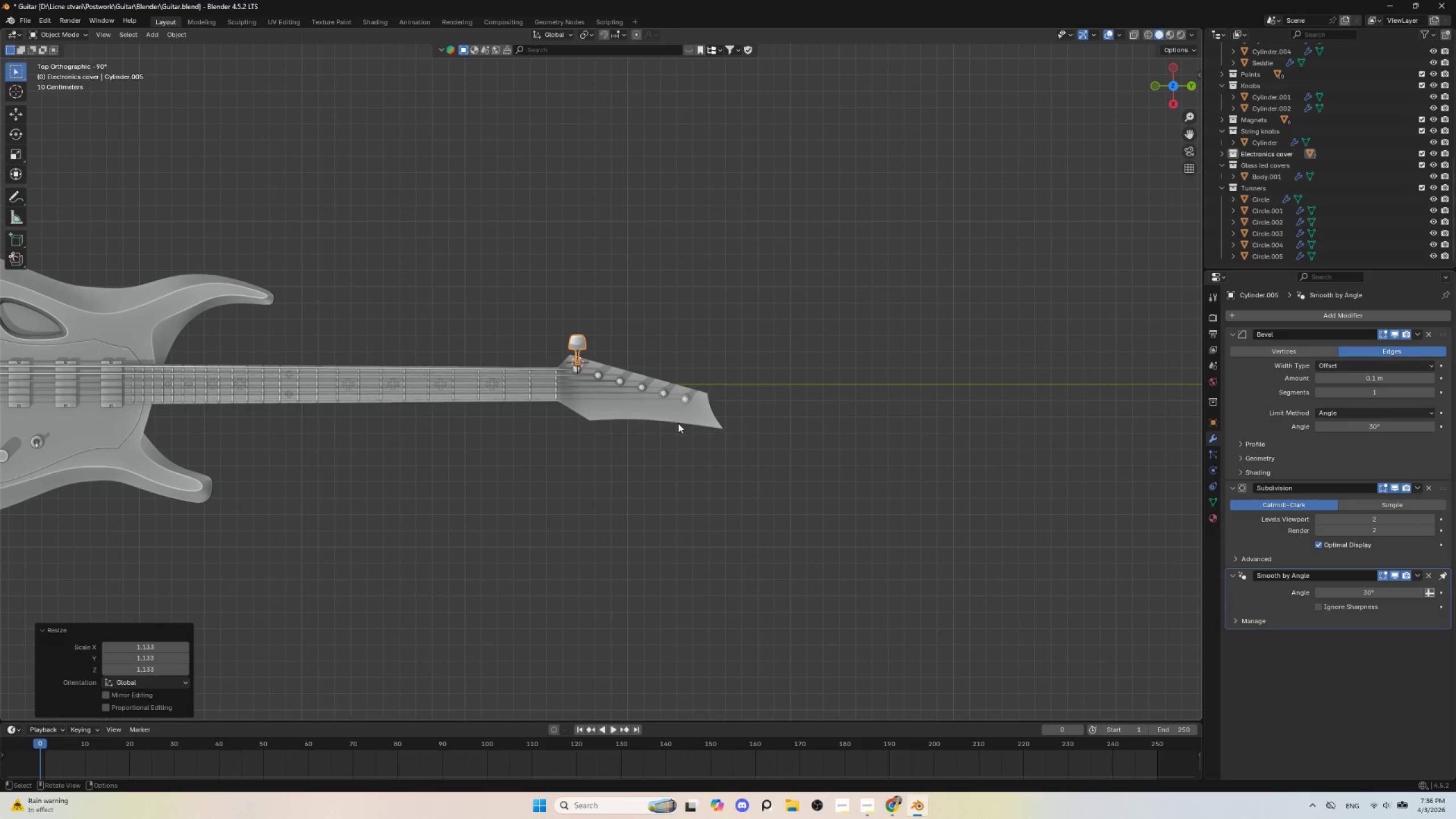 
hold_key(key=ShiftLeft, duration=0.72)
 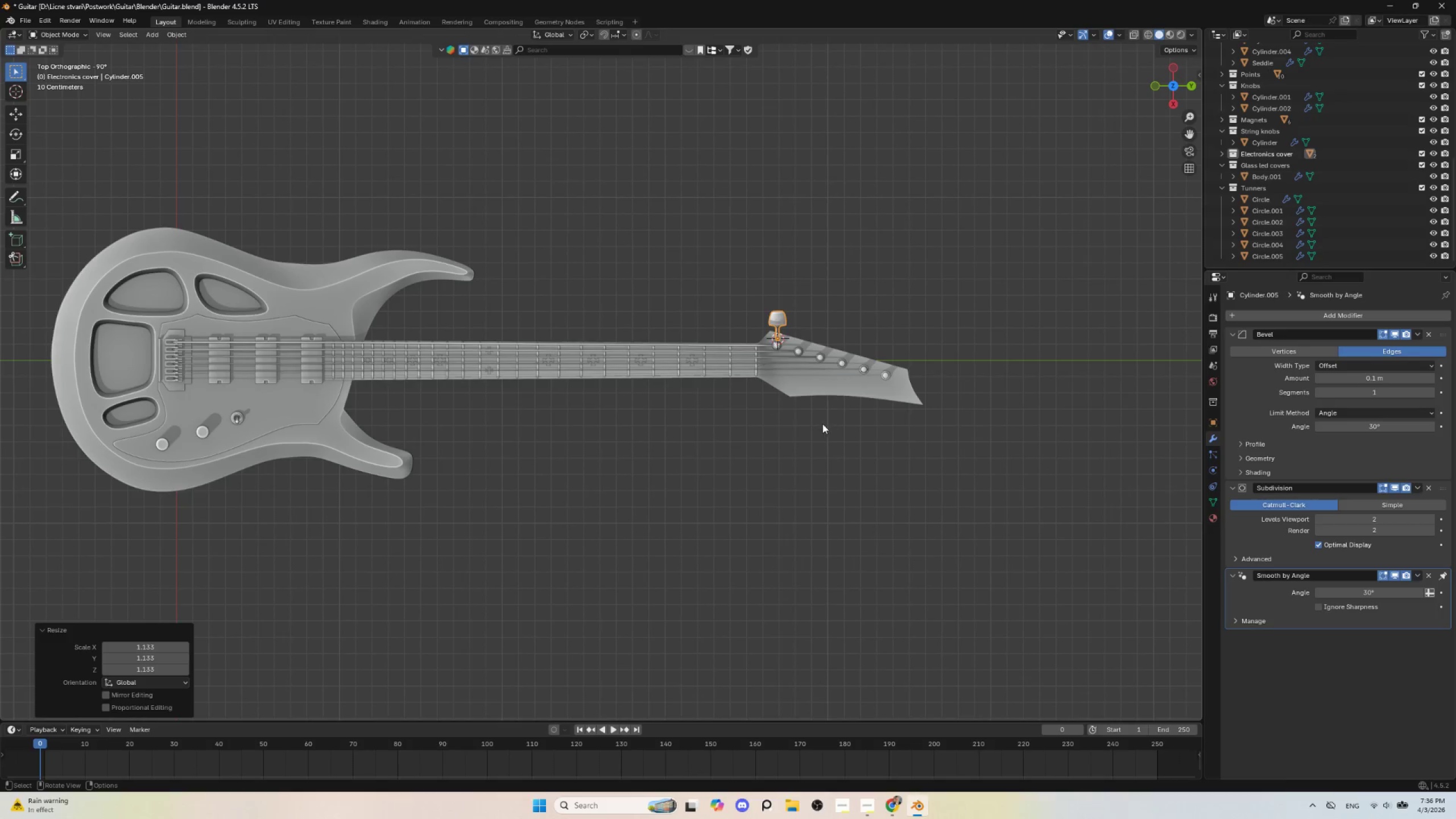 
hold_key(key=ShiftLeft, duration=0.55)
 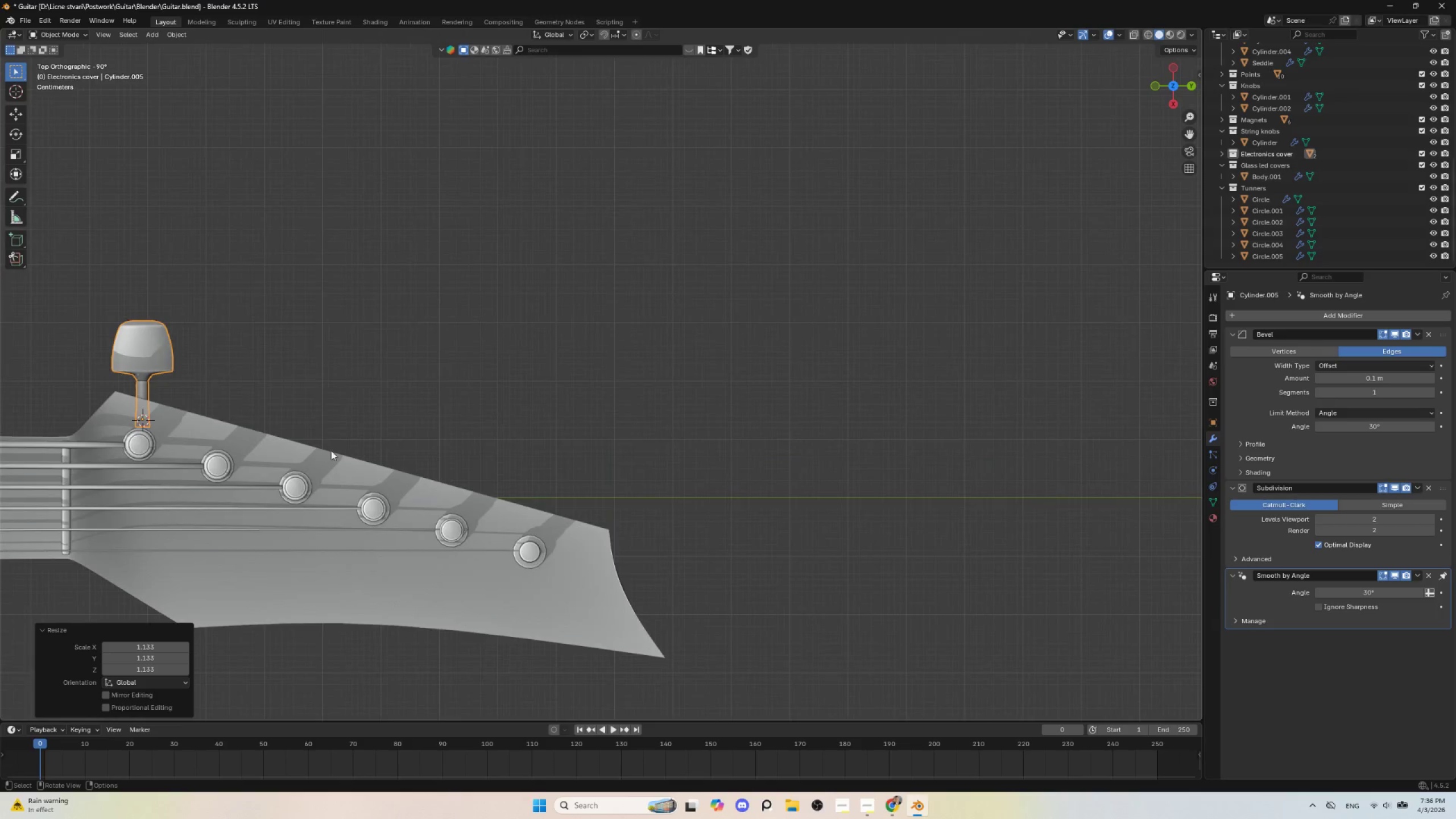 
scroll: coordinate [822, 424], scroll_direction: up, amount: 3.0
 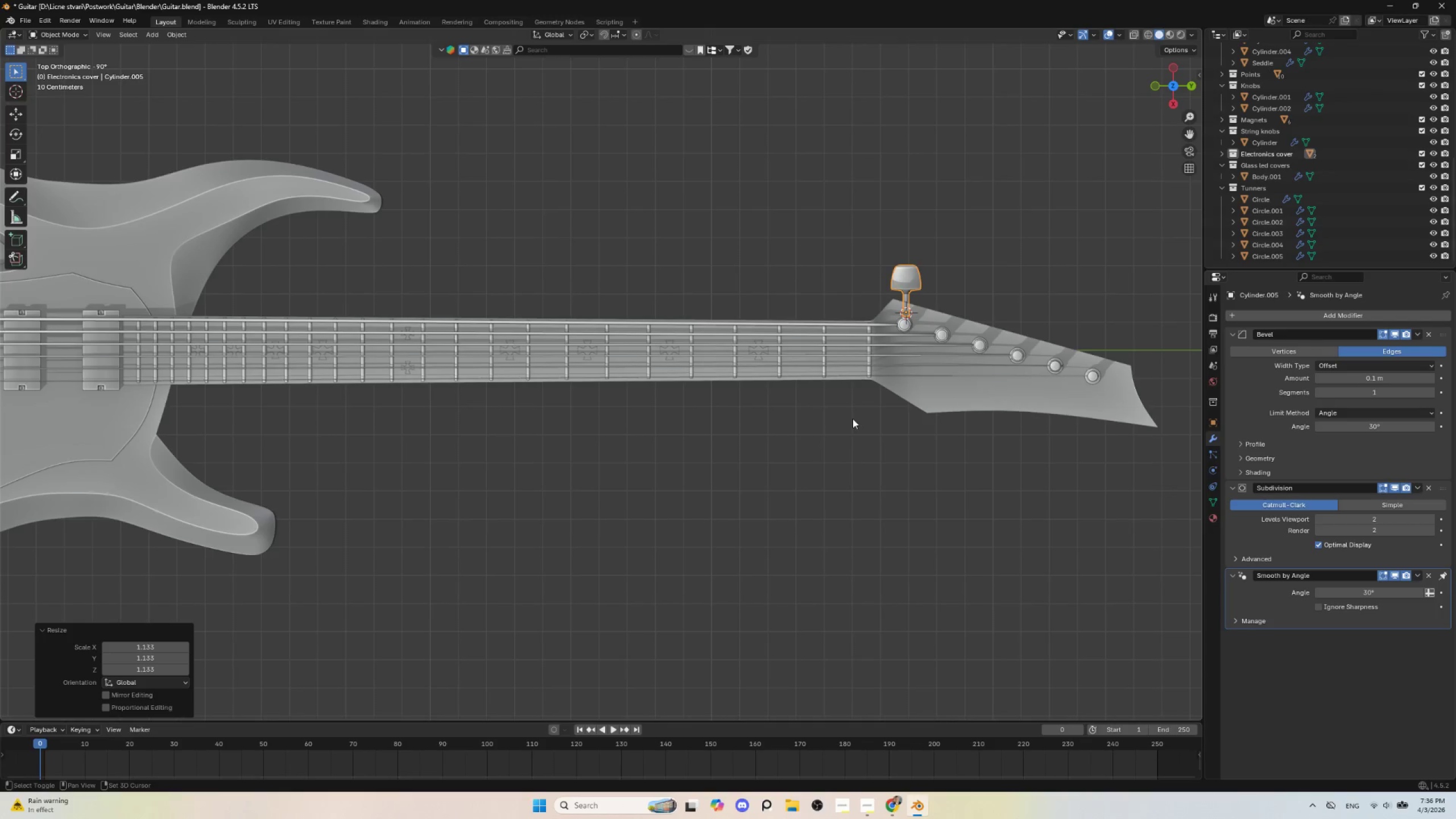 
hold_key(key=ShiftLeft, duration=1.19)
scroll: coordinate [485, 461], scroll_direction: up, amount: 7.0
 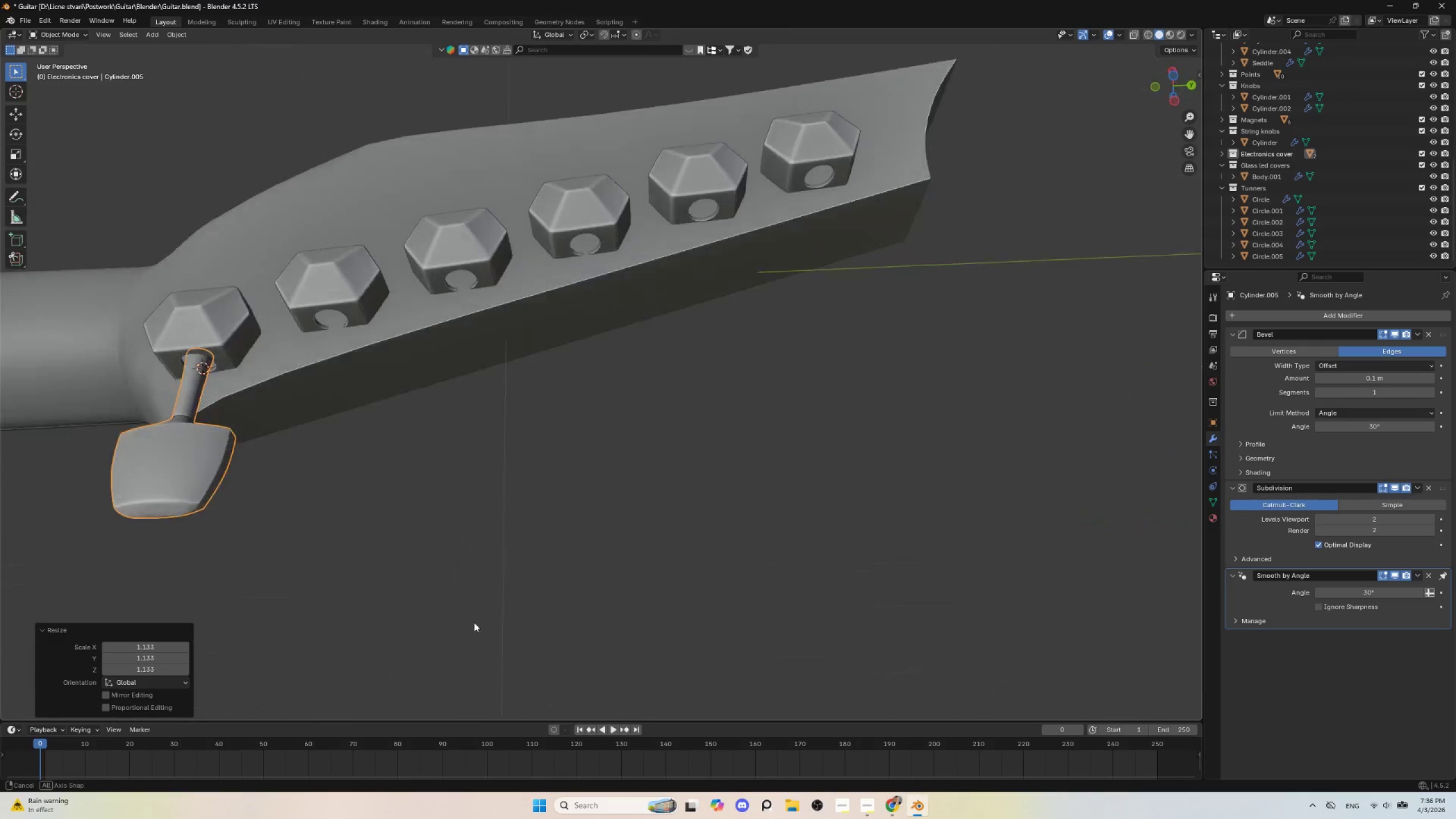 
hold_key(key=AltLeft, duration=0.69)
 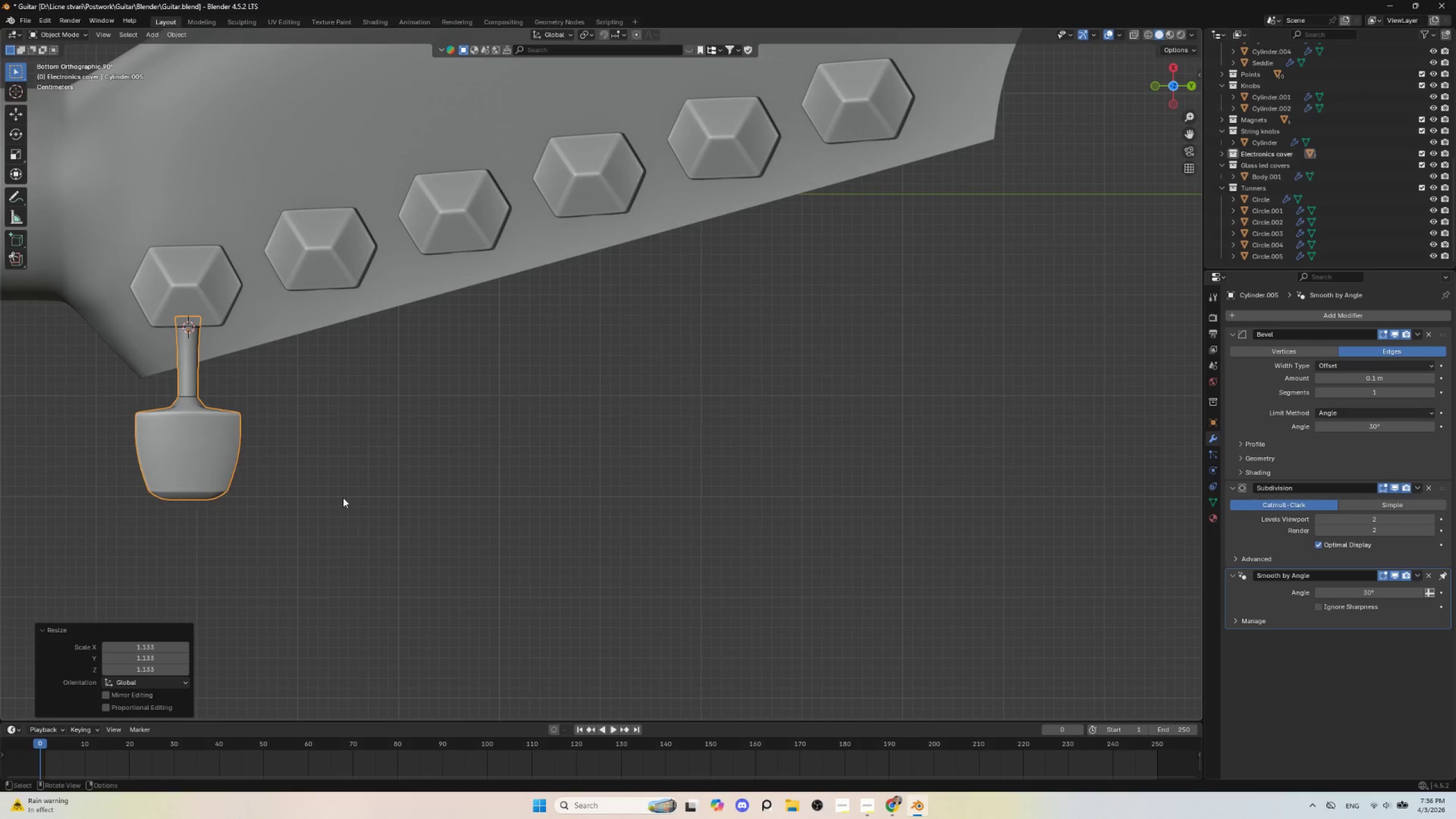 
hold_key(key=ShiftLeft, duration=0.53)
 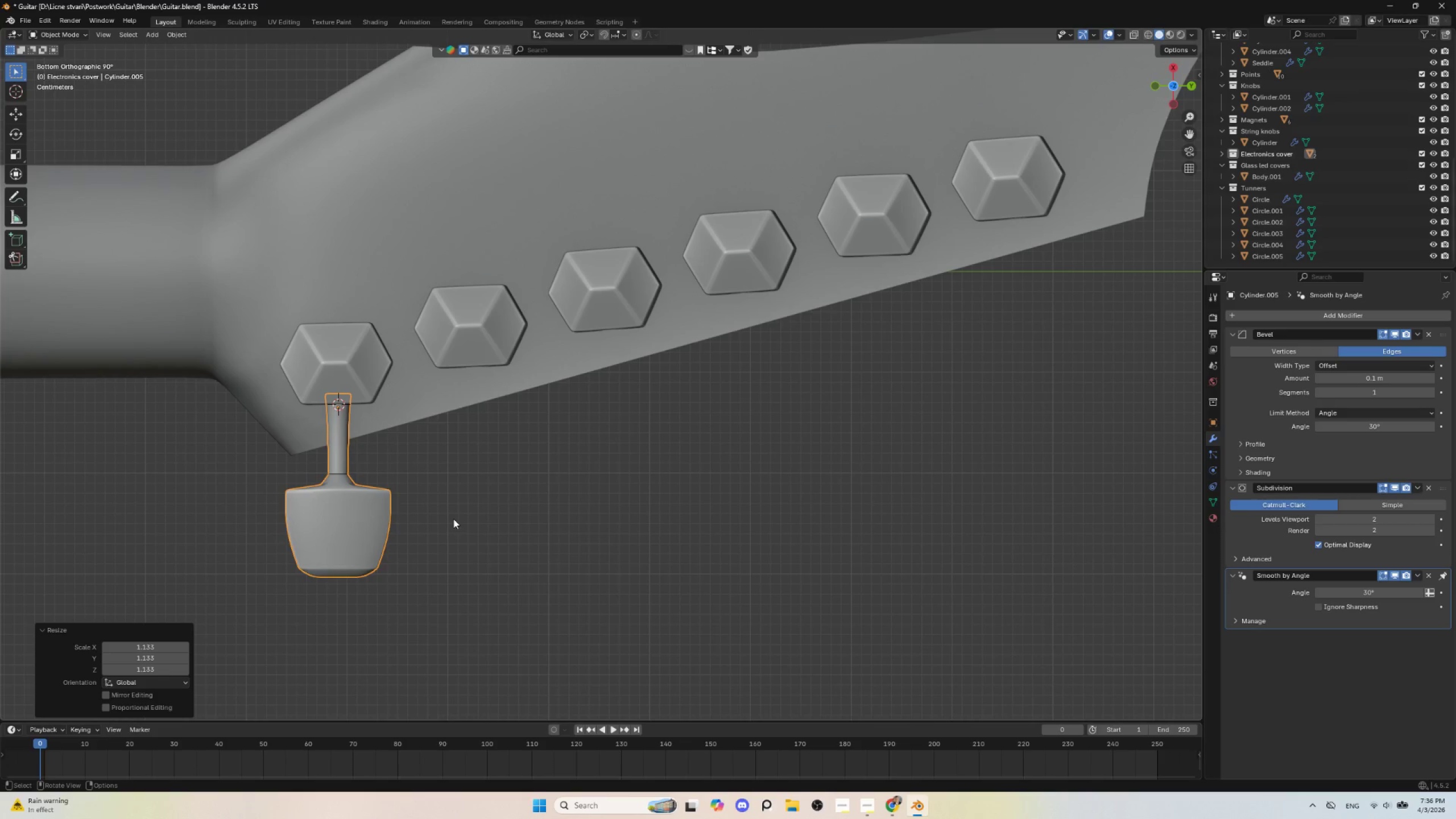 
hold_key(key=ShiftLeft, duration=7.47)
 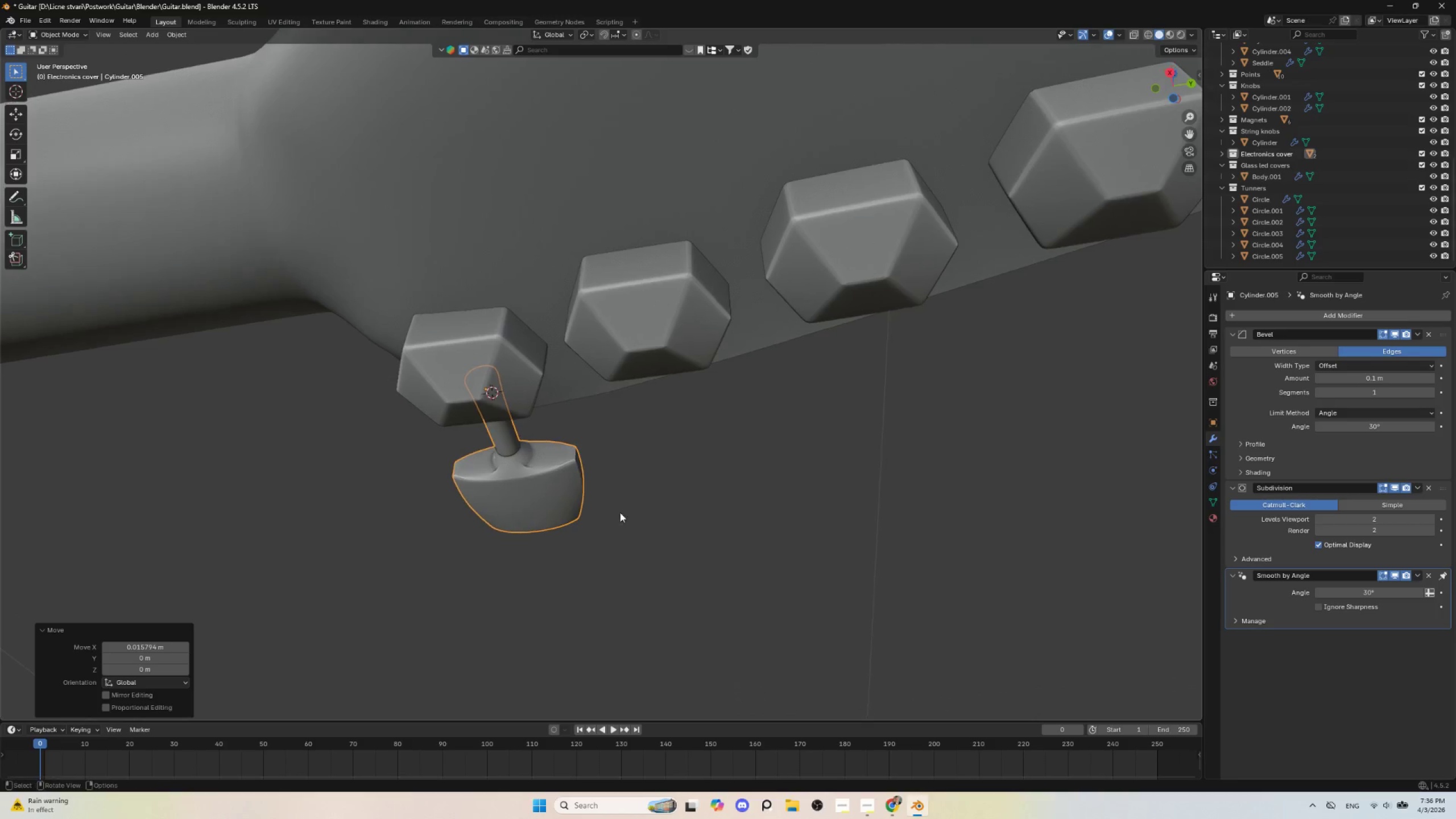 
type(gy)
 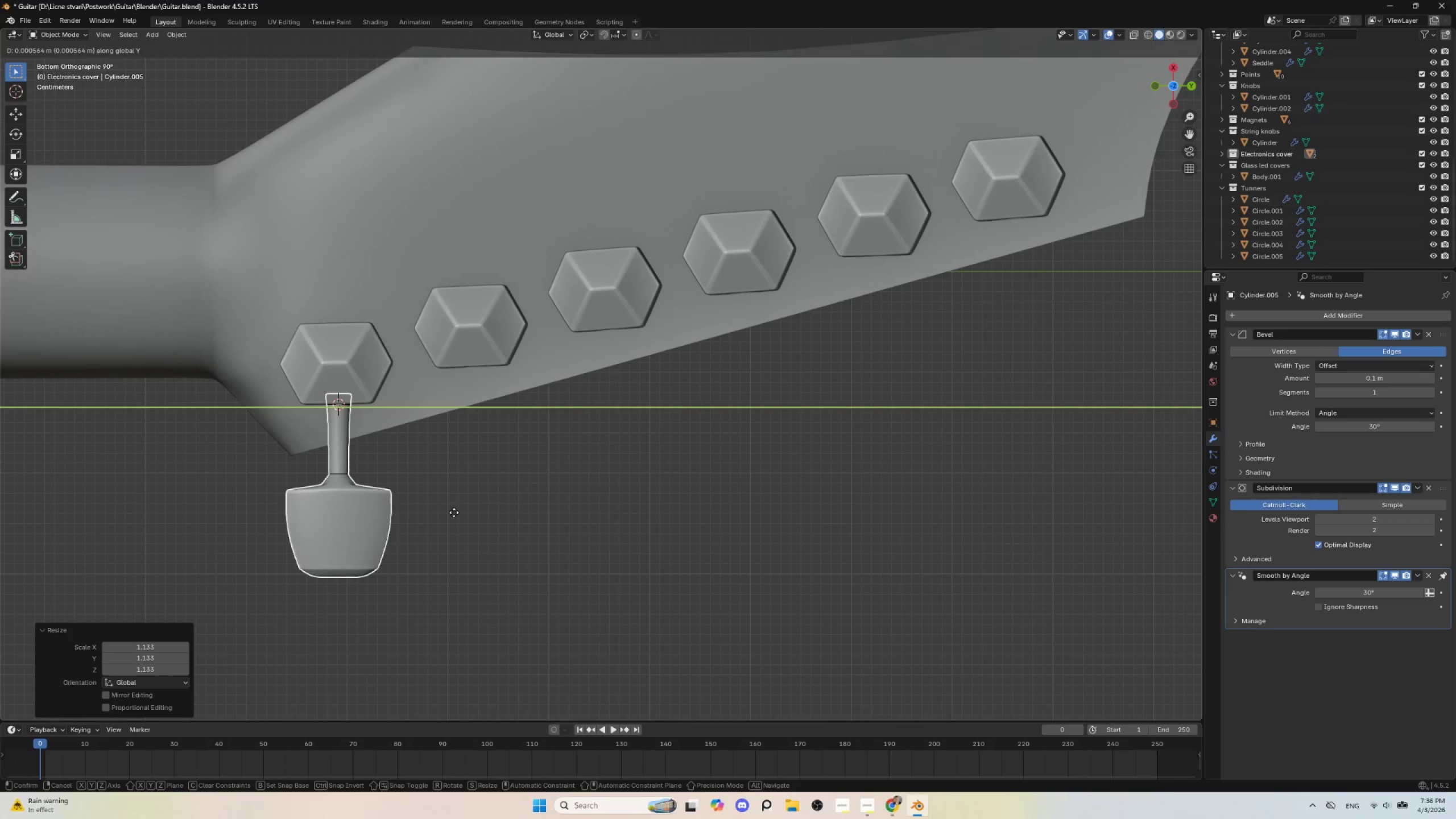 
key(X)
 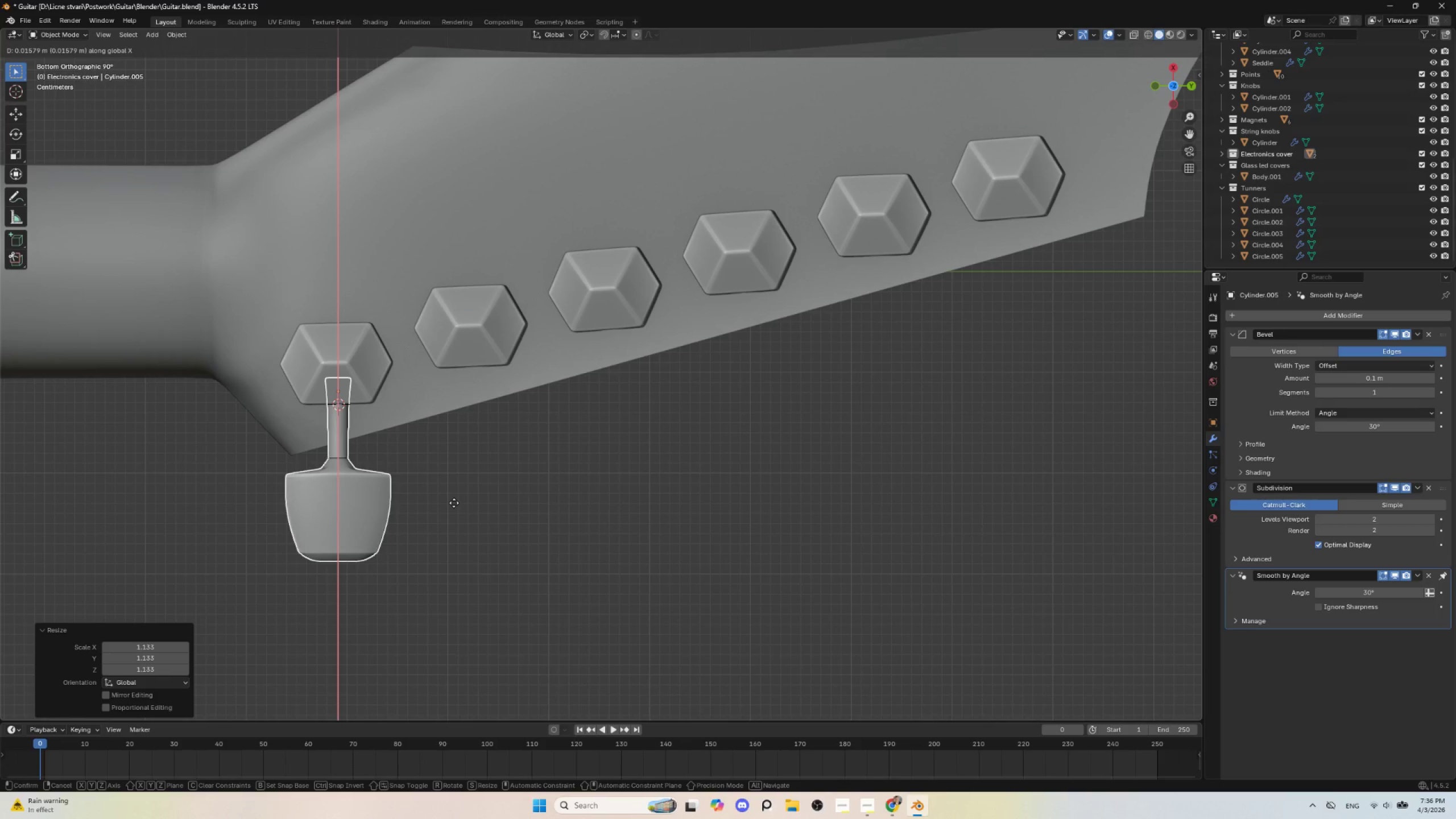 
left_click([454, 503])
 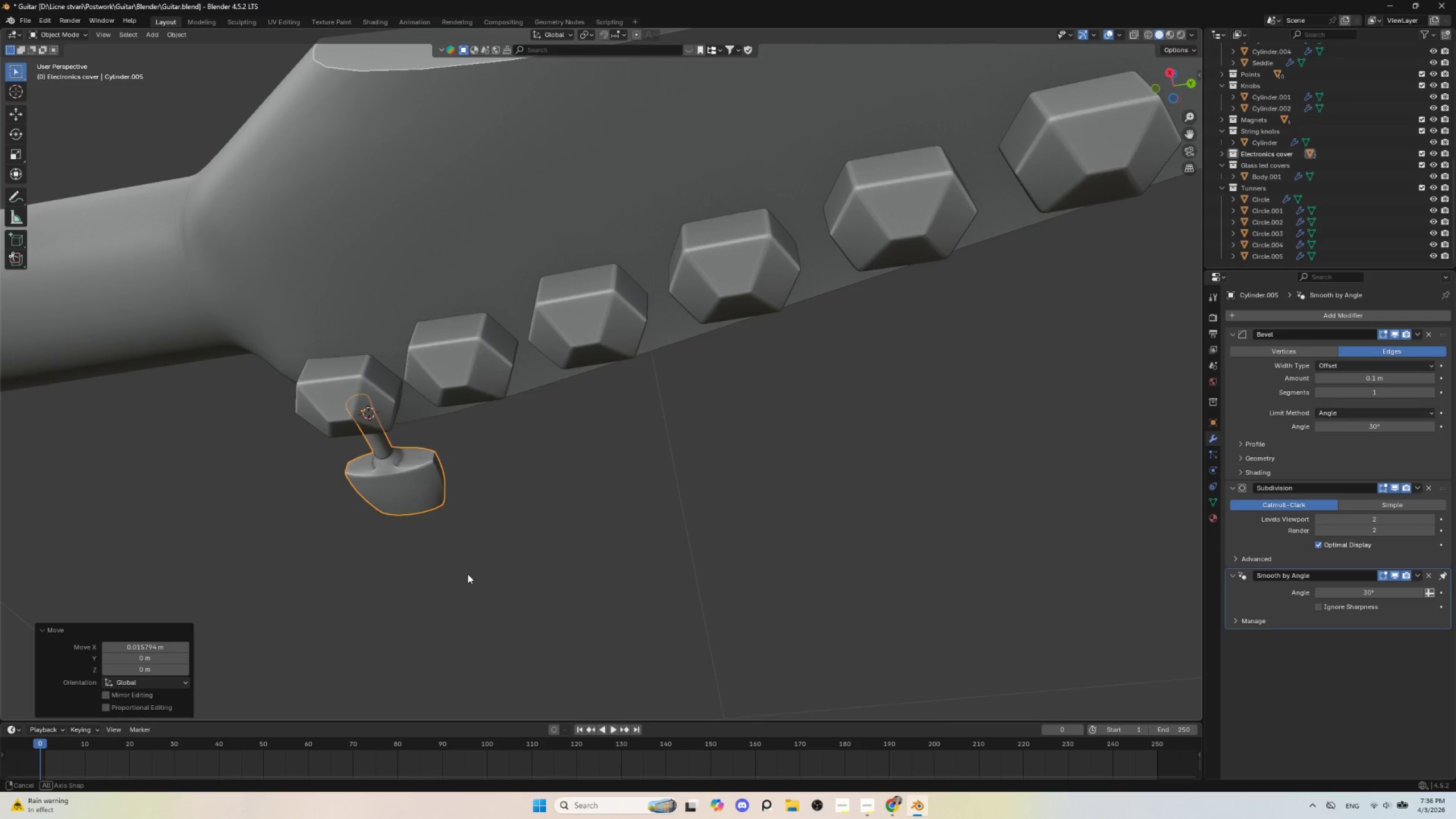 
hold_key(key=ShiftLeft, duration=0.5)
 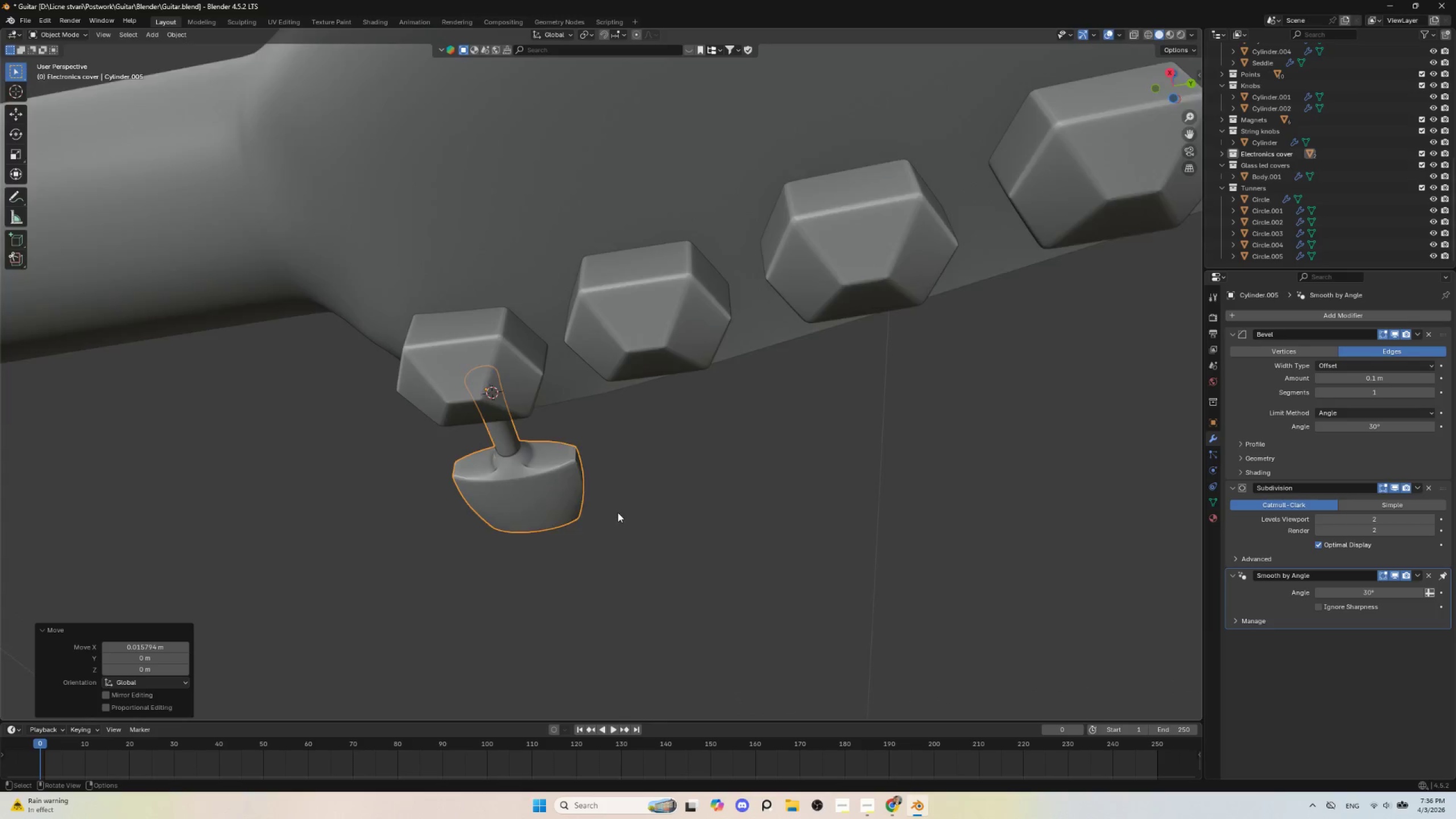 
scroll: coordinate [424, 549], scroll_direction: up, amount: 2.0
 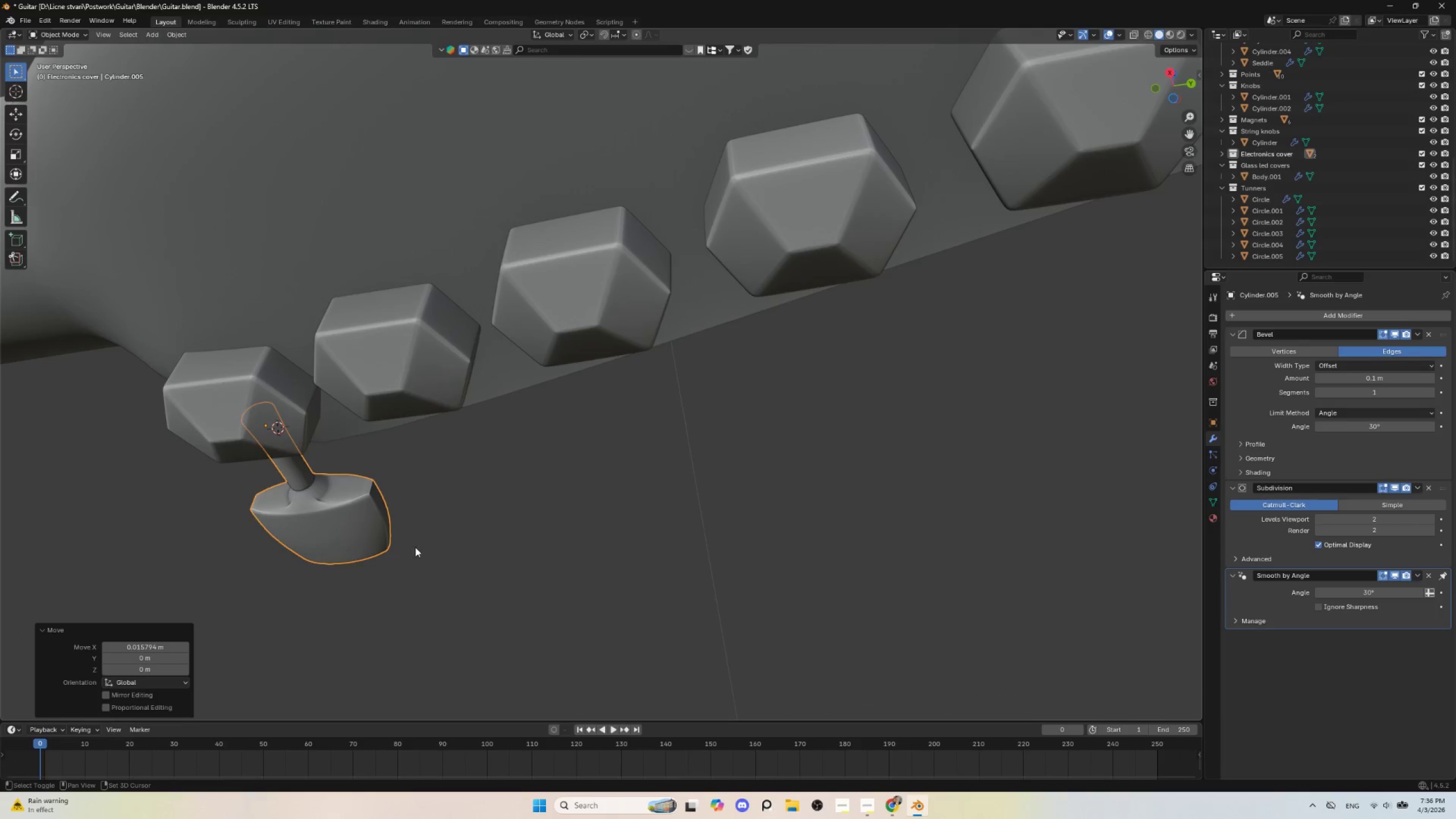 
left_click([470, 523])
 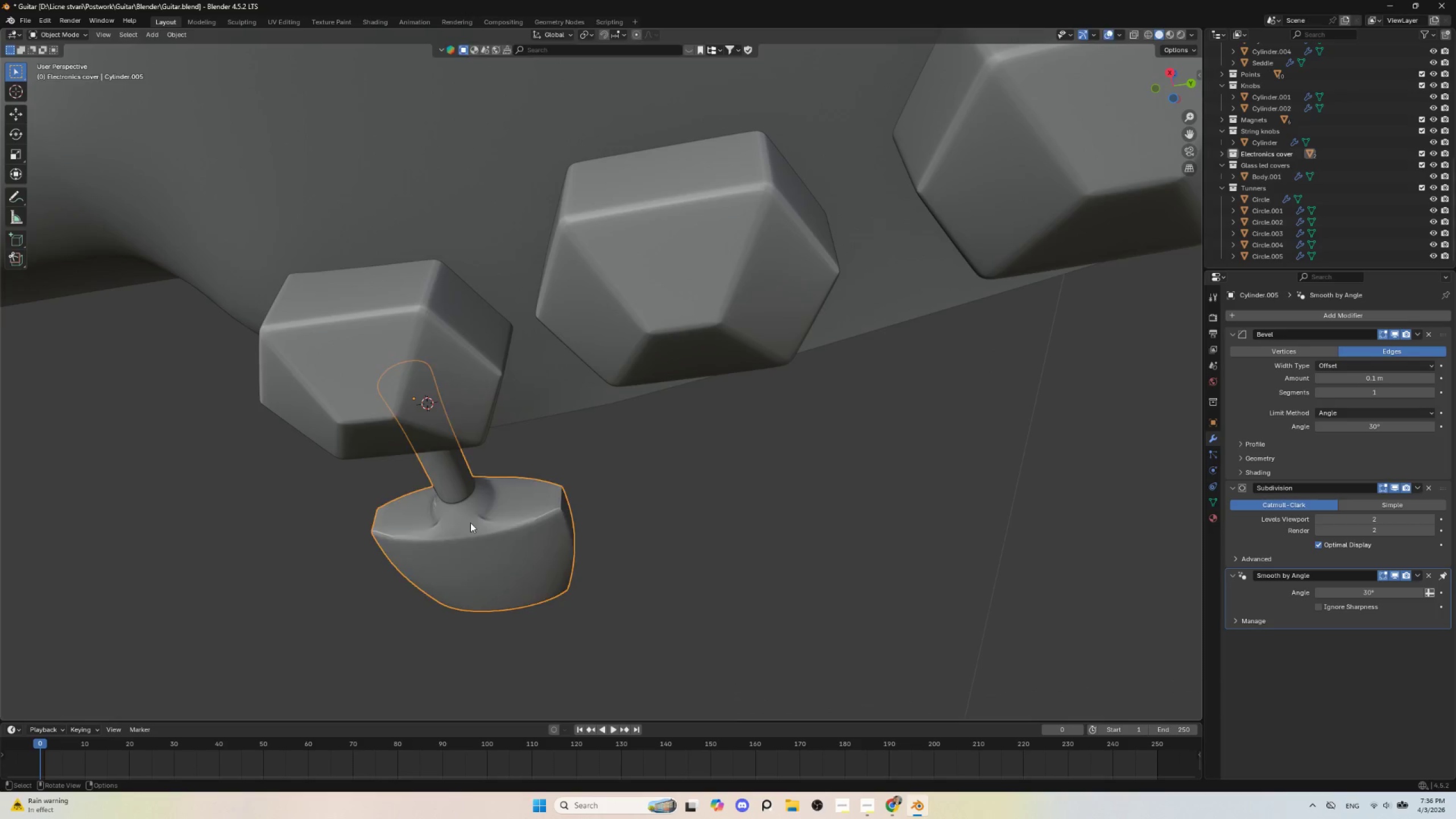 
scroll: coordinate [619, 512], scroll_direction: up, amount: 3.0
 